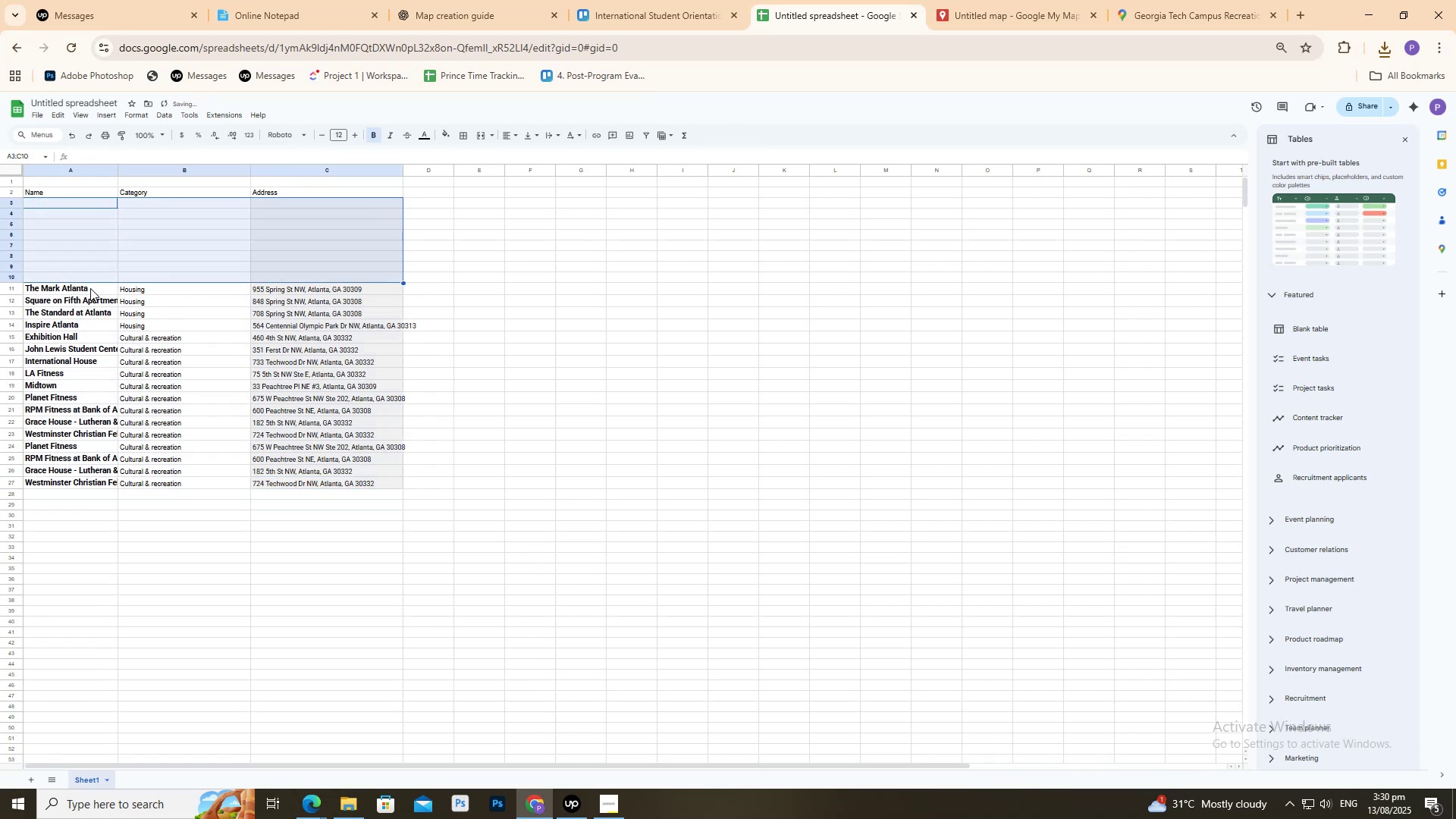 
left_click_drag(start_coordinate=[76, 288], to_coordinate=[384, 479])
 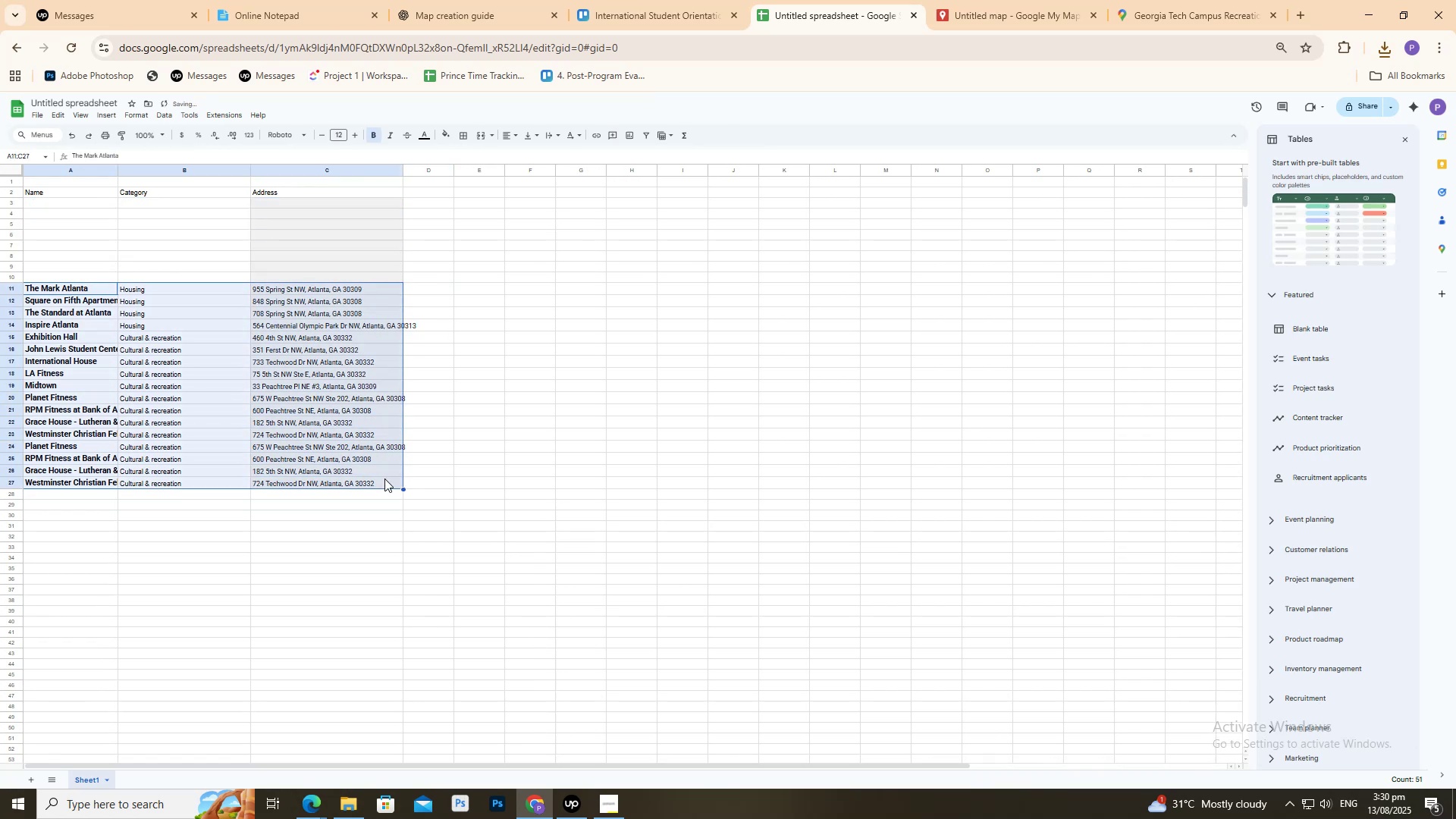 
key(Control+C)
 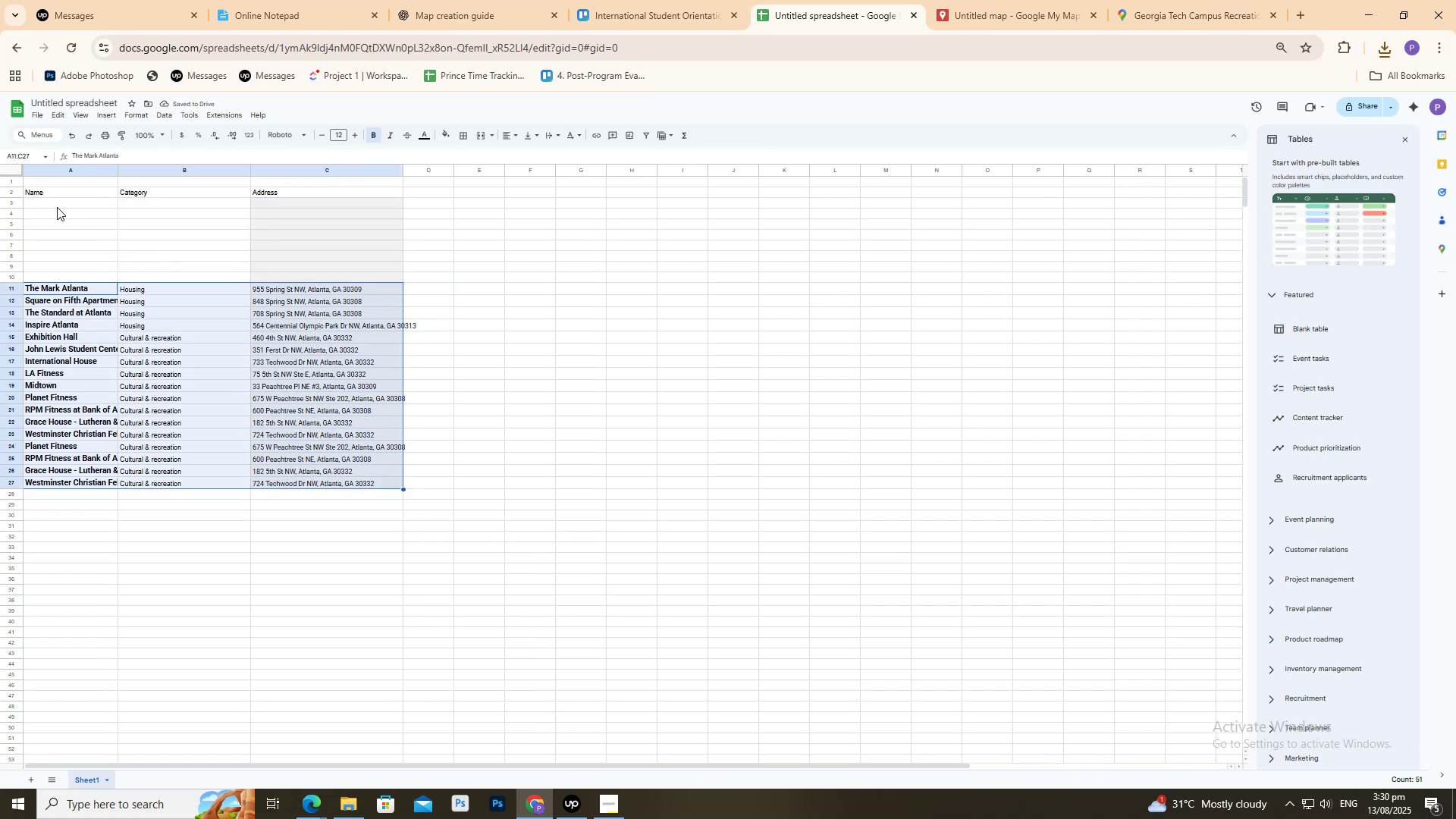 
left_click([57, 207])
 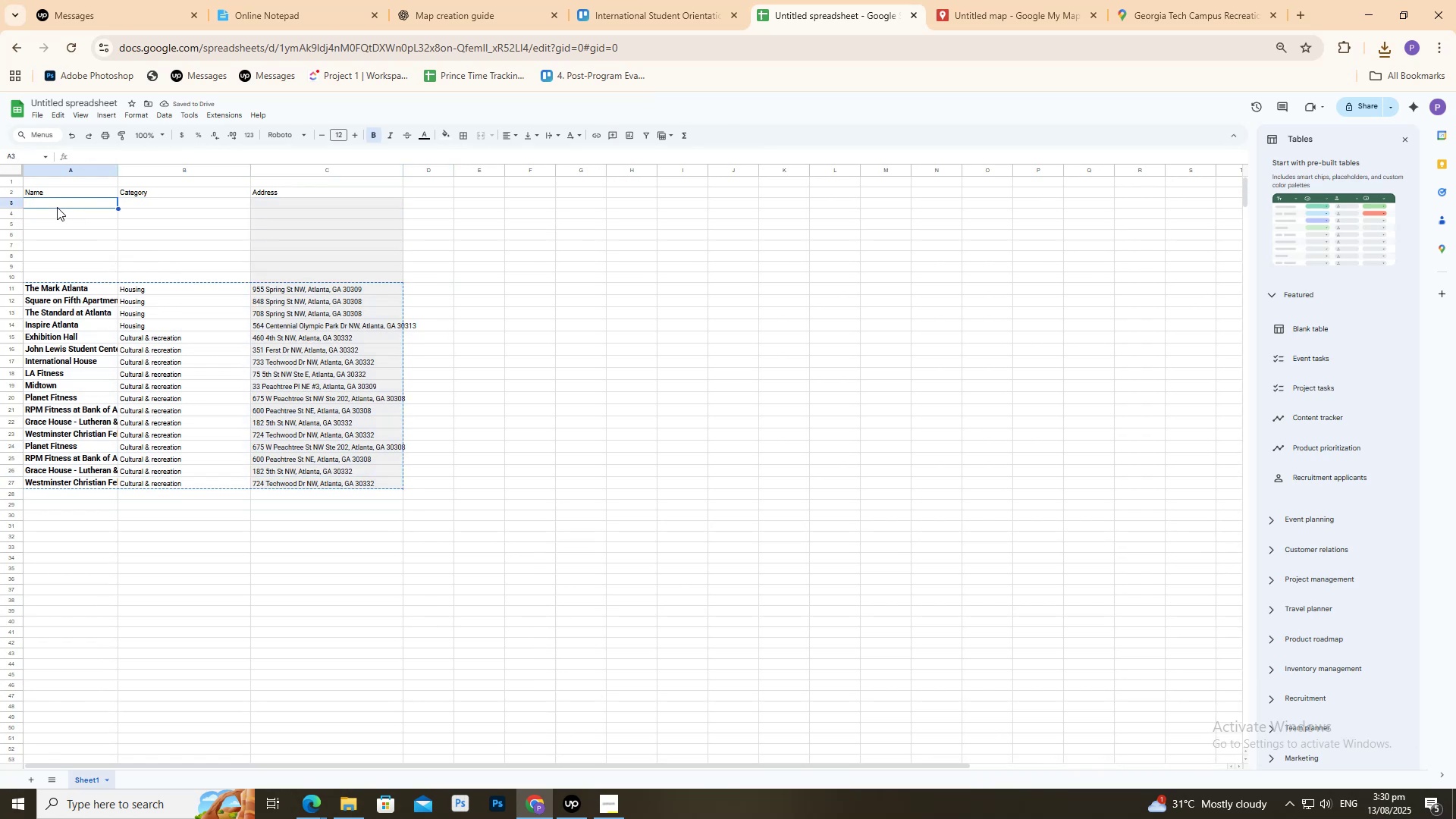 
key(Control+V)
 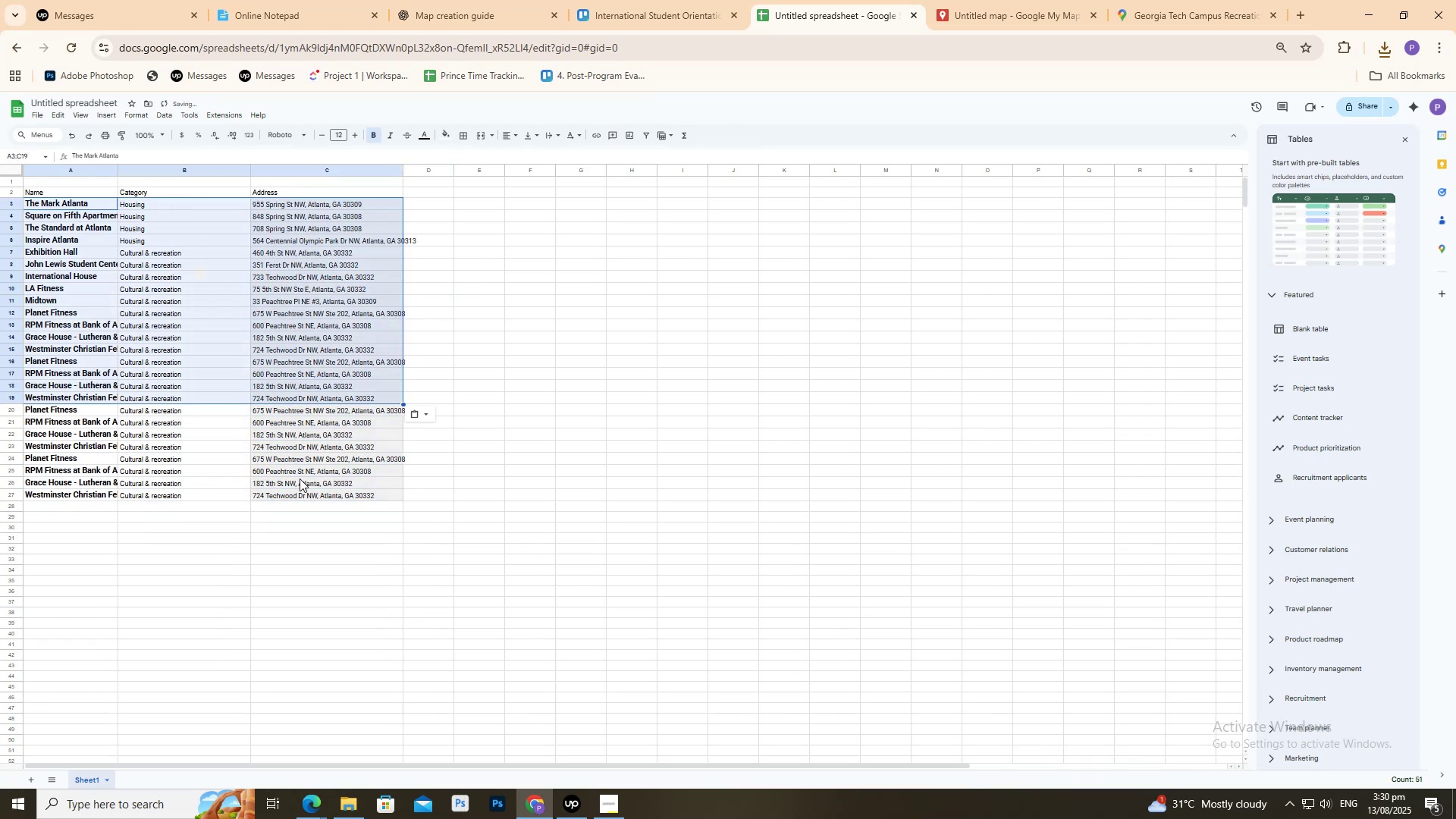 
left_click_drag(start_coordinate=[315, 495], to_coordinate=[43, 259])
 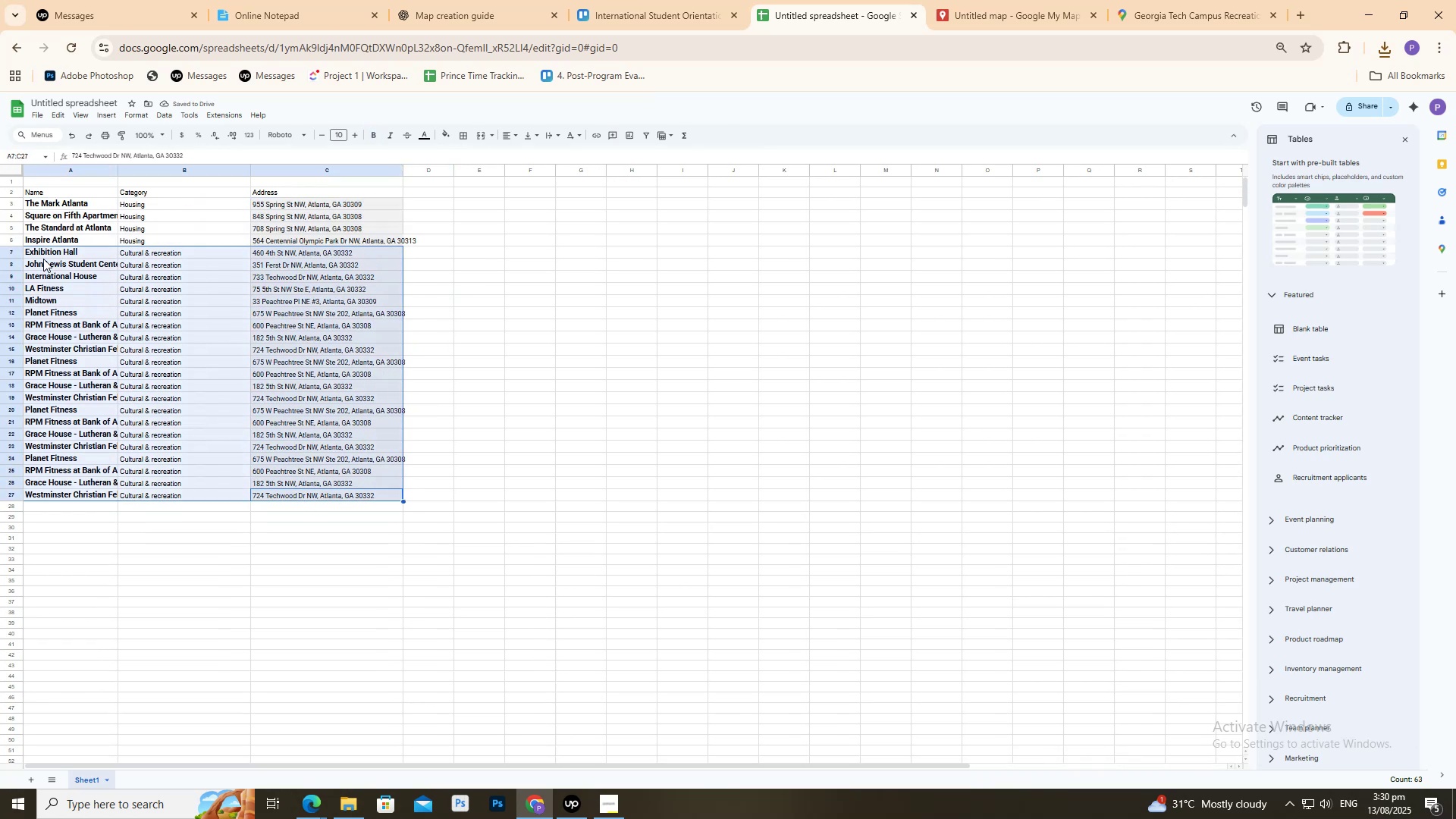 
key(Delete)
 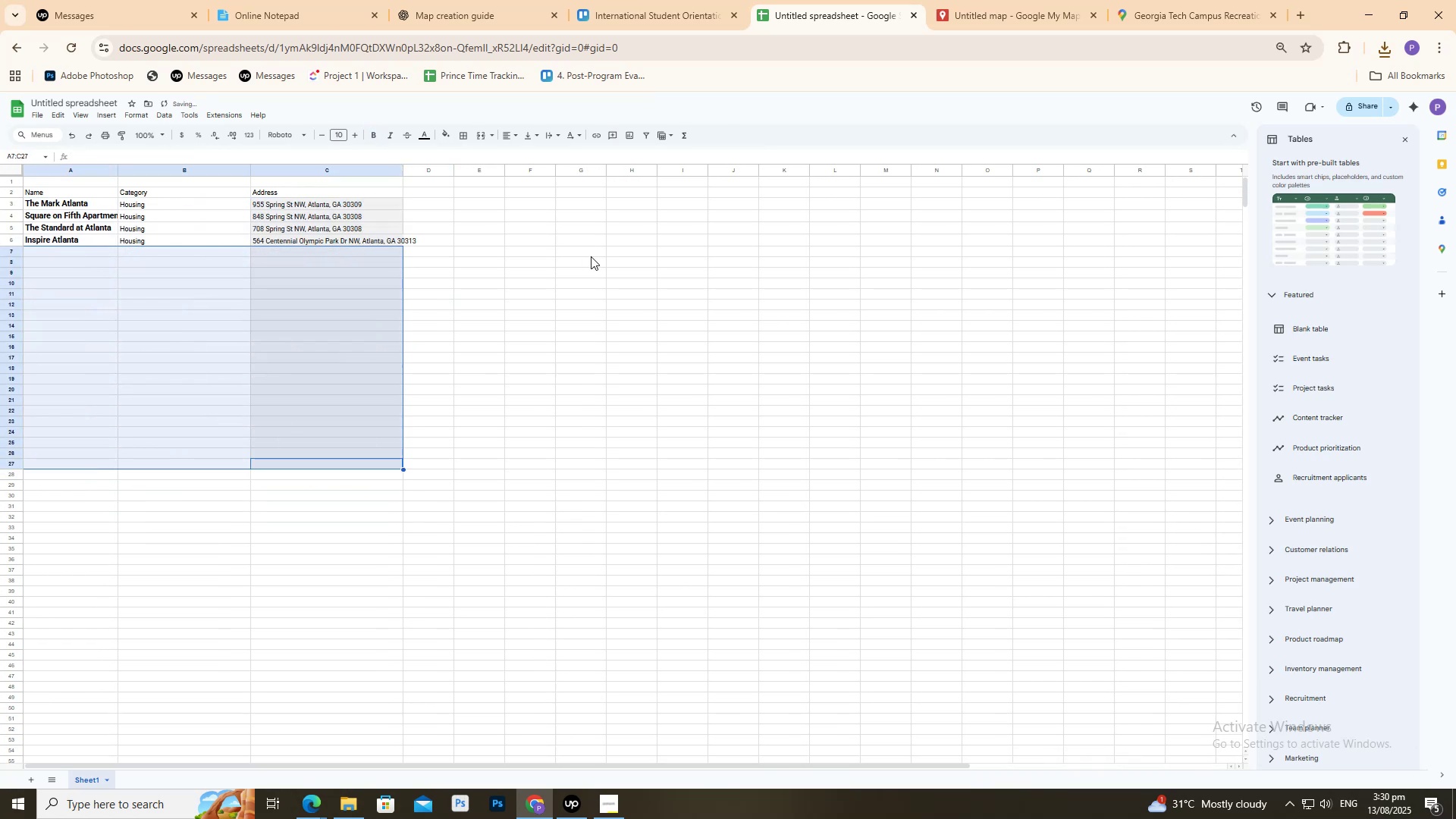 
left_click([592, 256])
 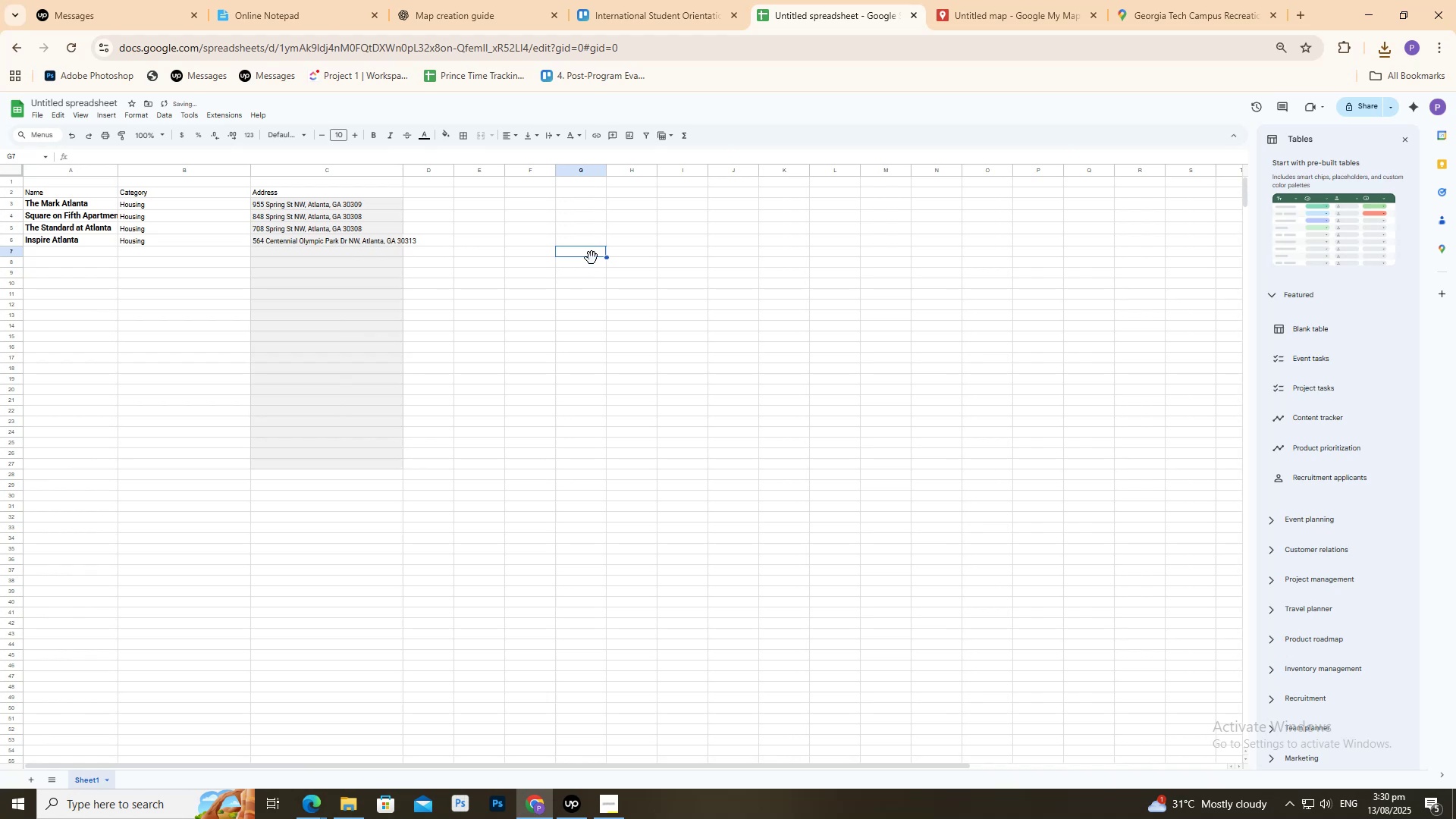 
hold_key(key=ControlLeft, duration=0.65)
 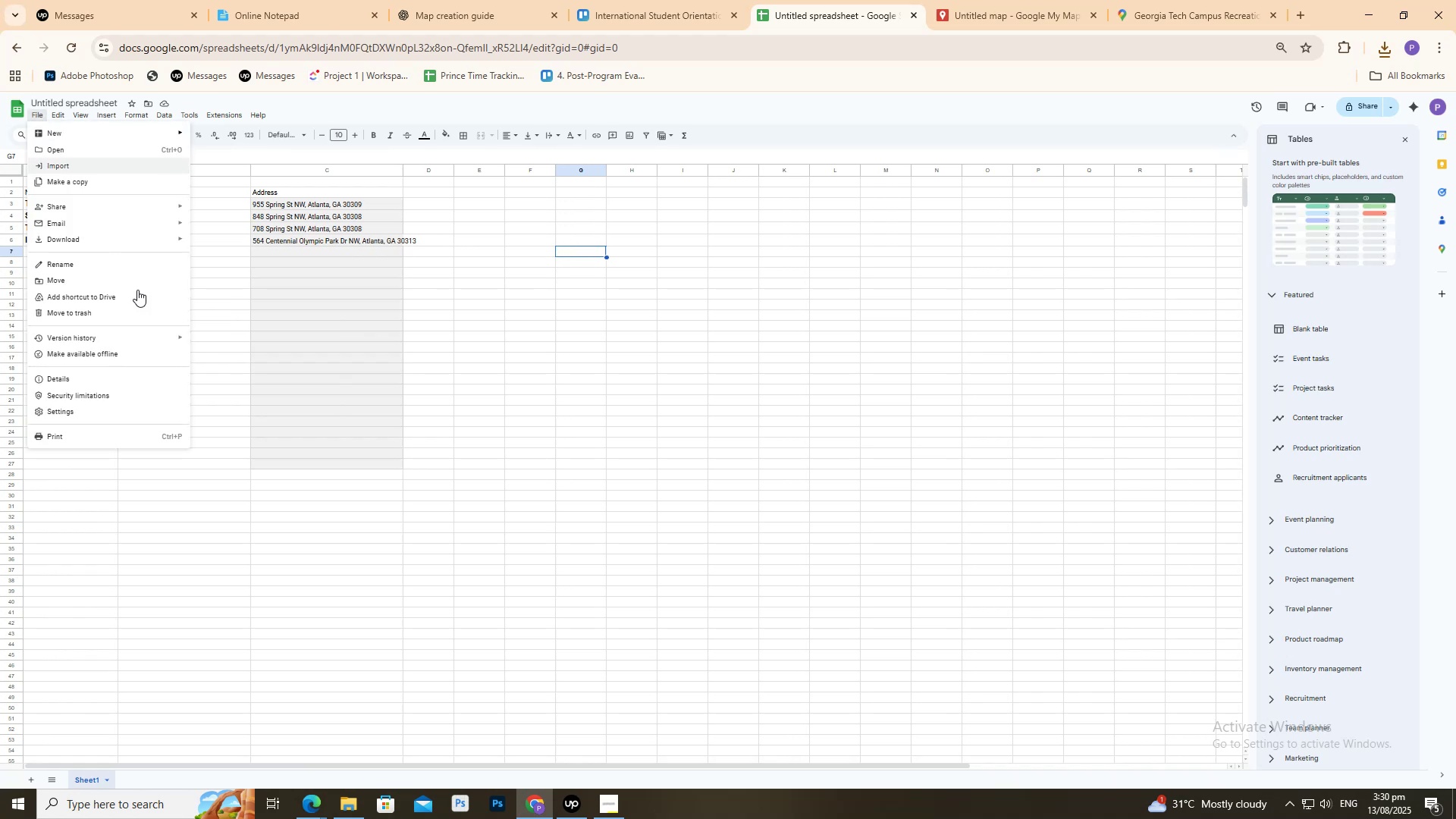 
wait(5.98)
 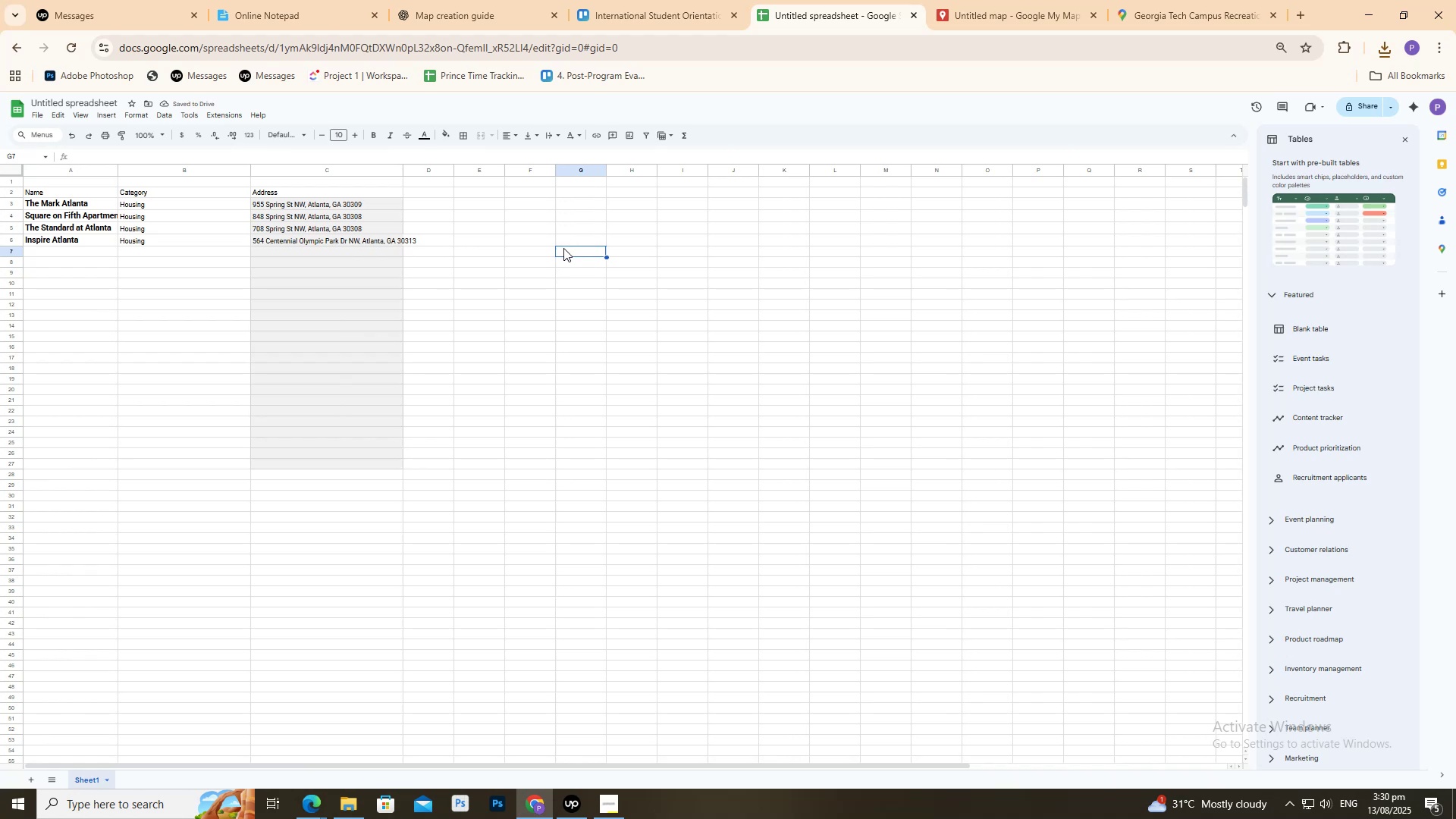 
left_click([224, 240])
 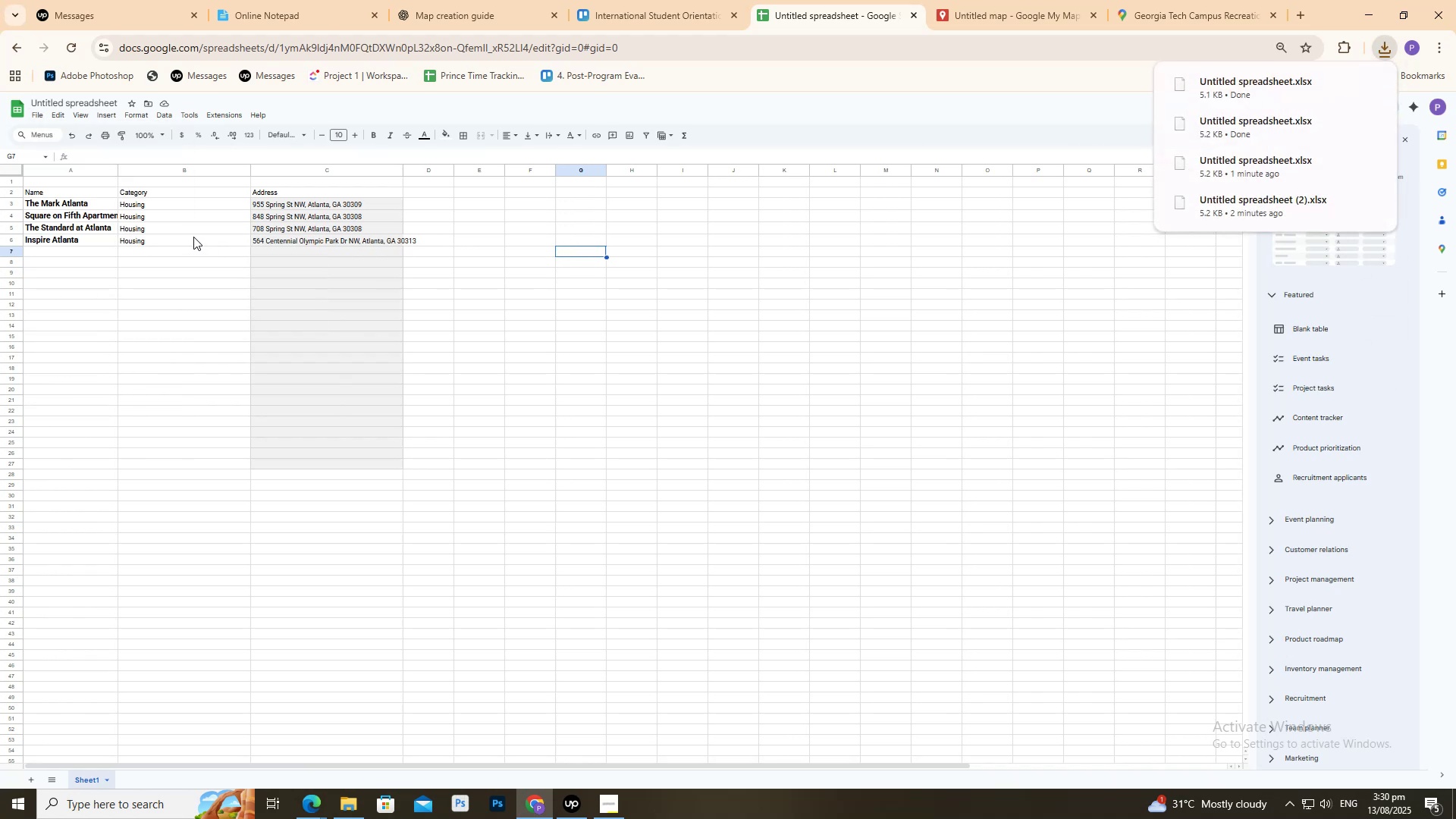 
key(Control+Z)
 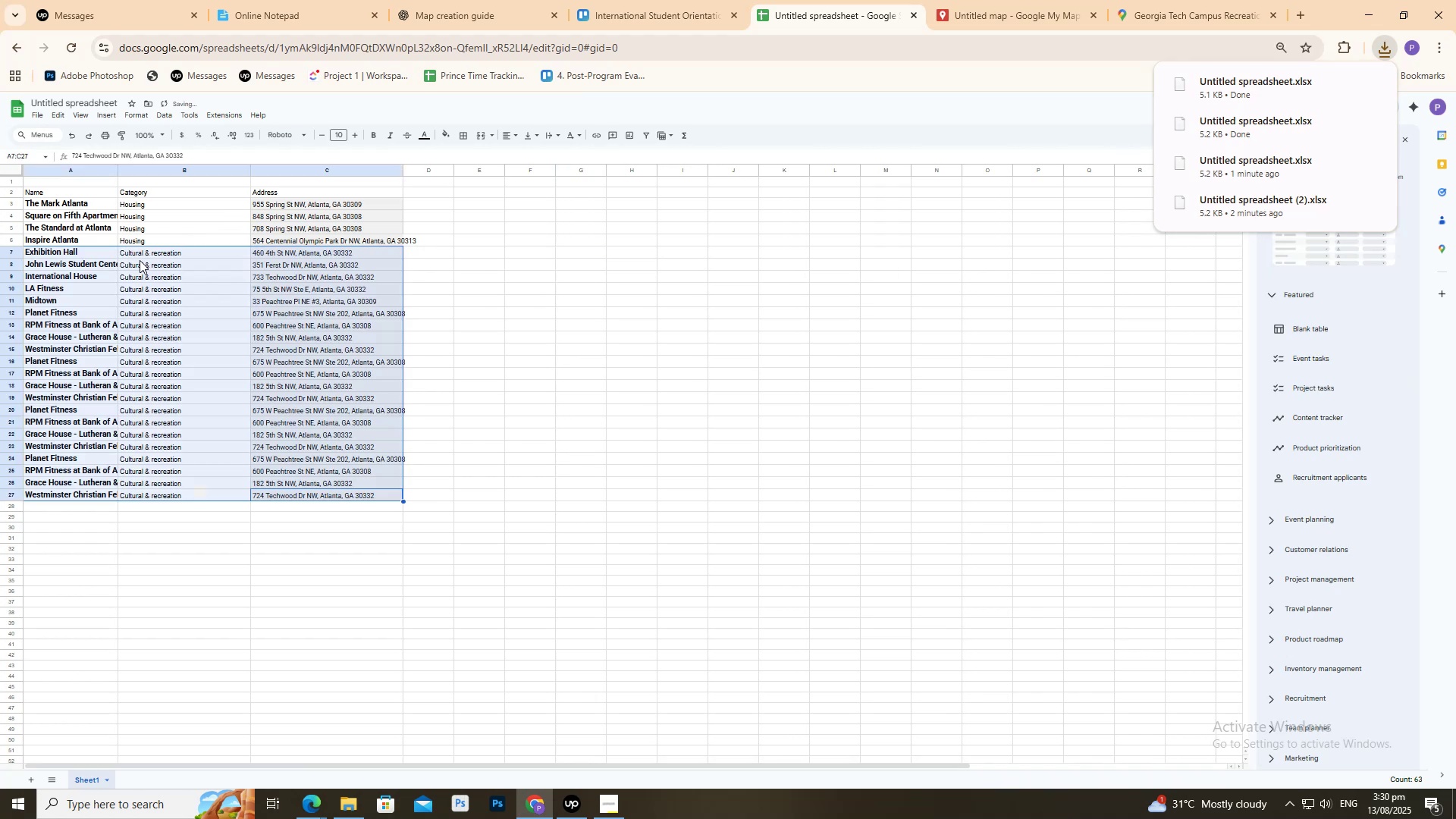 
hold_key(key=ControlLeft, duration=0.37)
 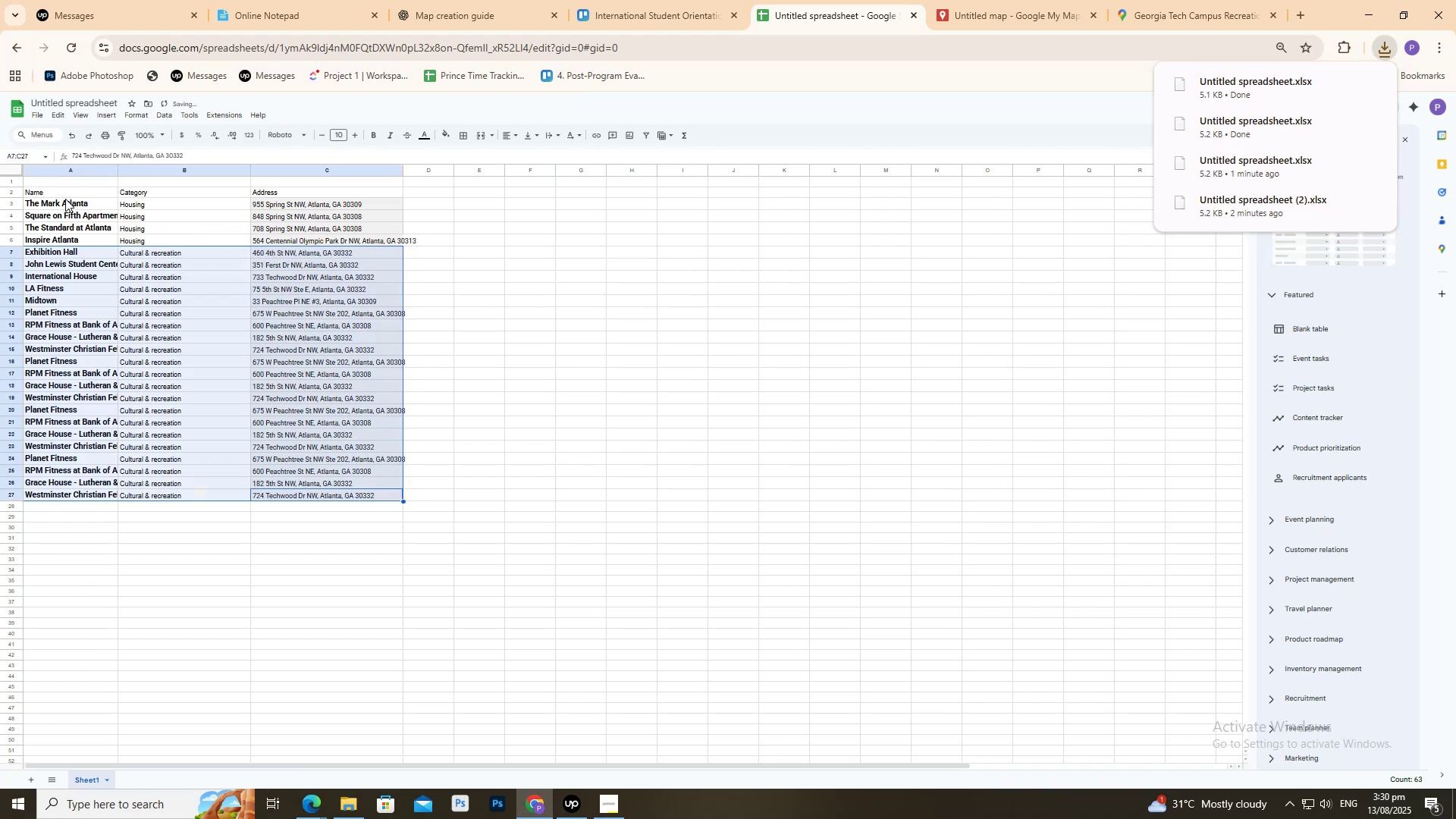 
left_click_drag(start_coordinate=[64, 198], to_coordinate=[115, 216])
 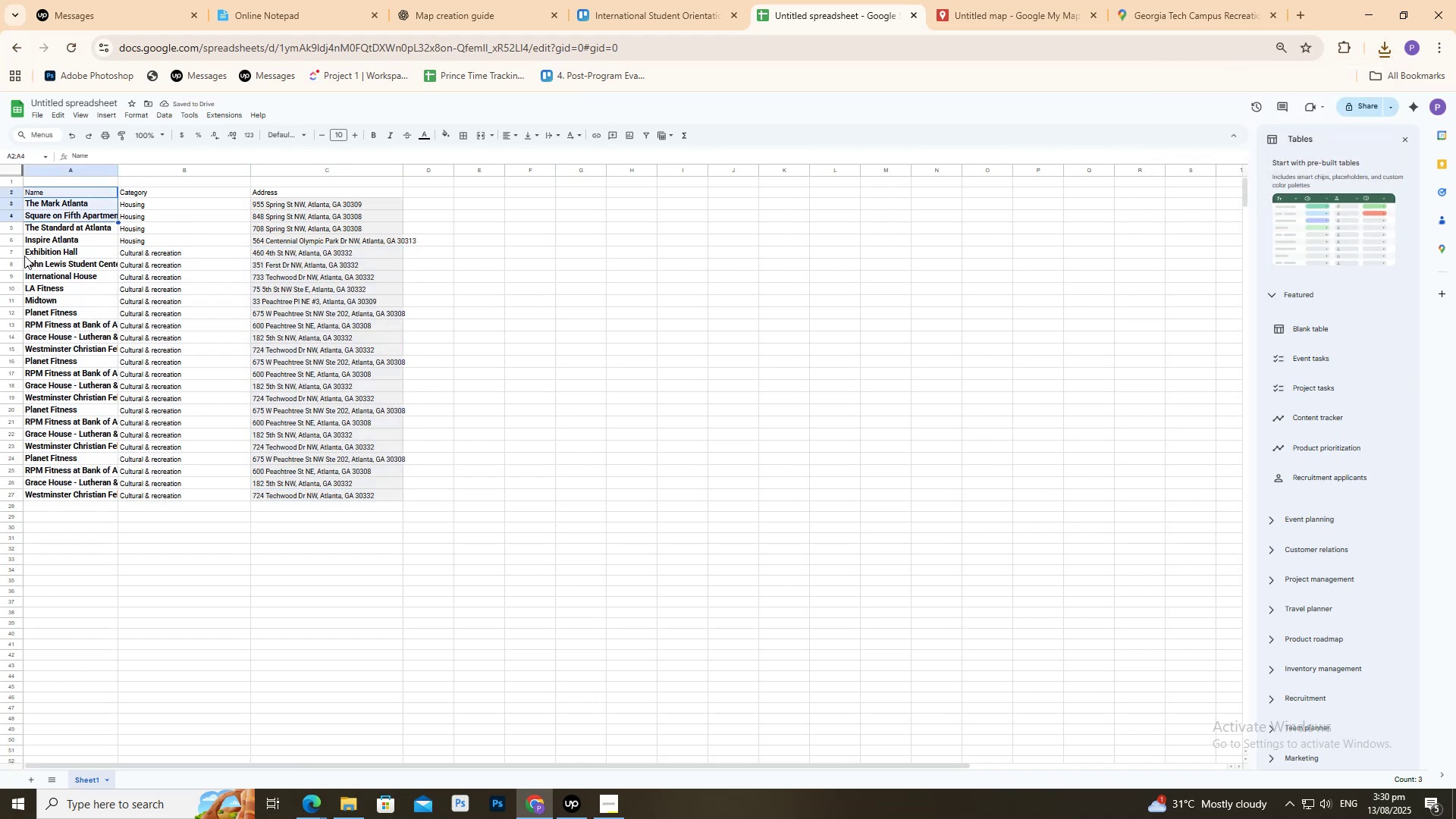 
left_click_drag(start_coordinate=[28, 255], to_coordinate=[362, 491])
 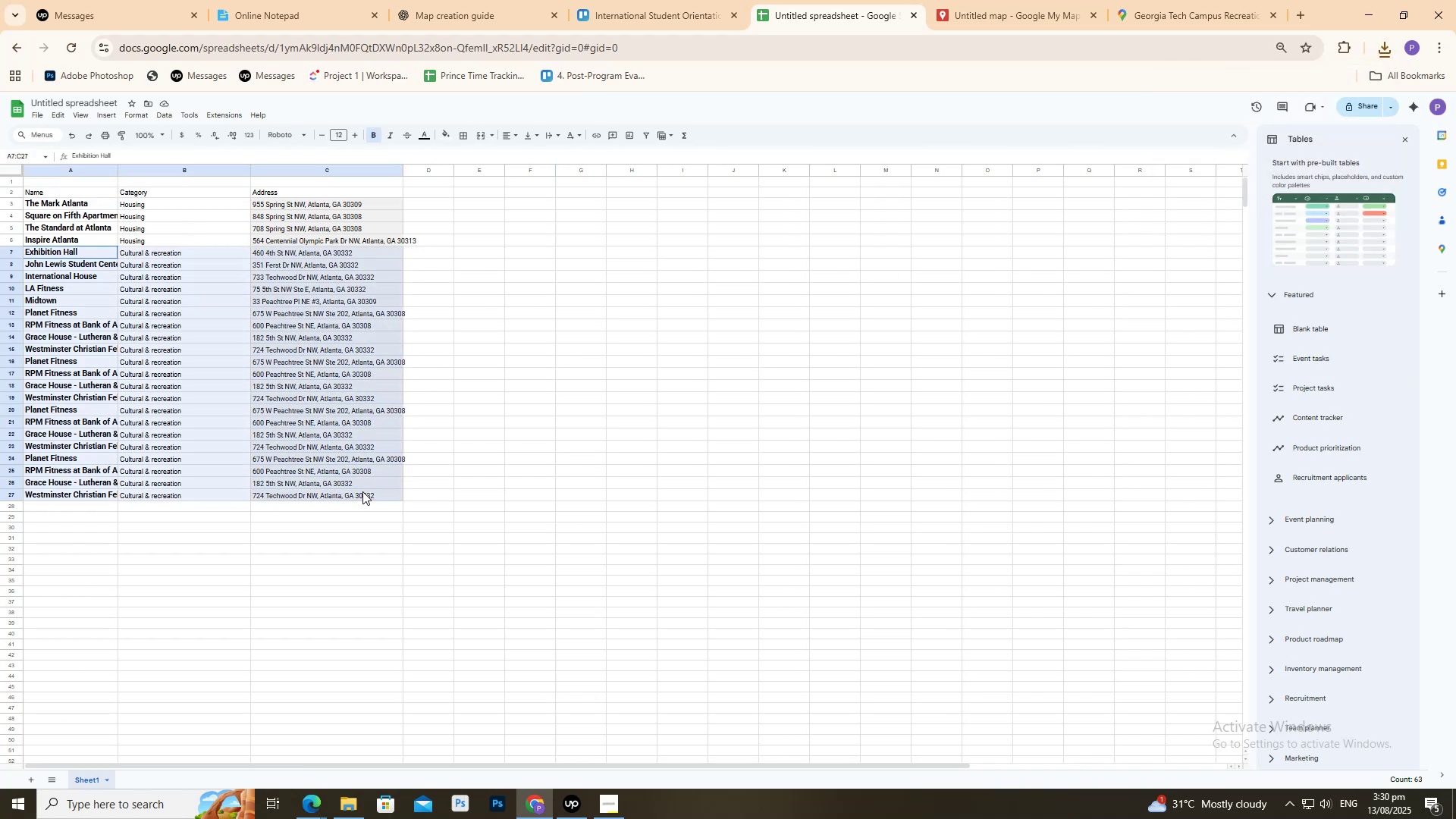 
key(Control+C)
 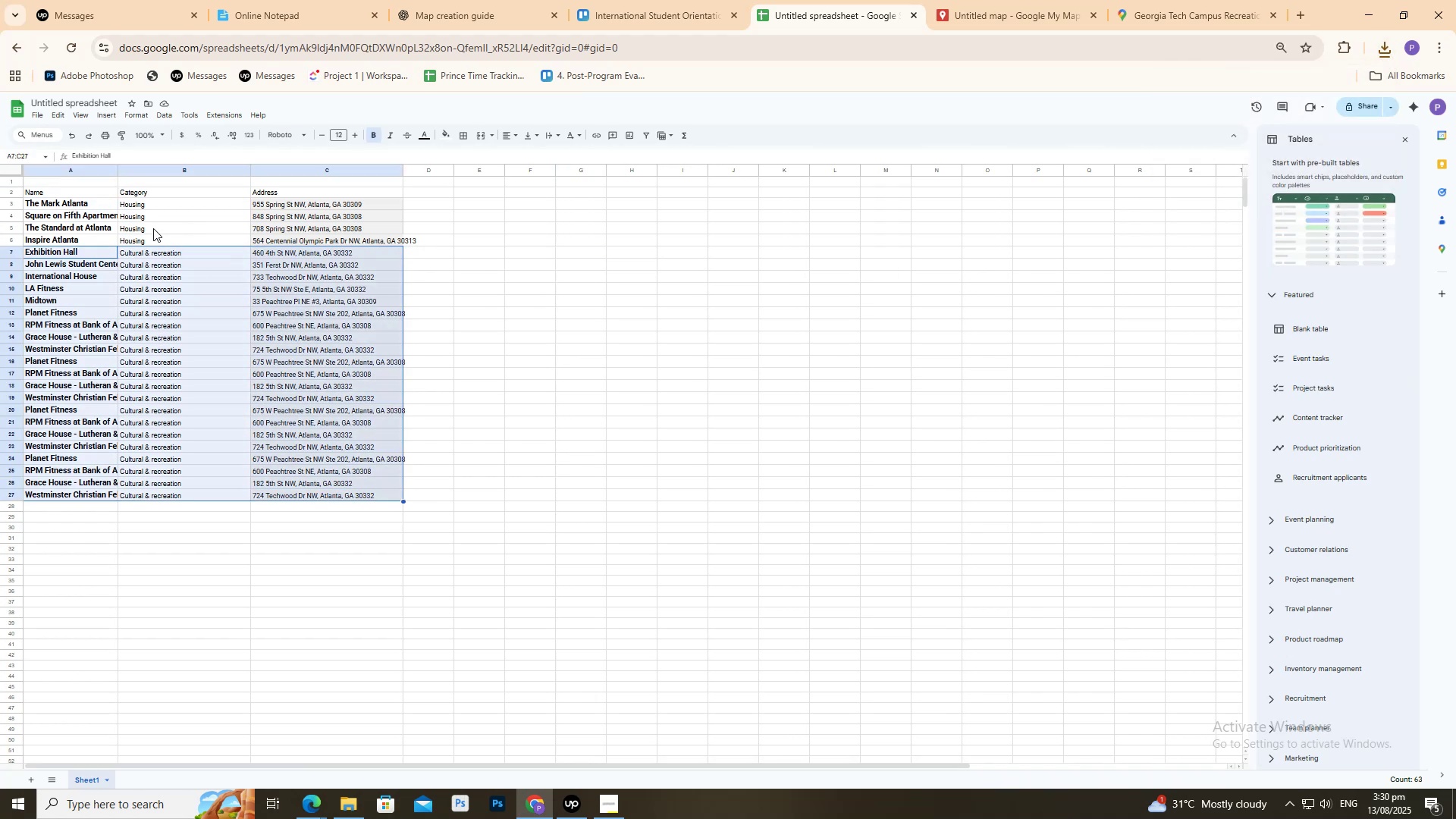 
key(Delete)
 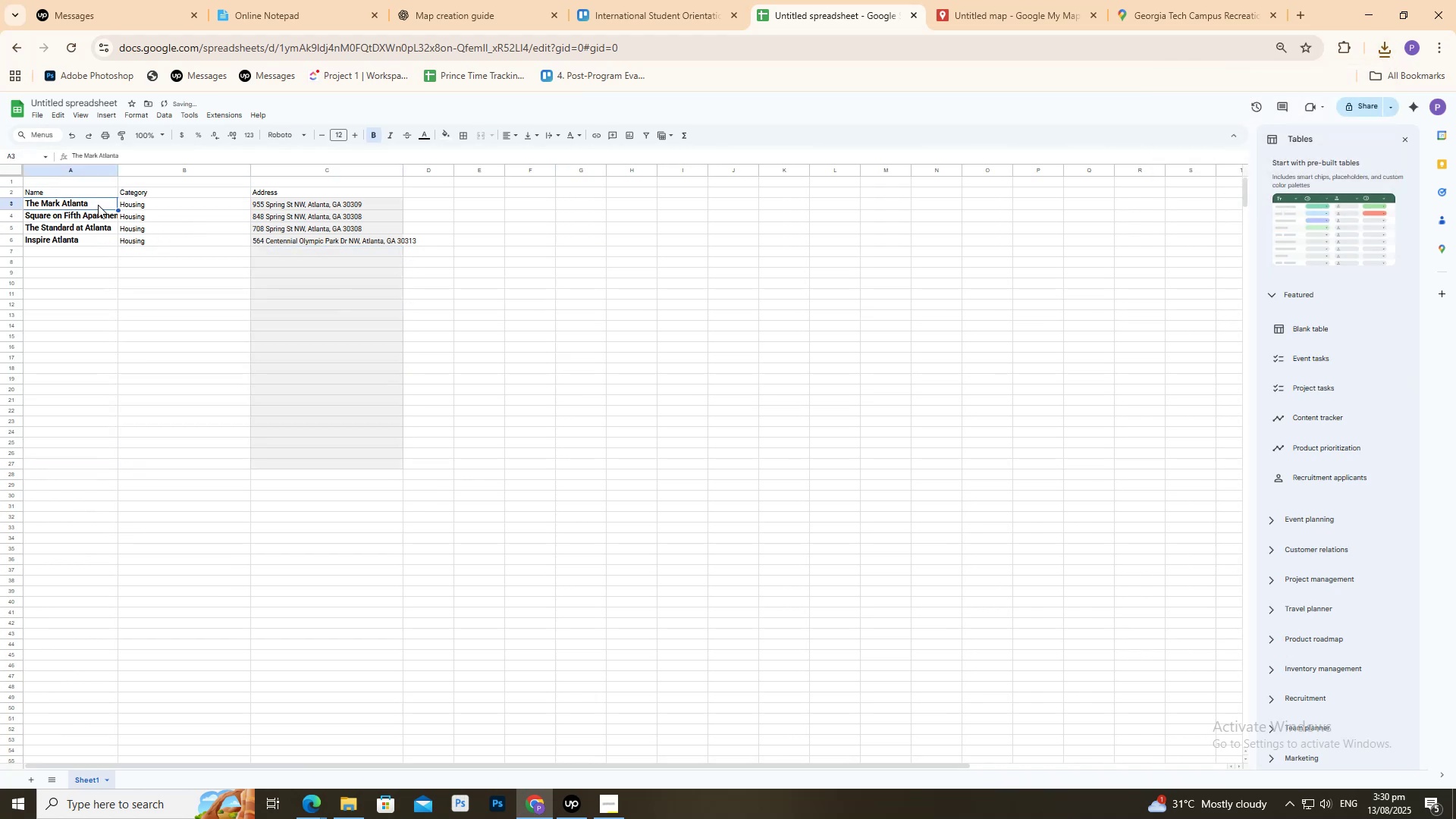 
key(Control+V)
 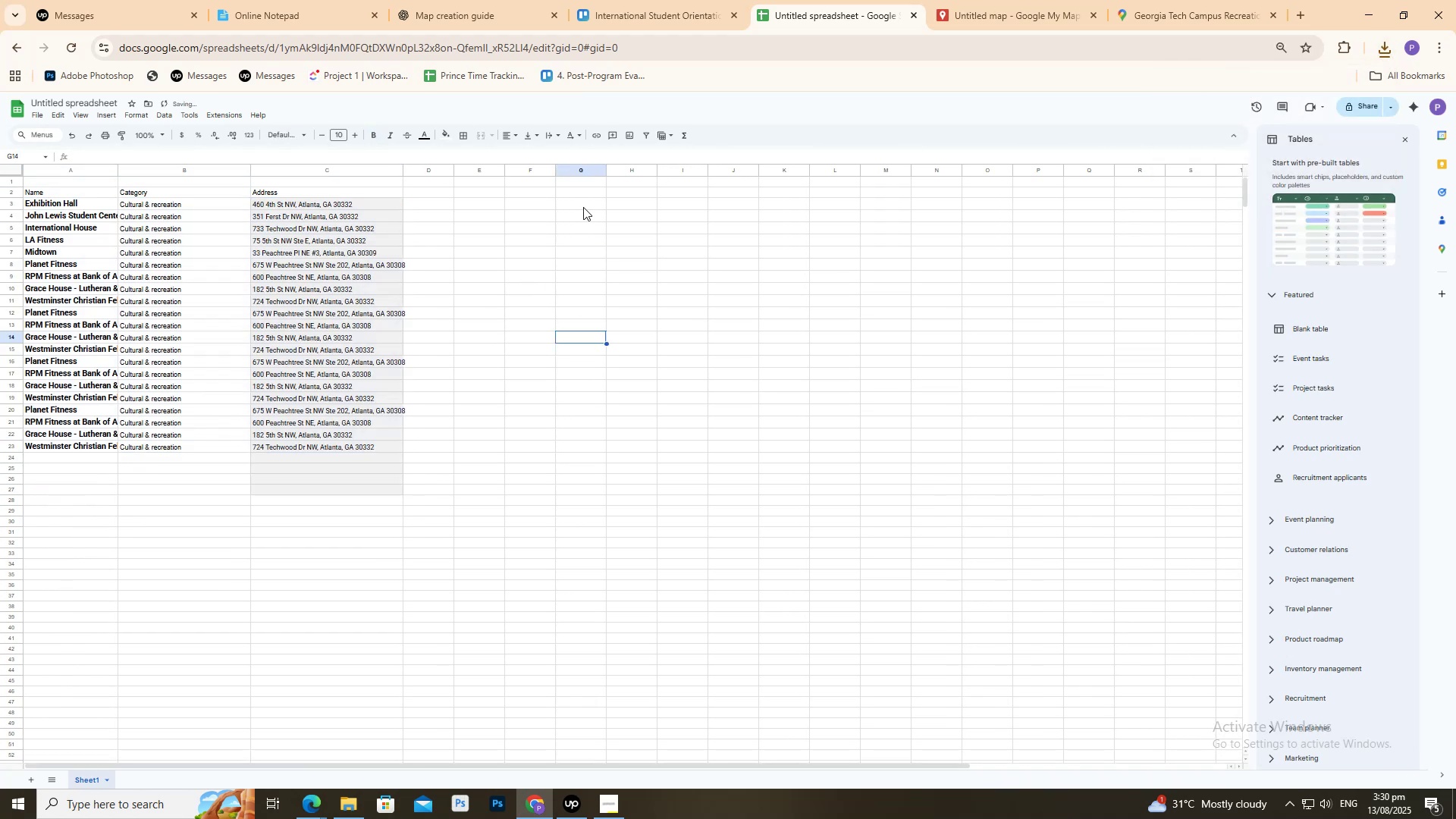 
left_click([271, 286])
 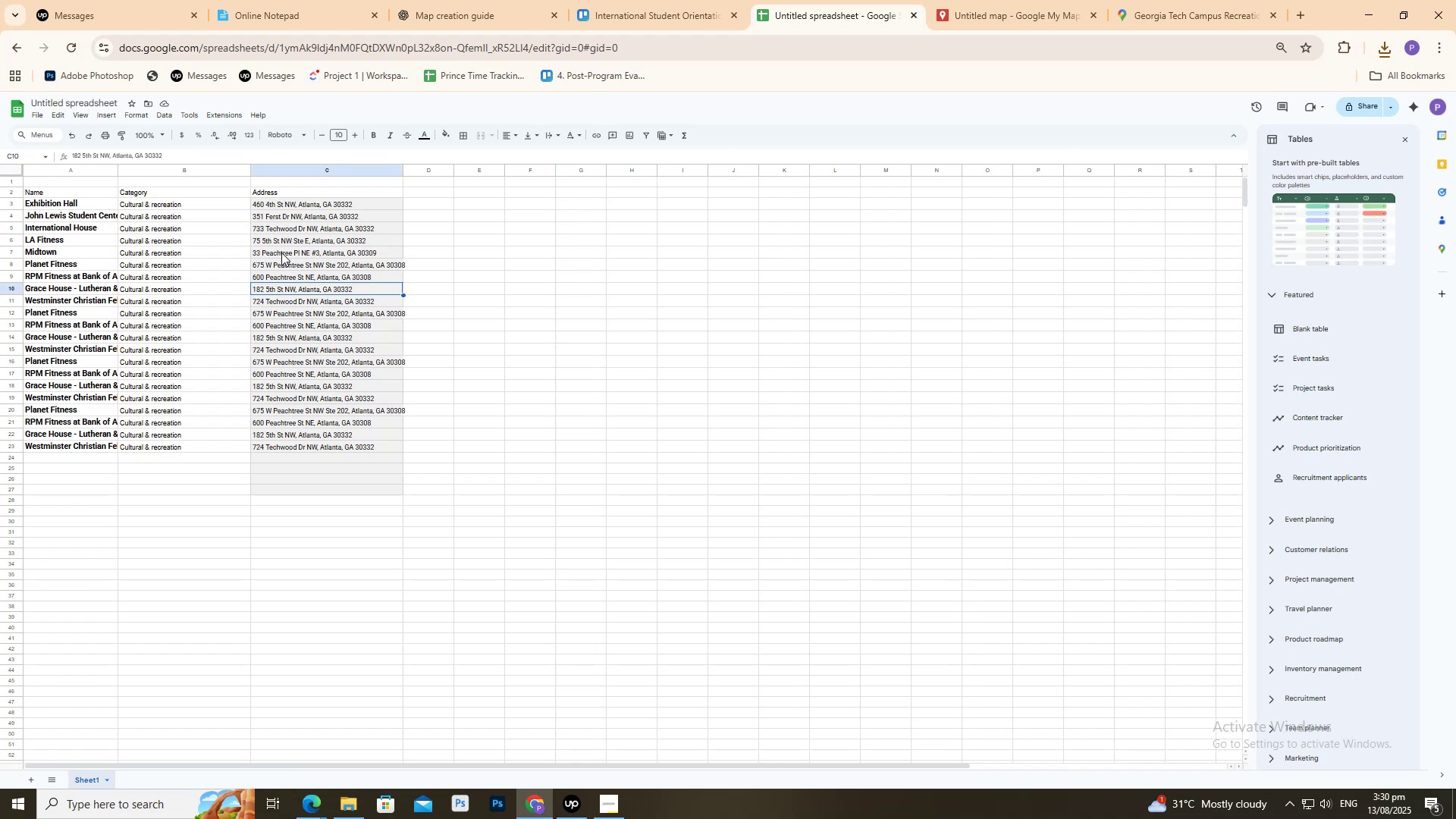 
wait(8.27)
 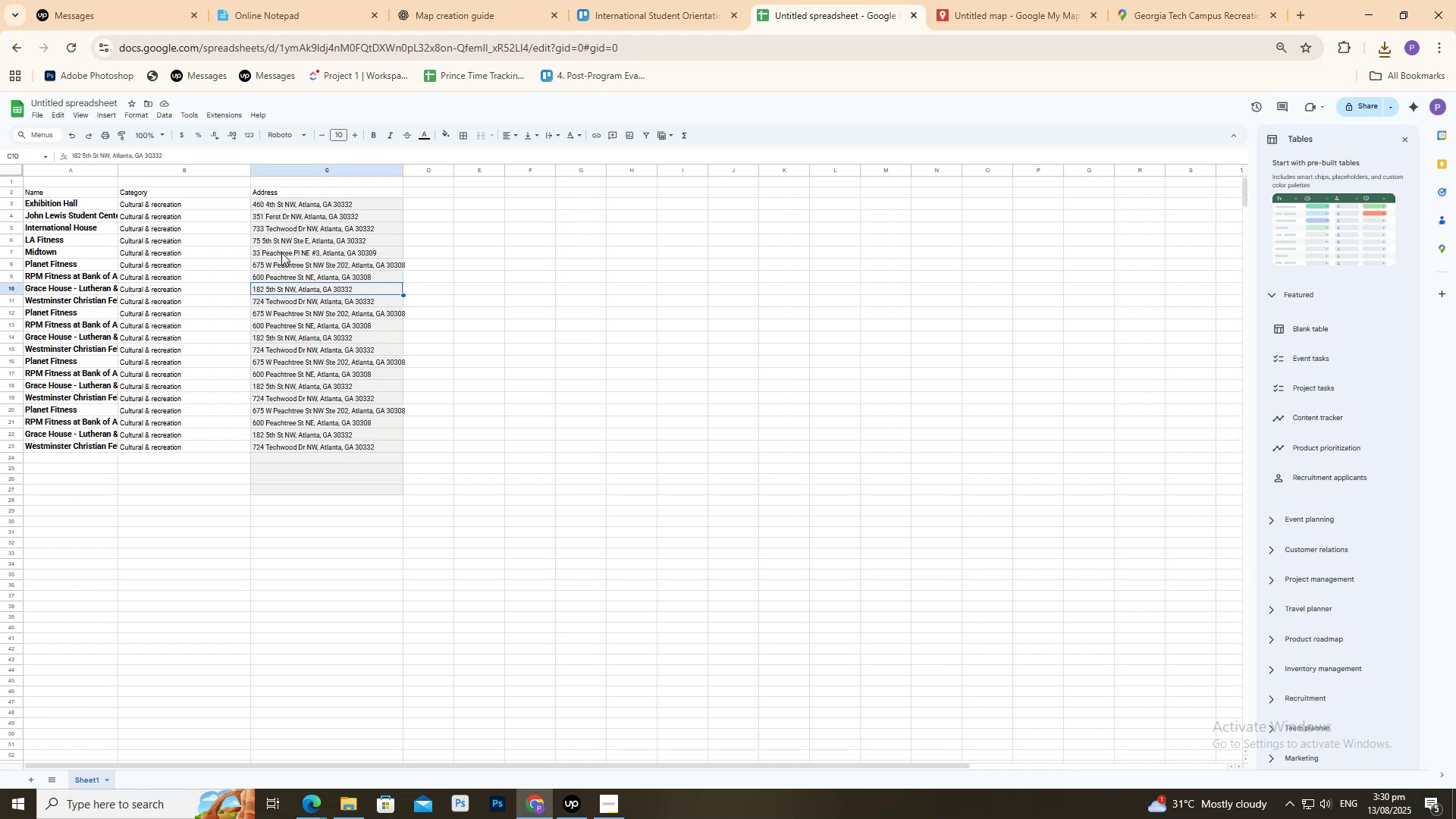 
left_click([256, 246])
 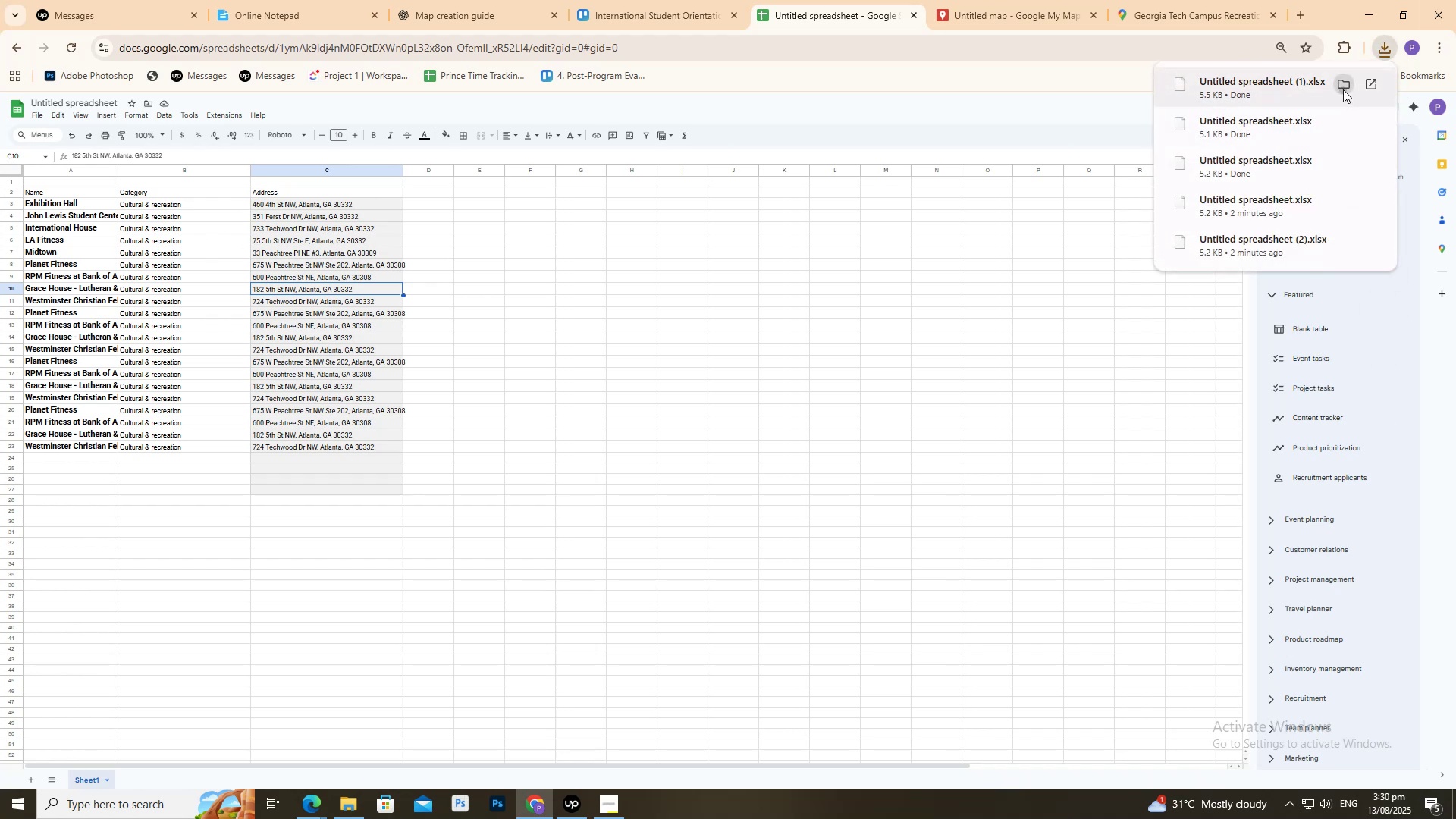 
wait(5.03)
 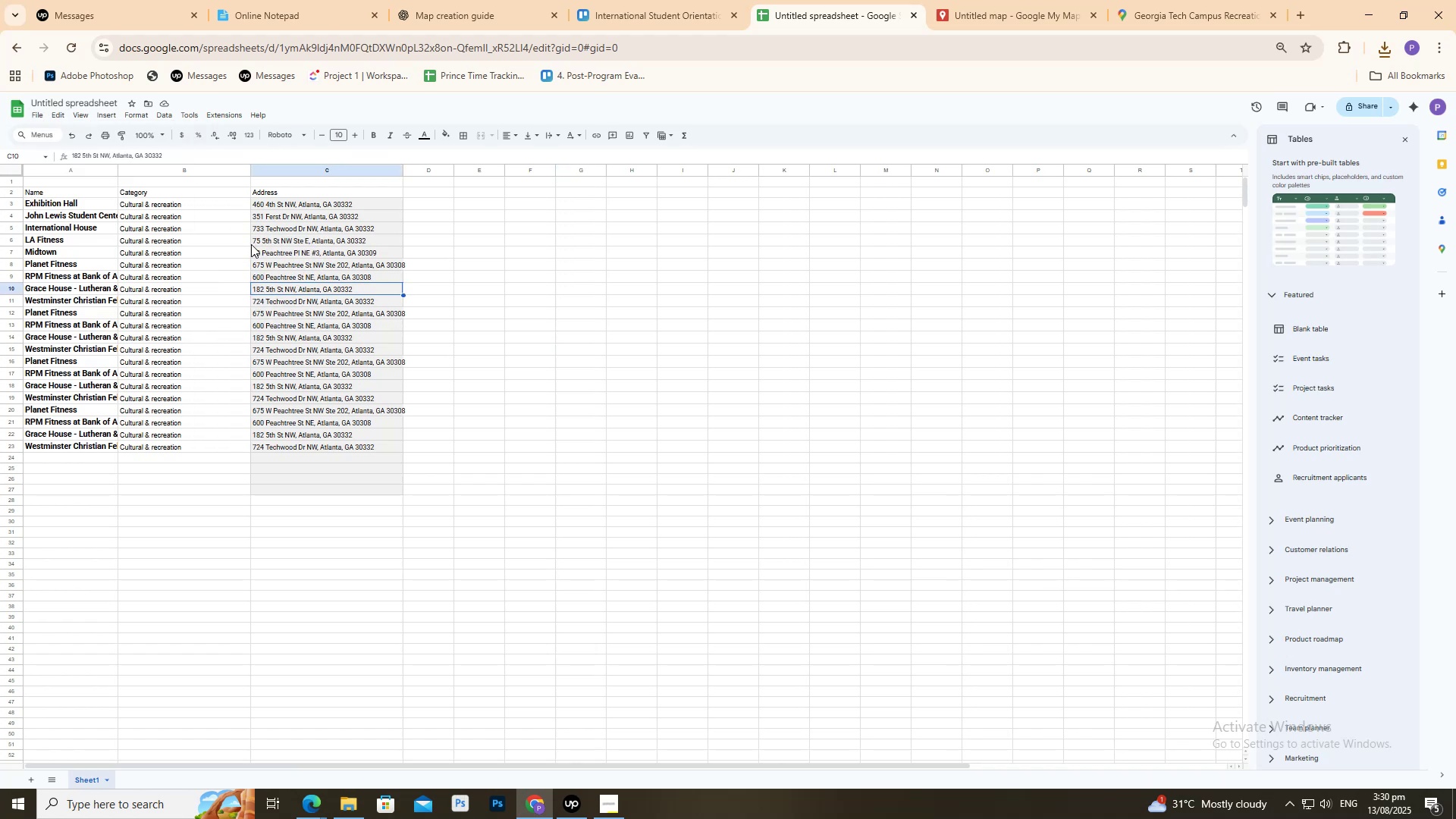 
right_click([682, 279])
 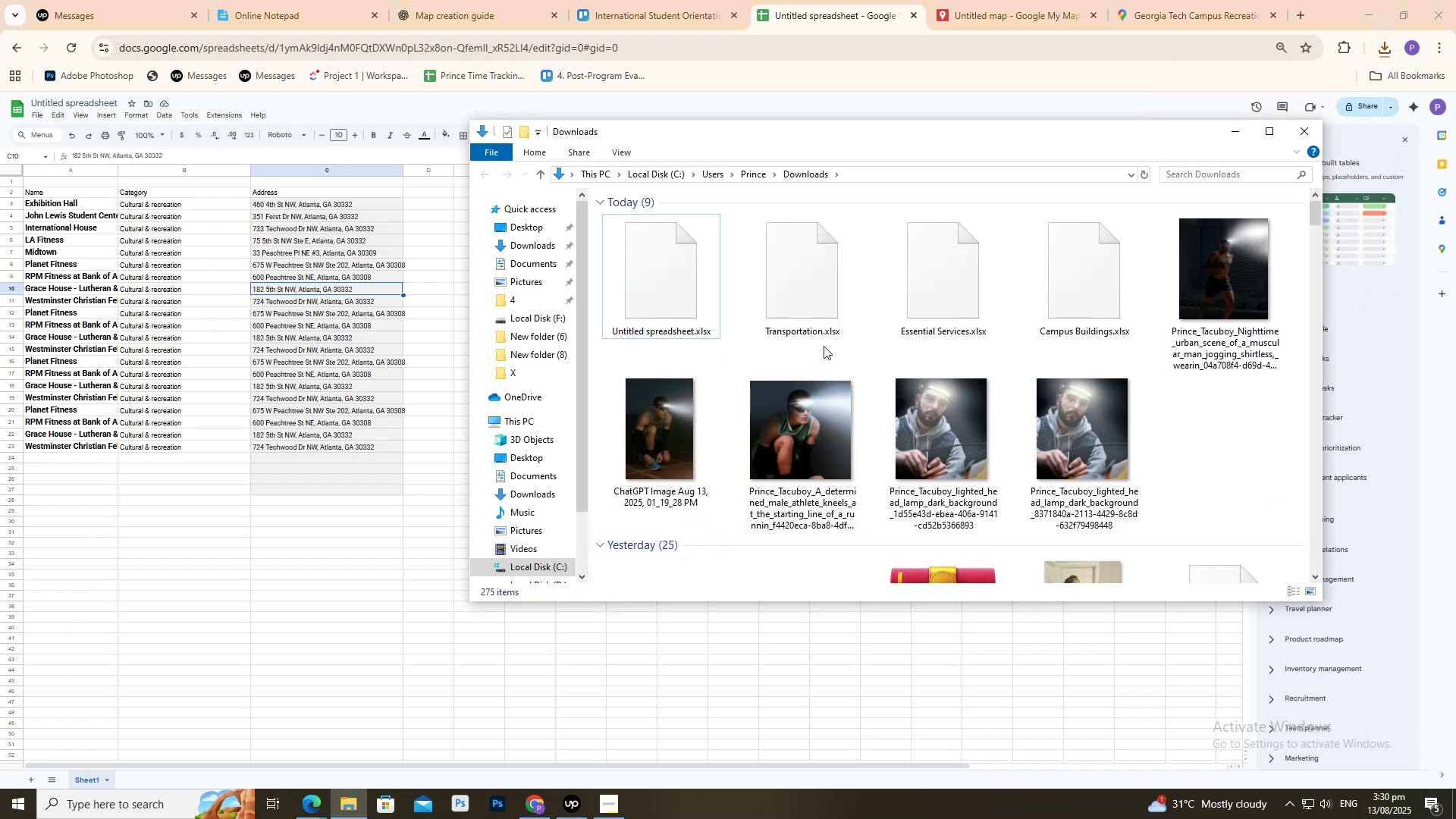 
right_click([690, 276])
 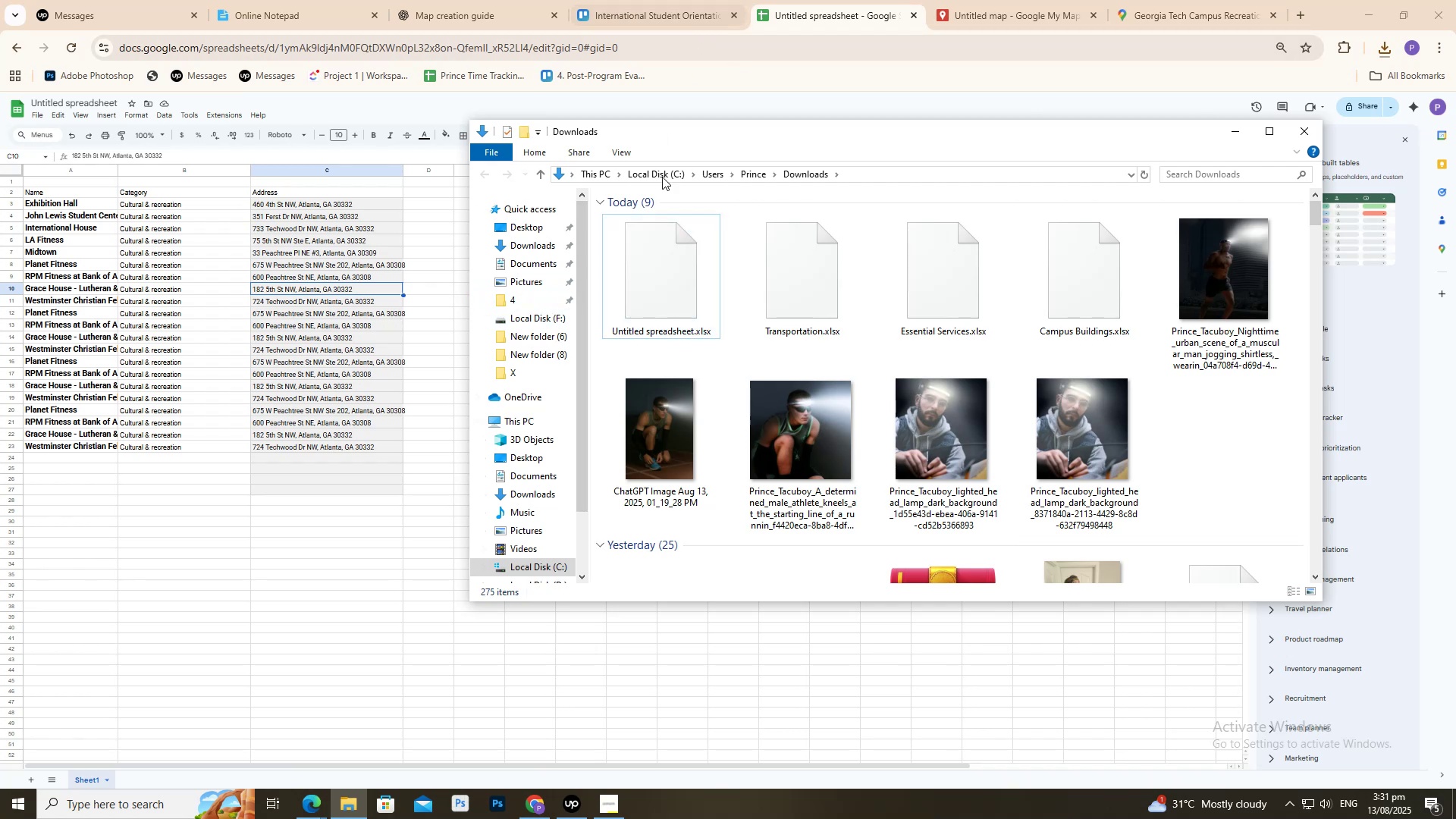 
wait(6.32)
 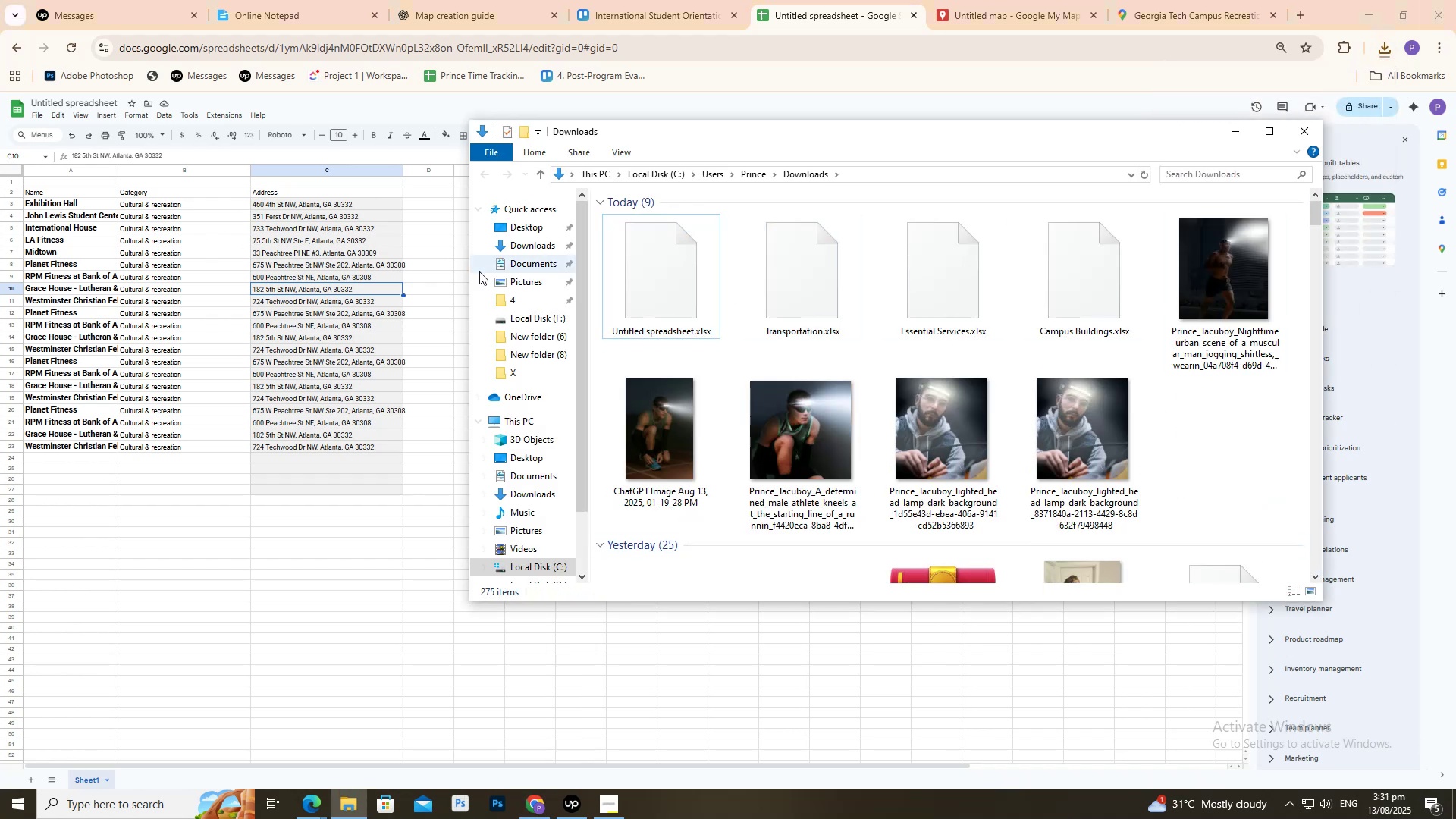 
left_click([702, 542])
 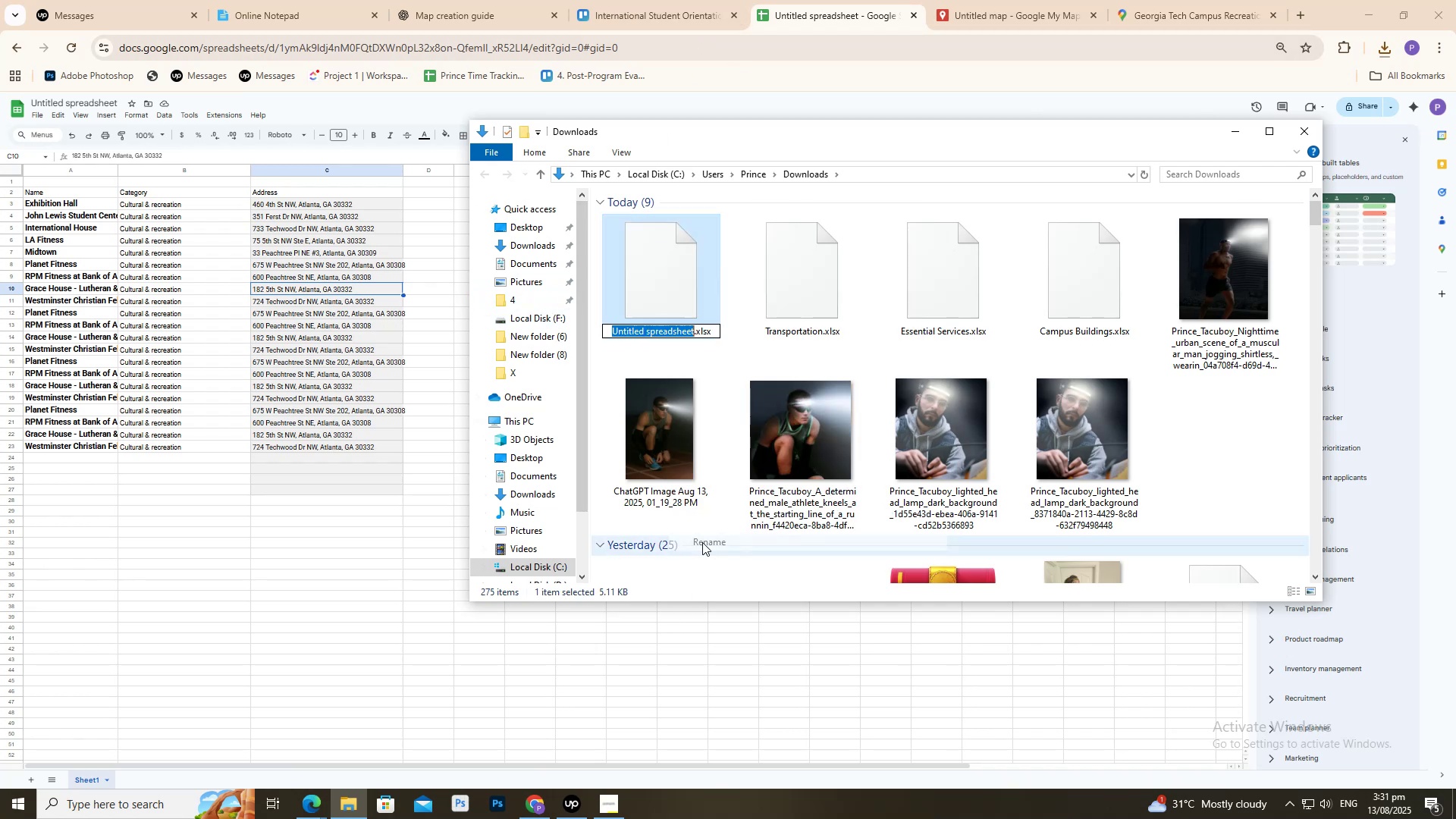 
key(Control+V)
 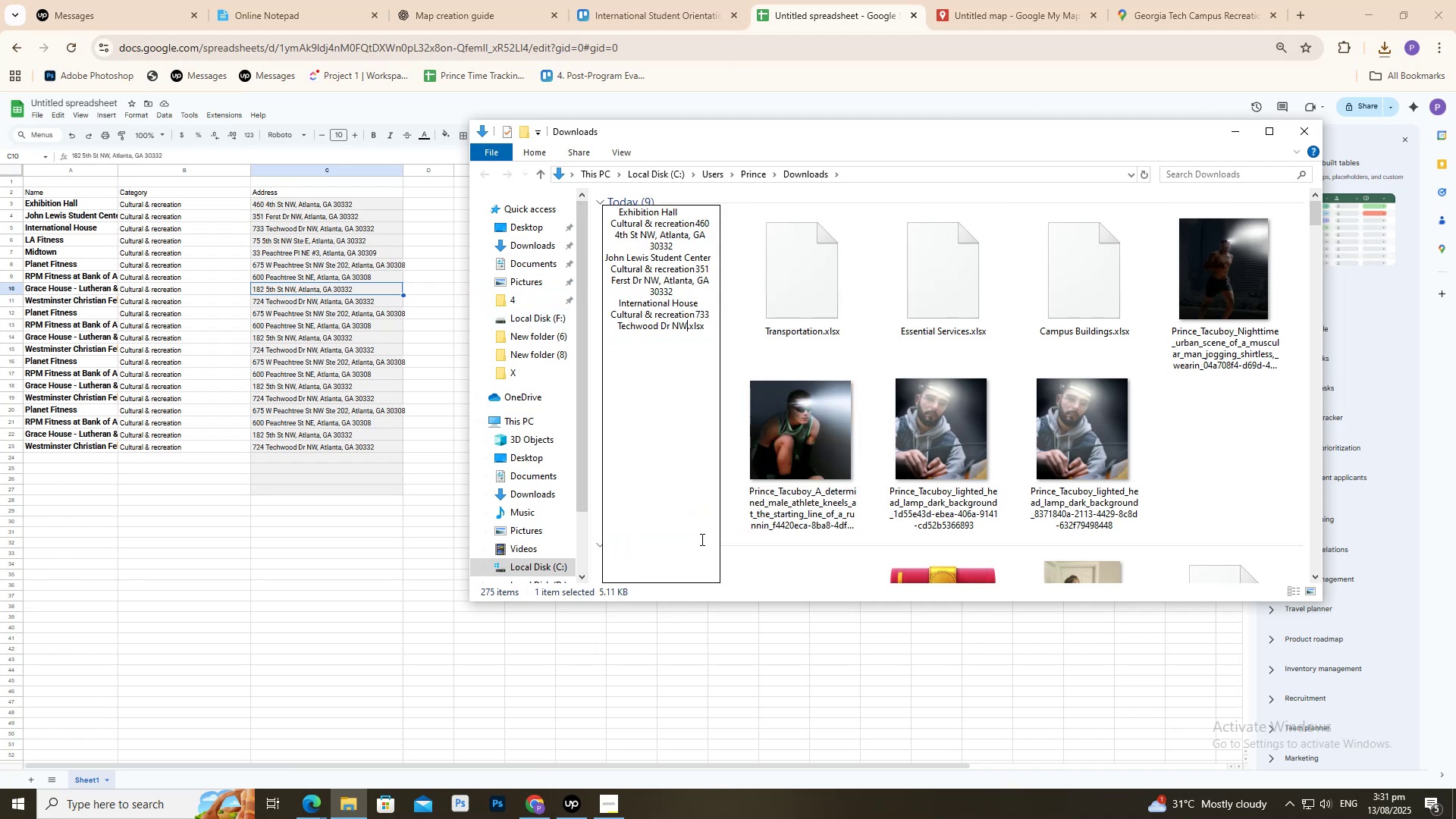 
key(Control+Z)
 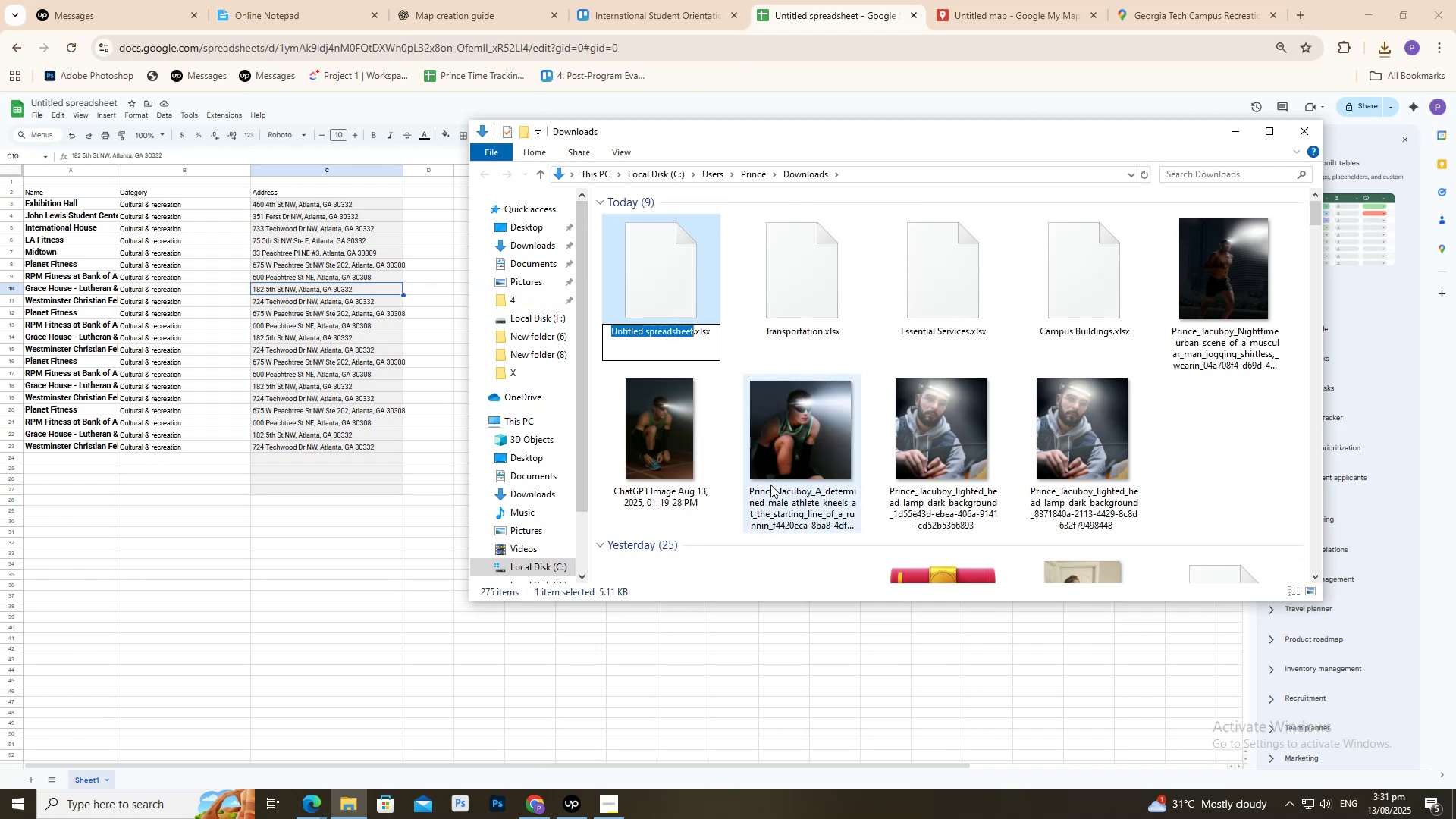 
key(Backspace)
type(Cultural $)
key(Backspace)
type(& Recreation)
 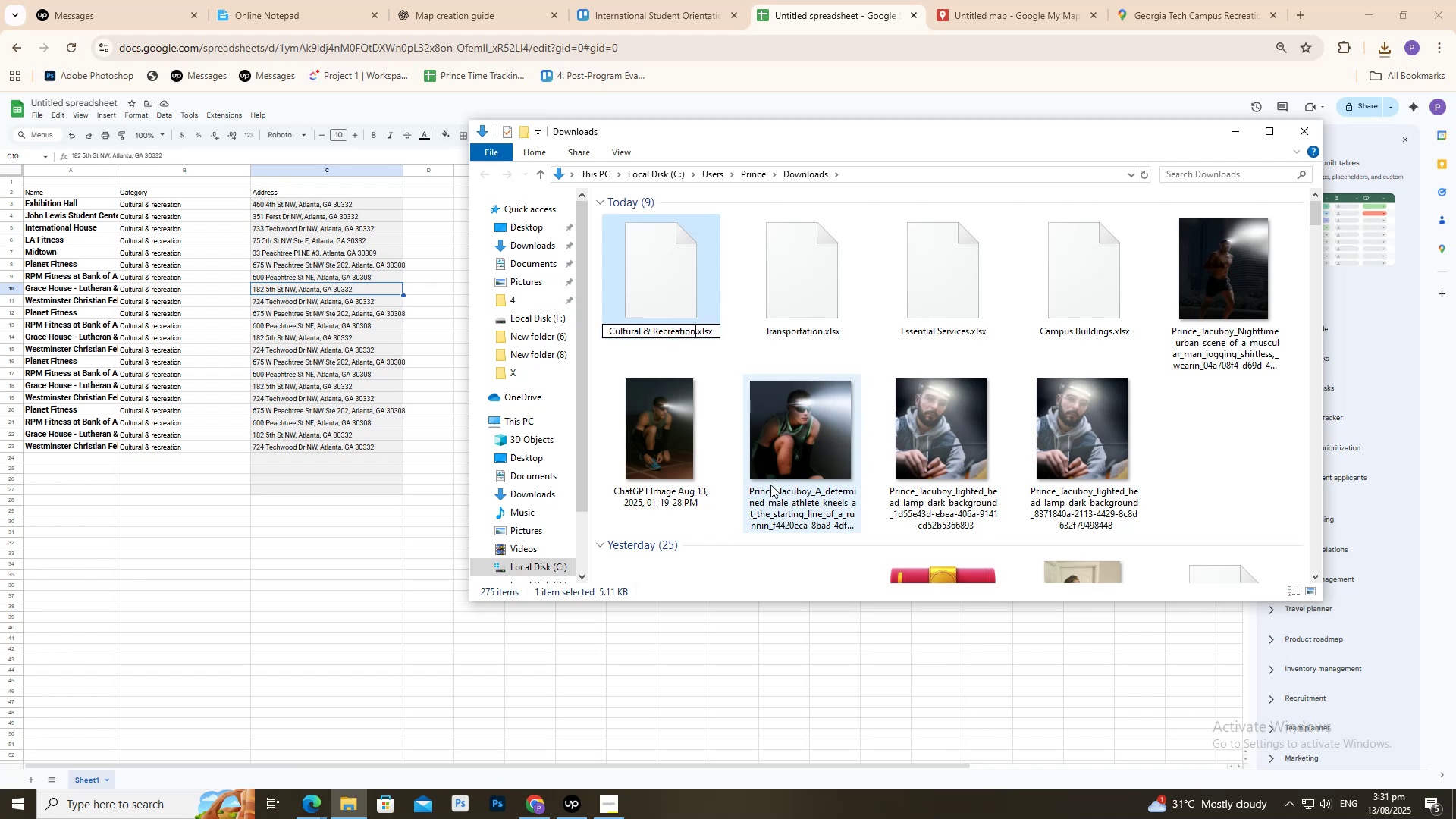 
left_click([815, 233])
 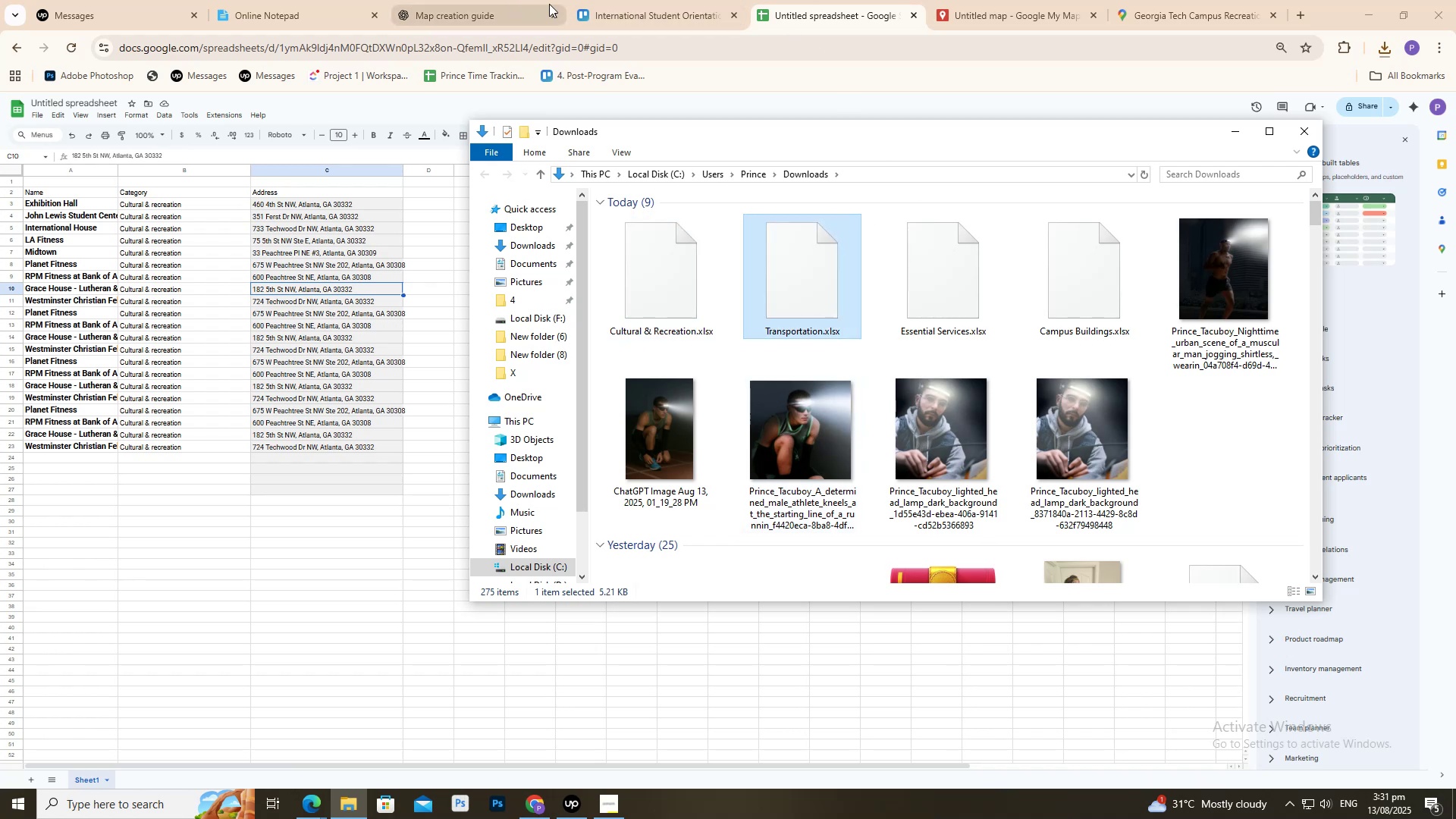 
left_click([1051, 0])
 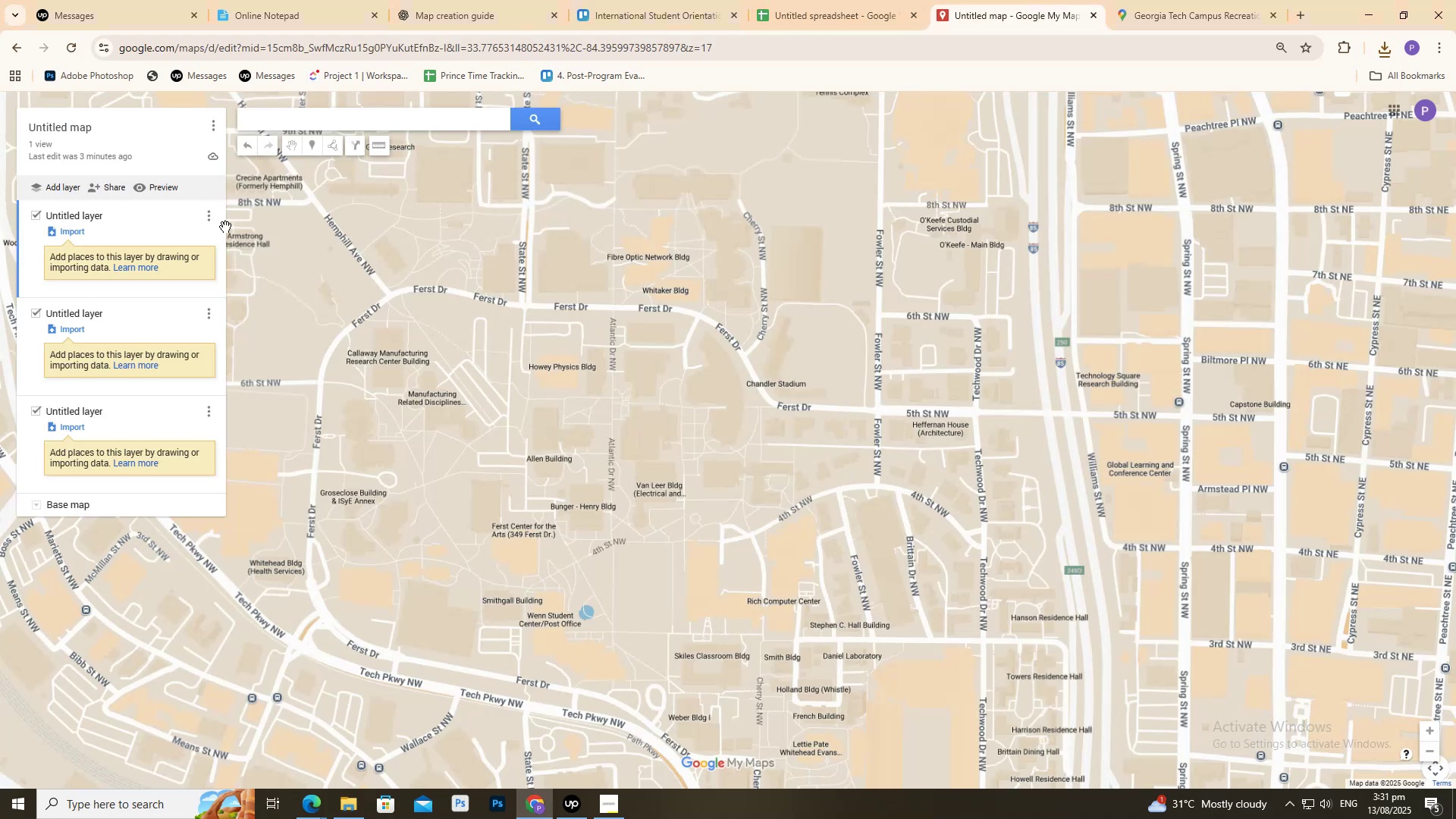 
scroll: coordinate [149, 331], scroll_direction: none, amount: 0.0
 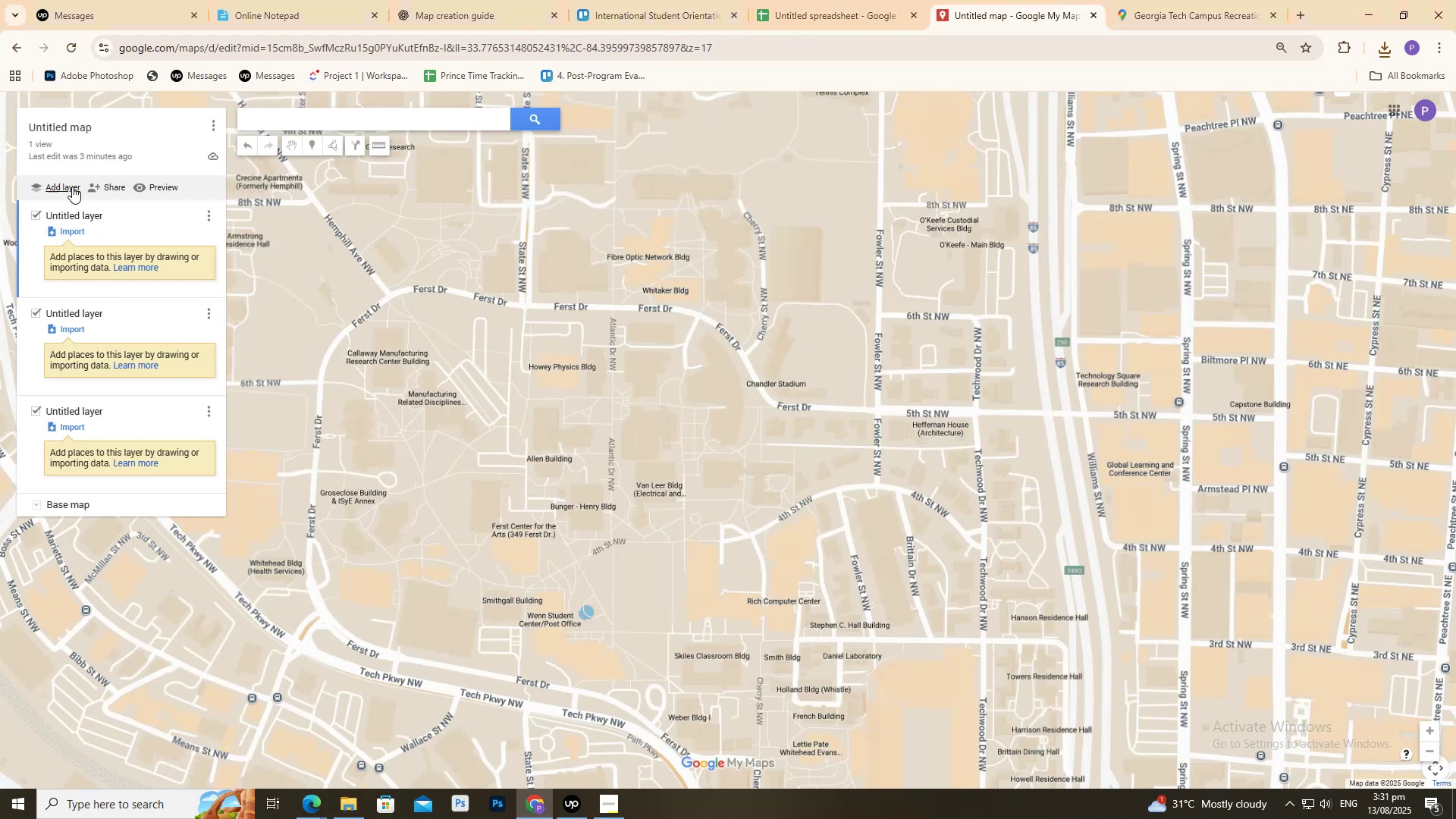 
left_click([72, 187])
 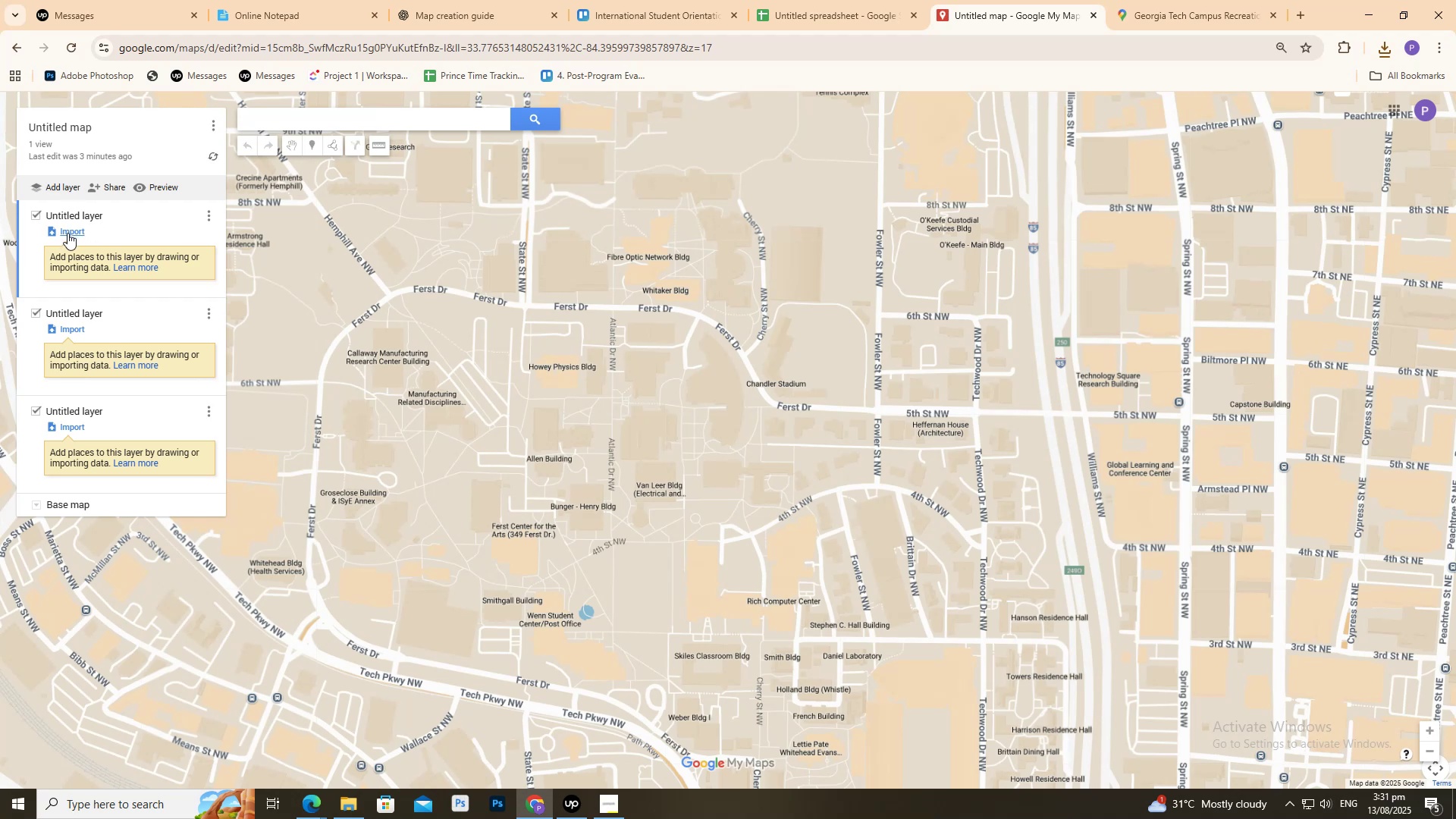 
scroll: coordinate [74, 235], scroll_direction: up, amount: 1.0
 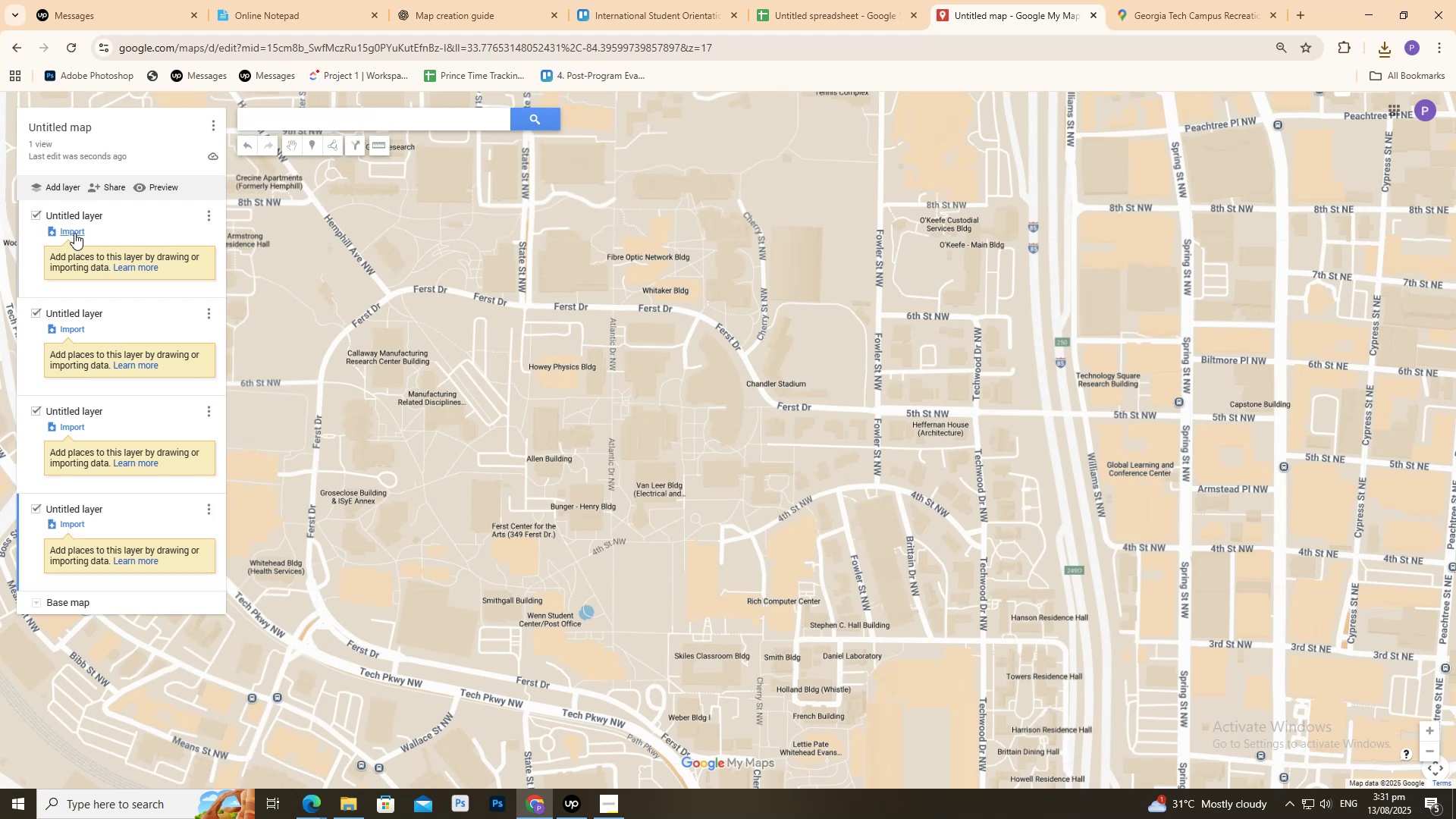 
left_click([74, 232])
 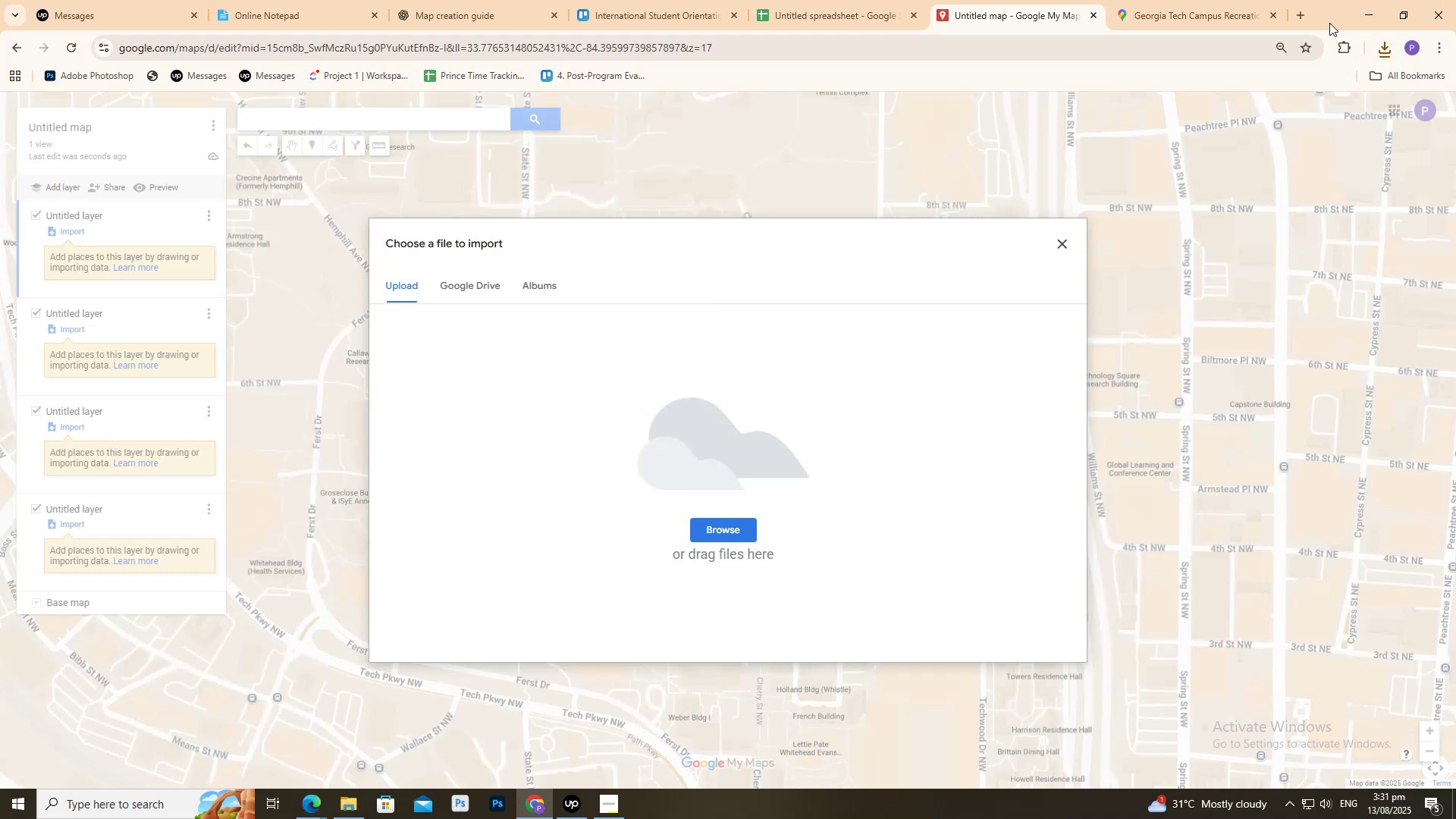 
left_click([1381, 55])
 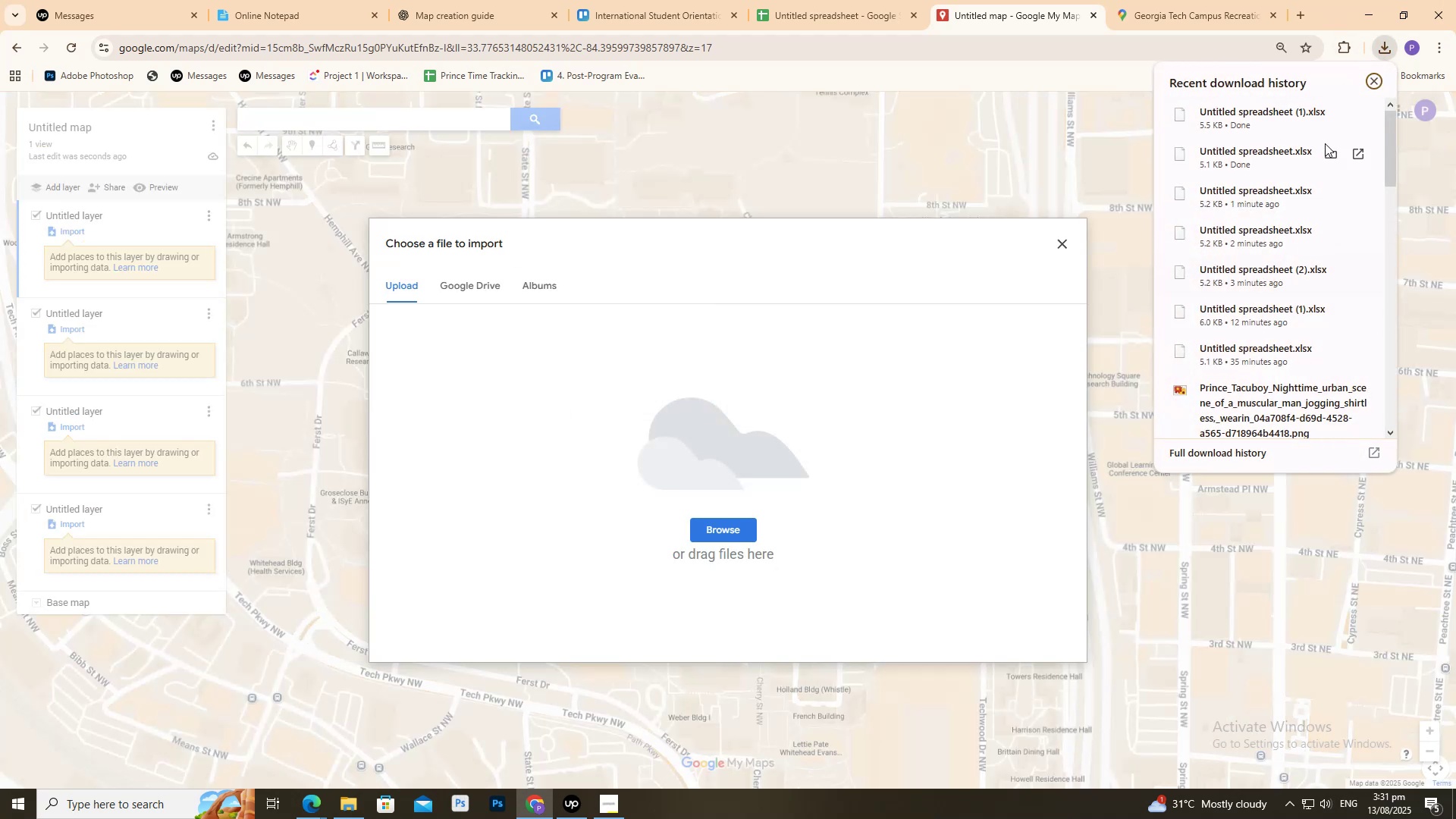 
left_click([1329, 115])
 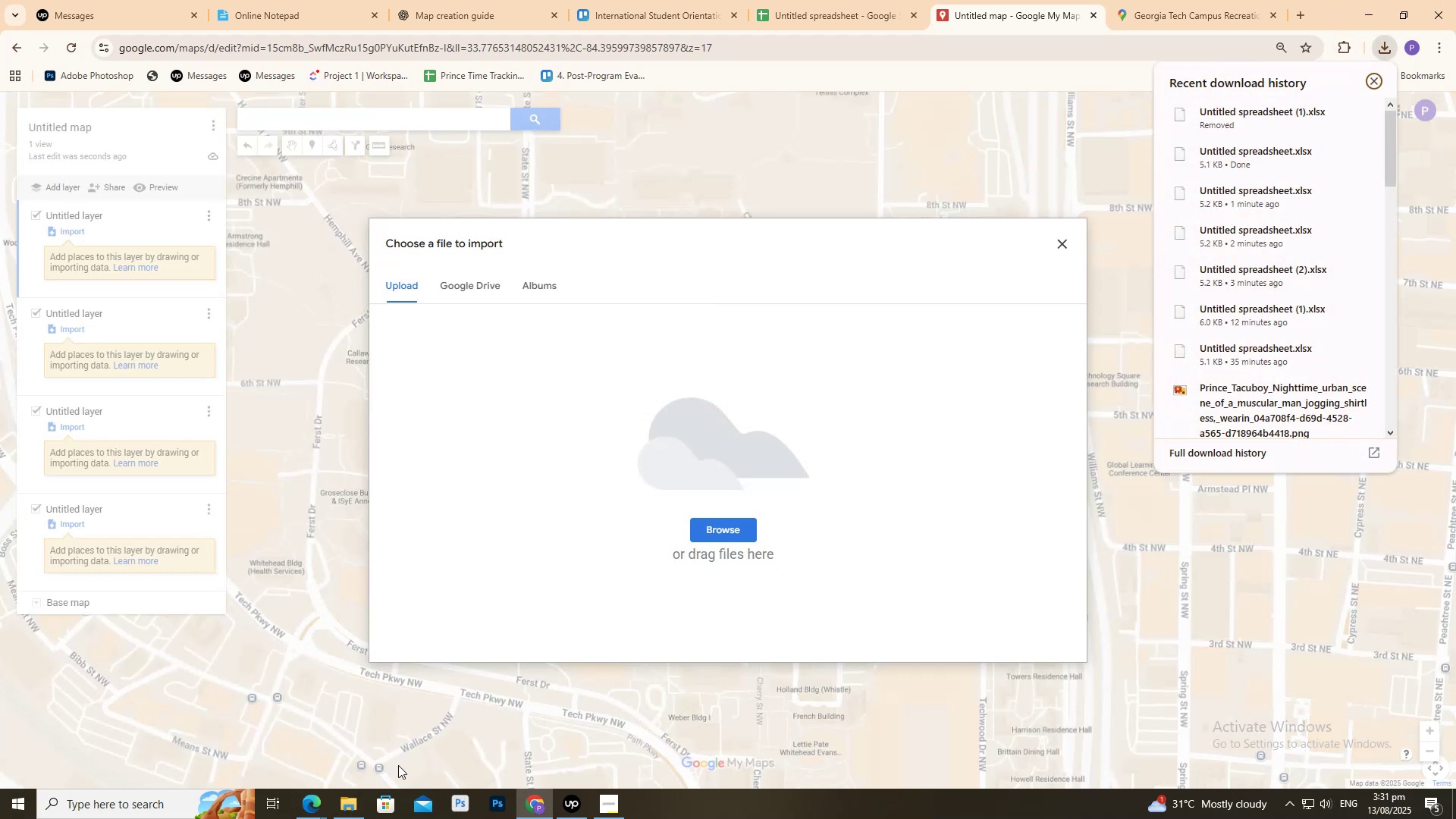 
left_click_drag(start_coordinate=[350, 800], to_coordinate=[349, 805])
 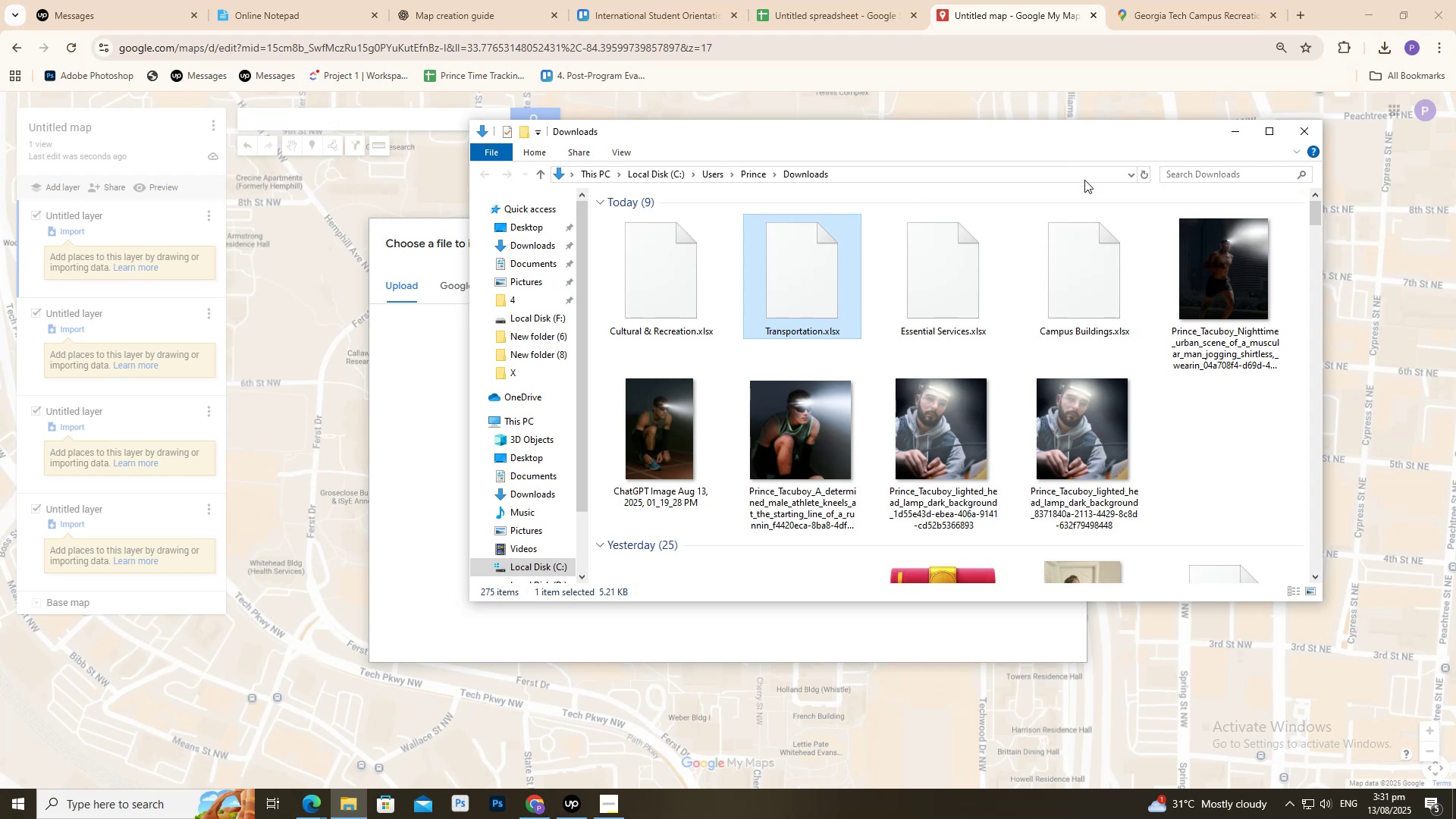 
left_click_drag(start_coordinate=[1061, 146], to_coordinate=[1129, 136])
 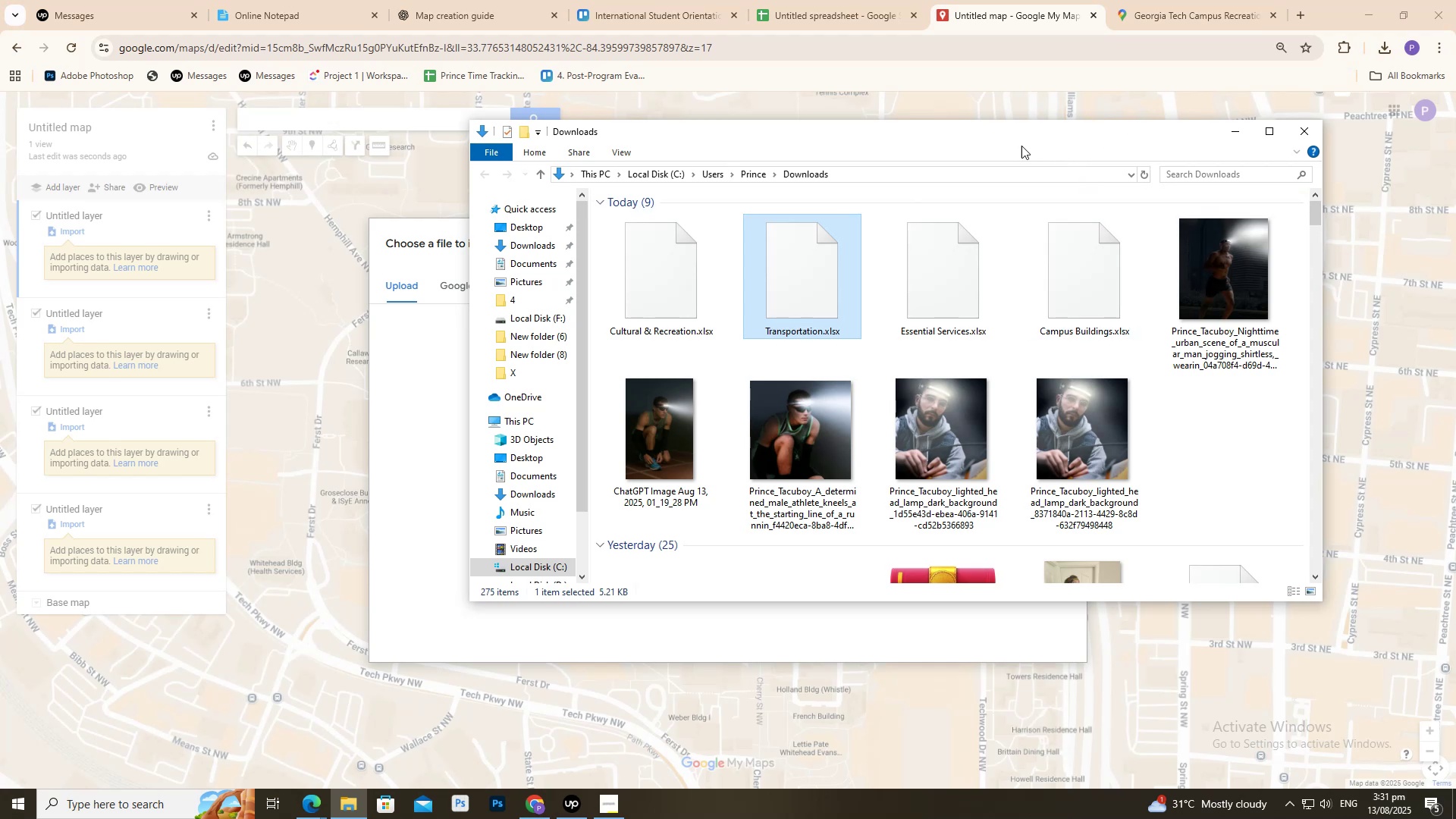 
left_click_drag(start_coordinate=[1010, 146], to_coordinate=[1086, 135])
 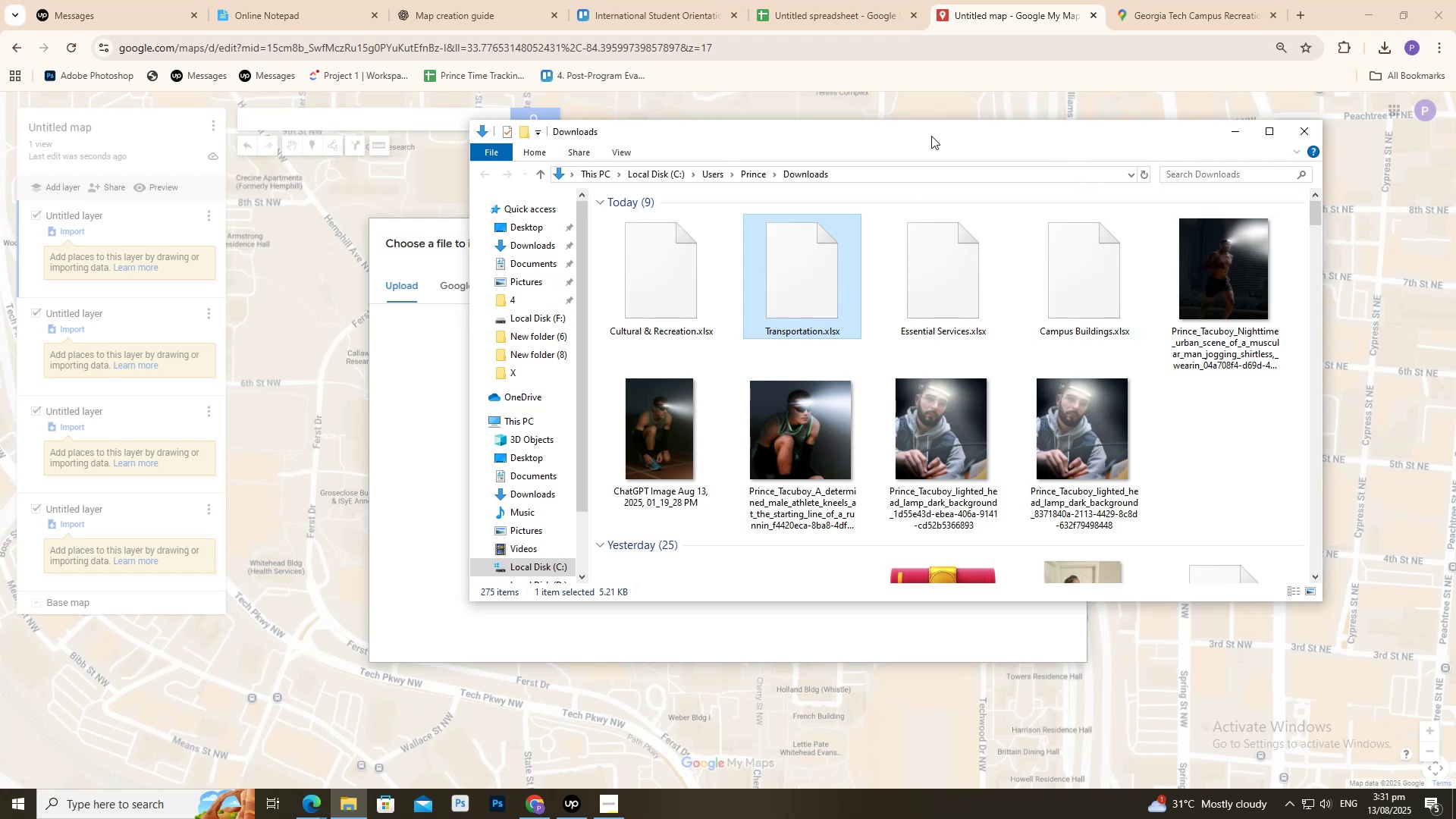 
left_click_drag(start_coordinate=[933, 136], to_coordinate=[1112, 168])
 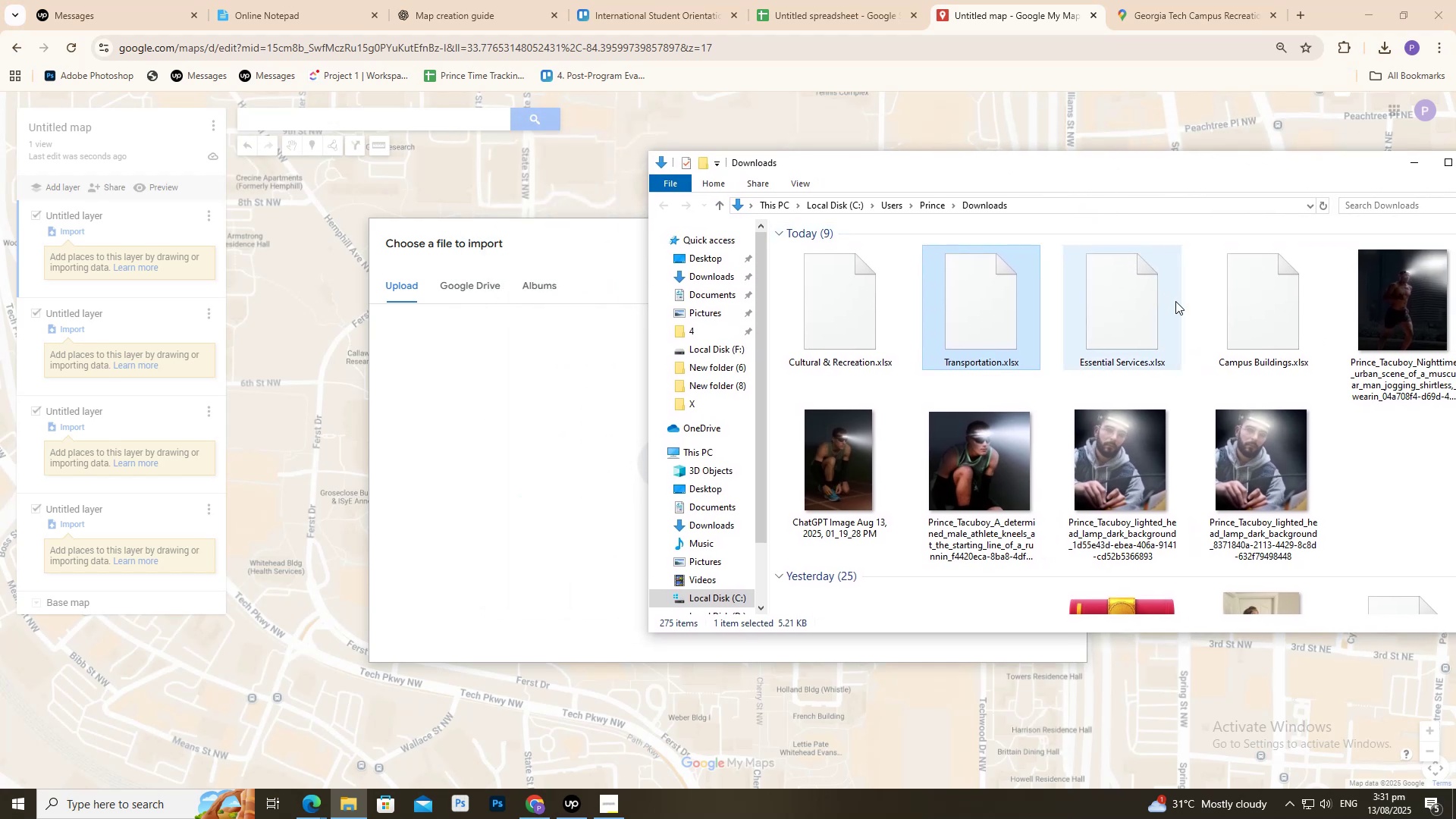 
left_click_drag(start_coordinate=[1229, 304], to_coordinate=[580, 457])
 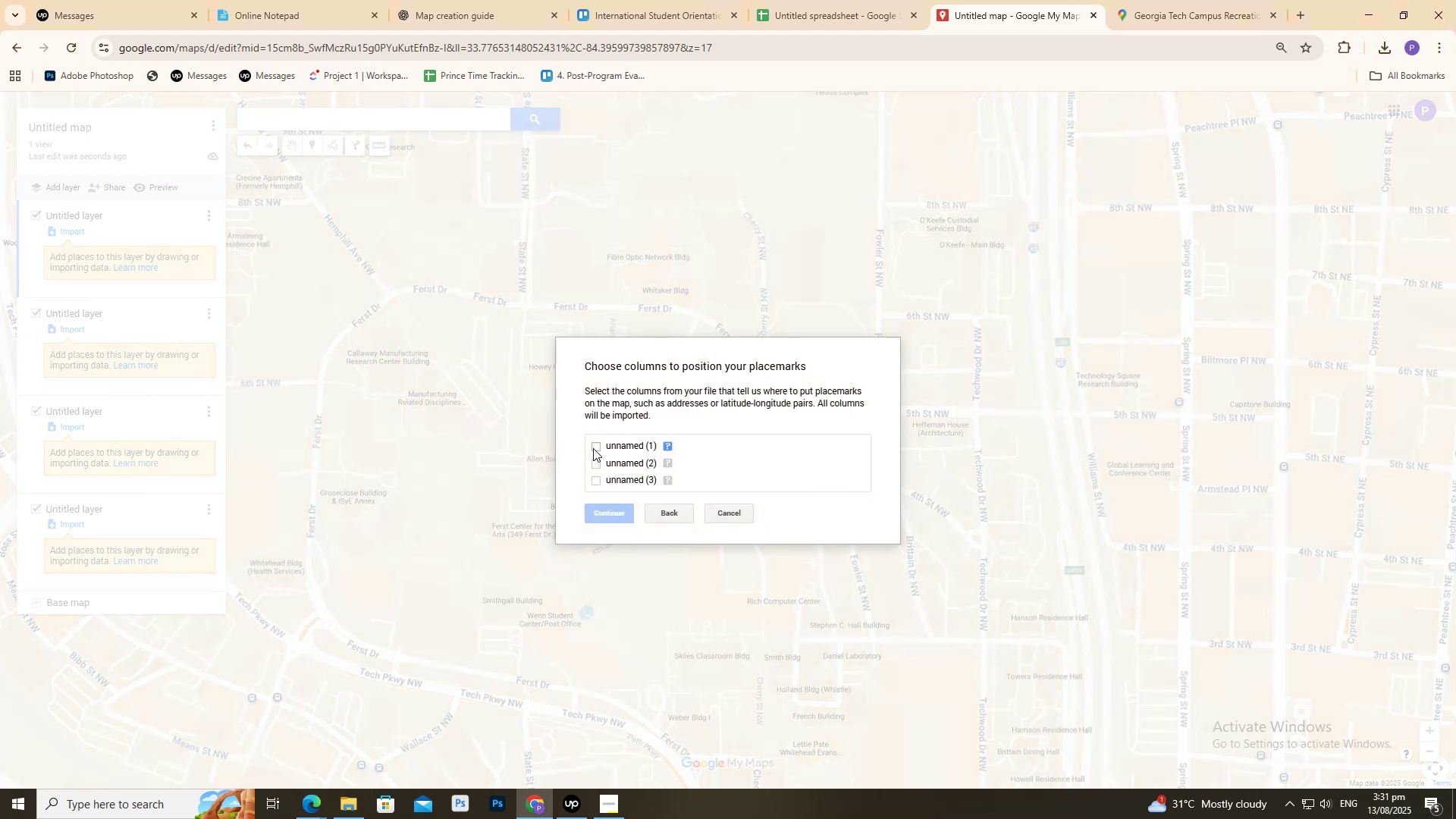 
wait(5.91)
 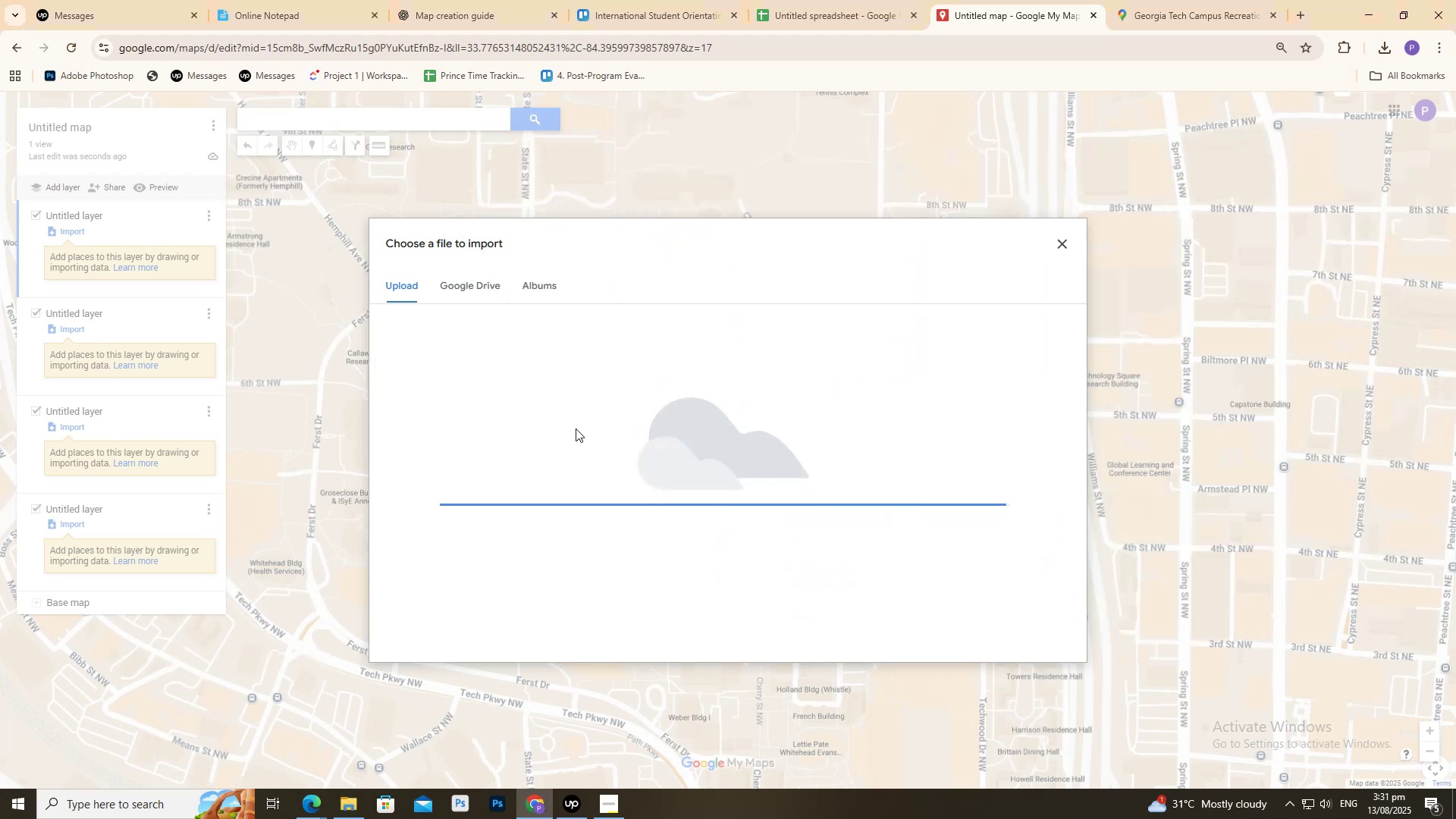 
double_click([596, 467])
 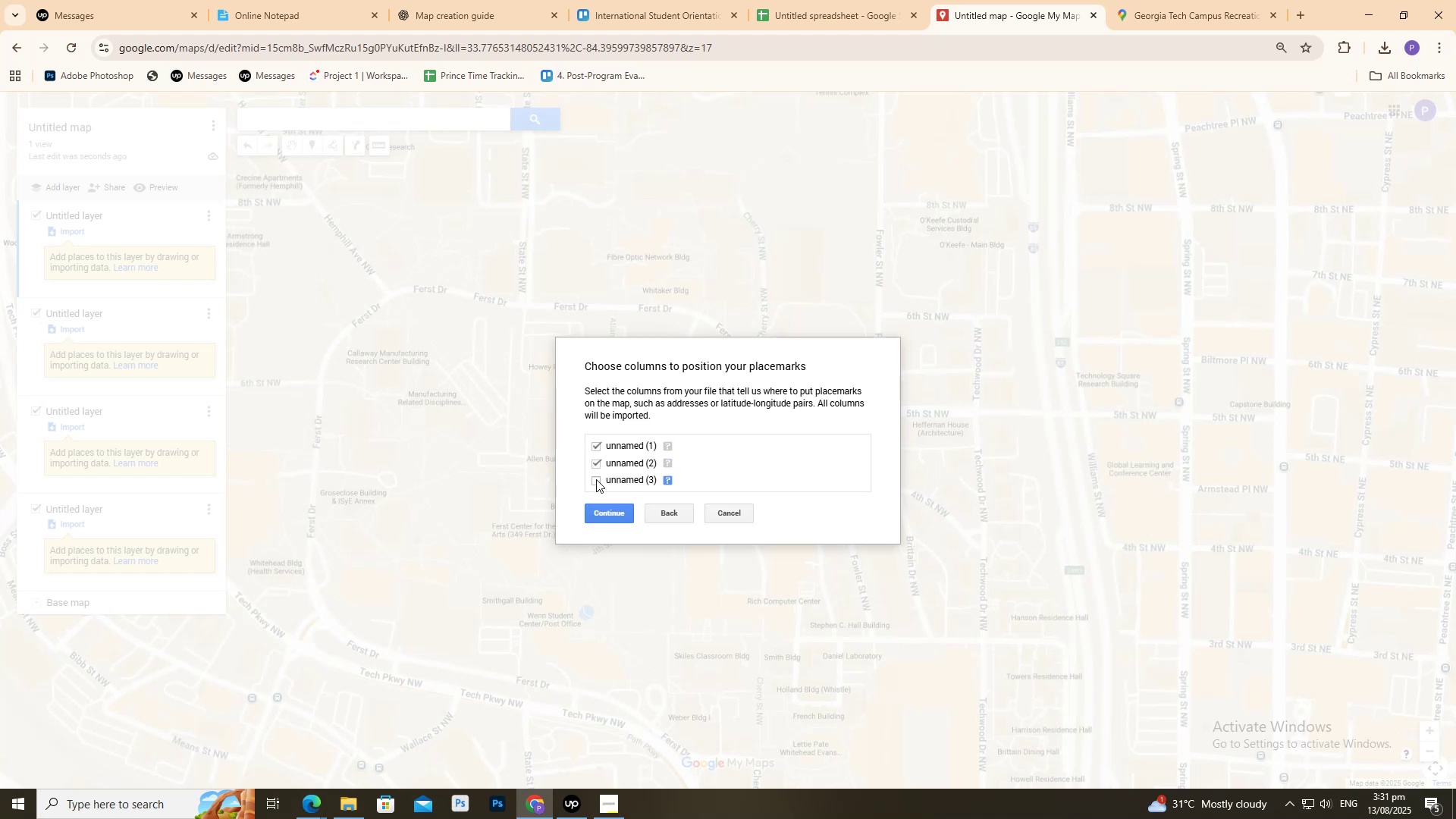 
triple_click([596, 479])
 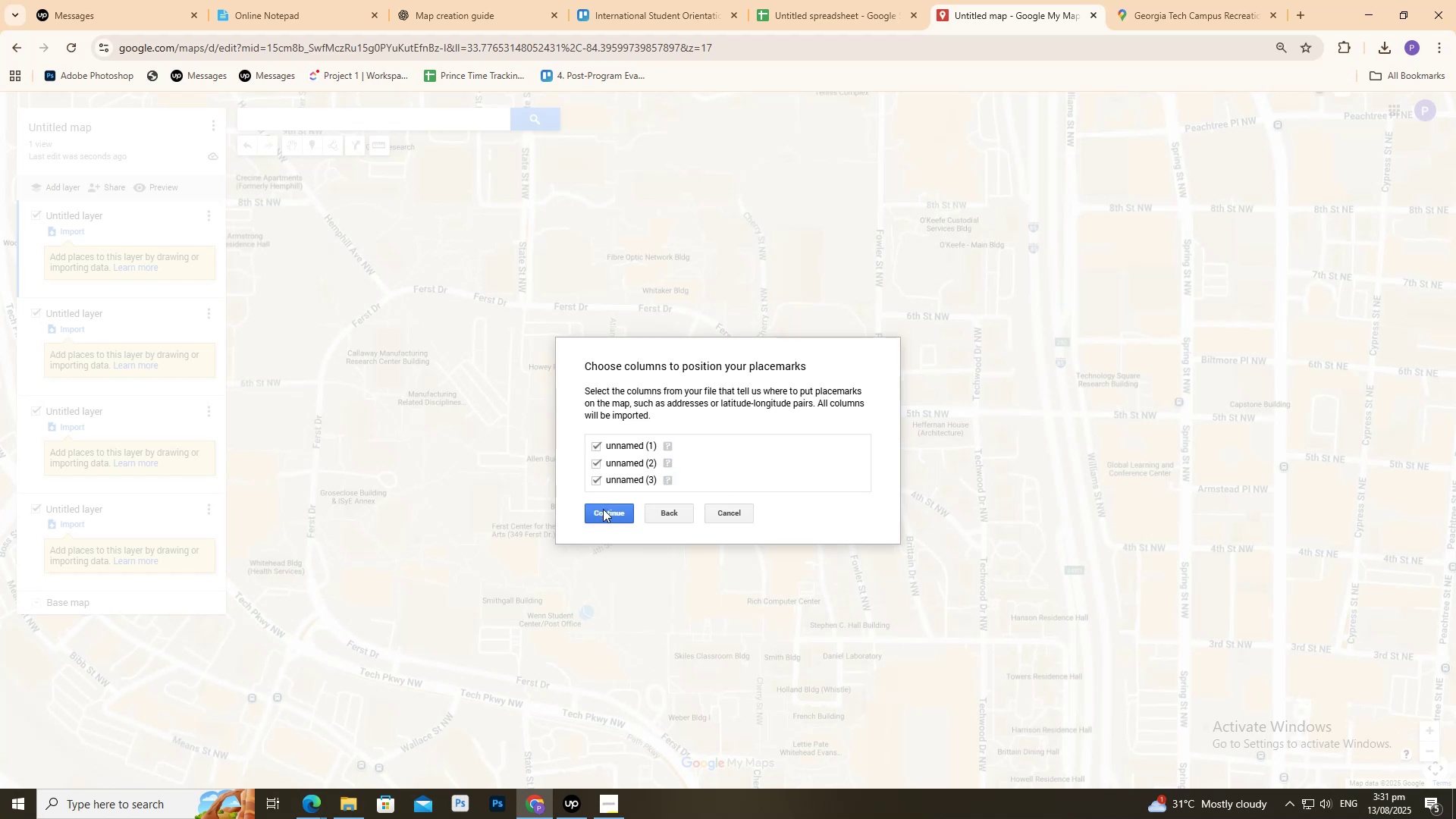 
triple_click([604, 510])
 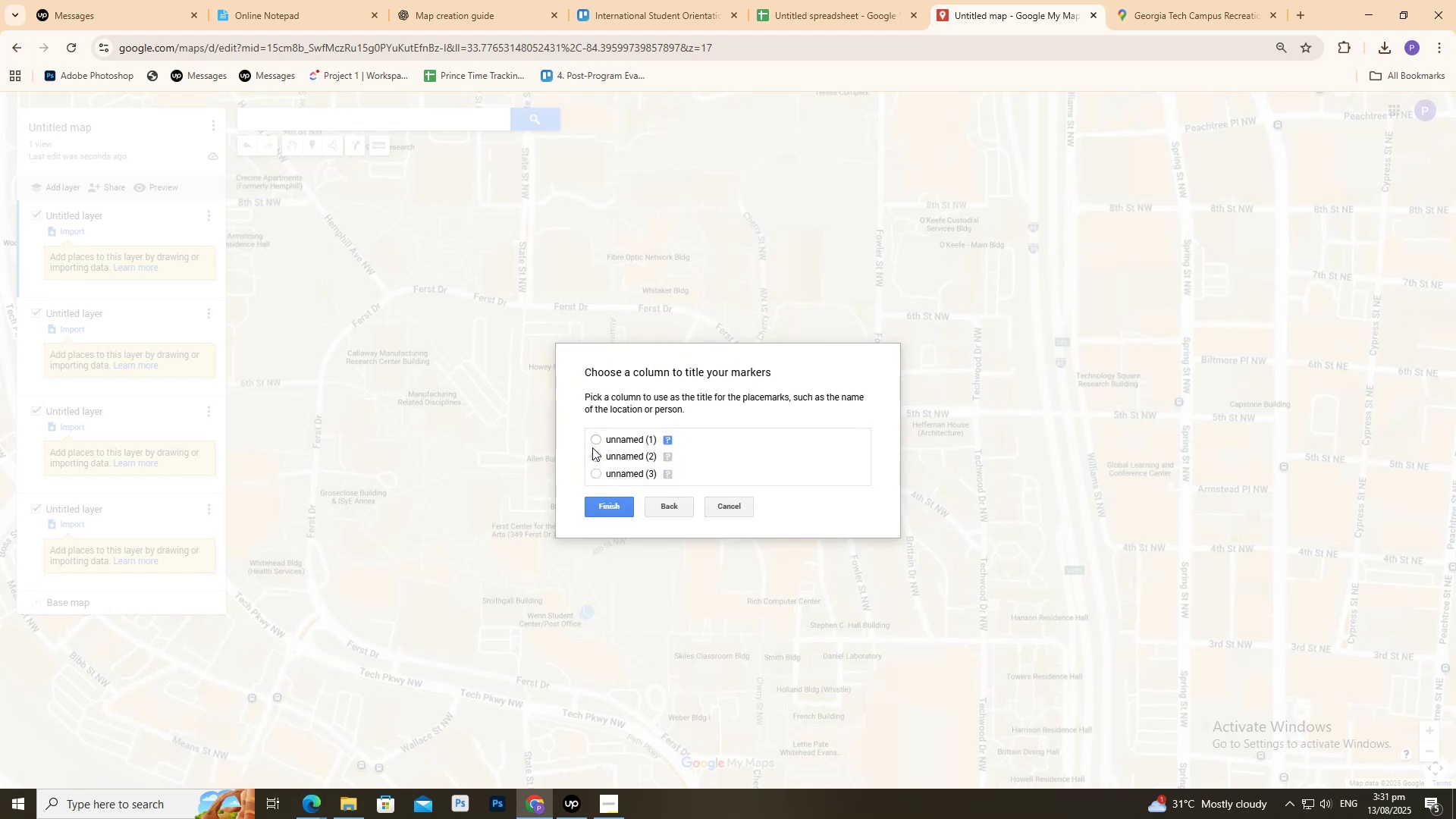 
left_click([594, 443])
 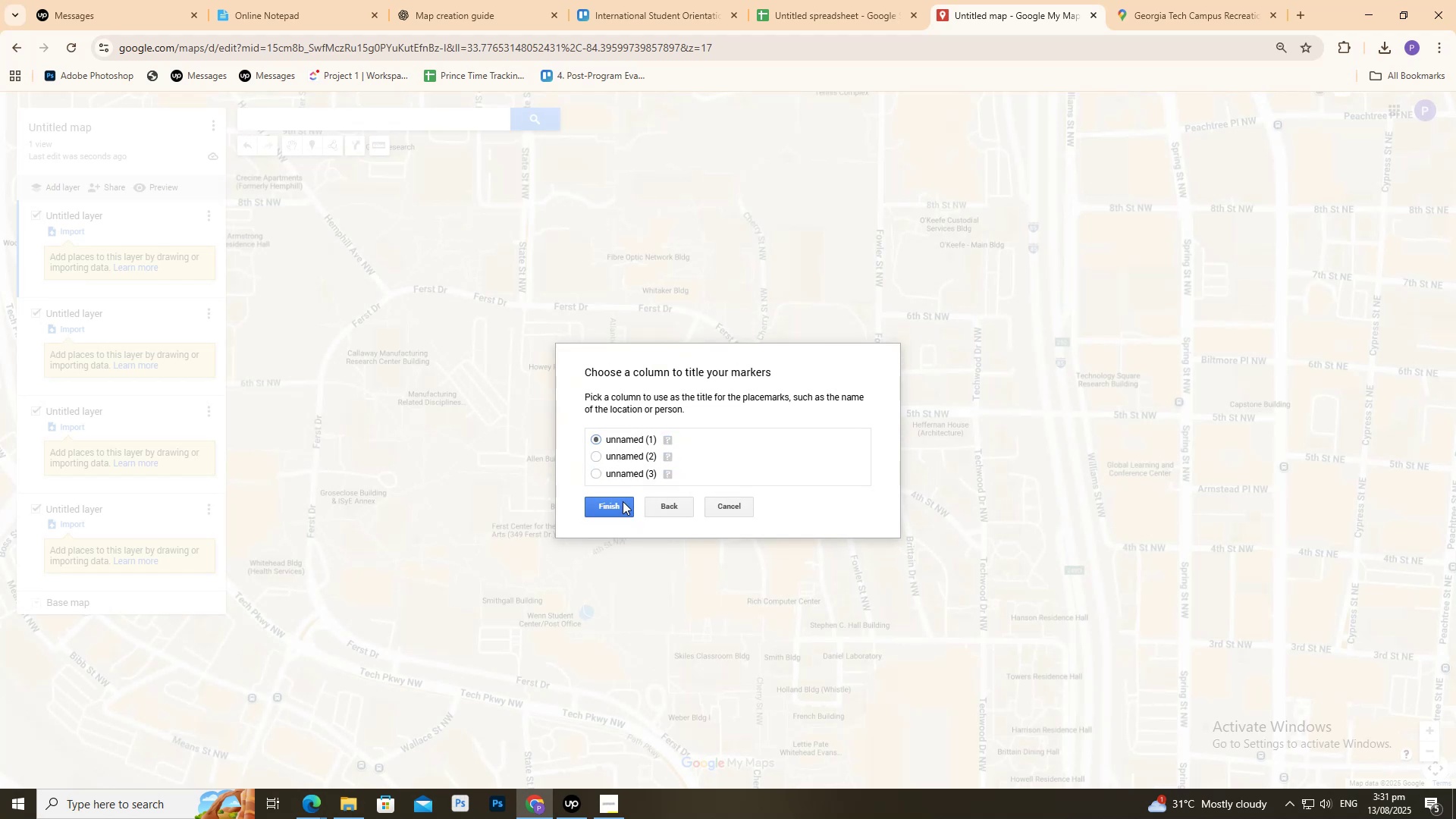 
left_click([618, 500])
 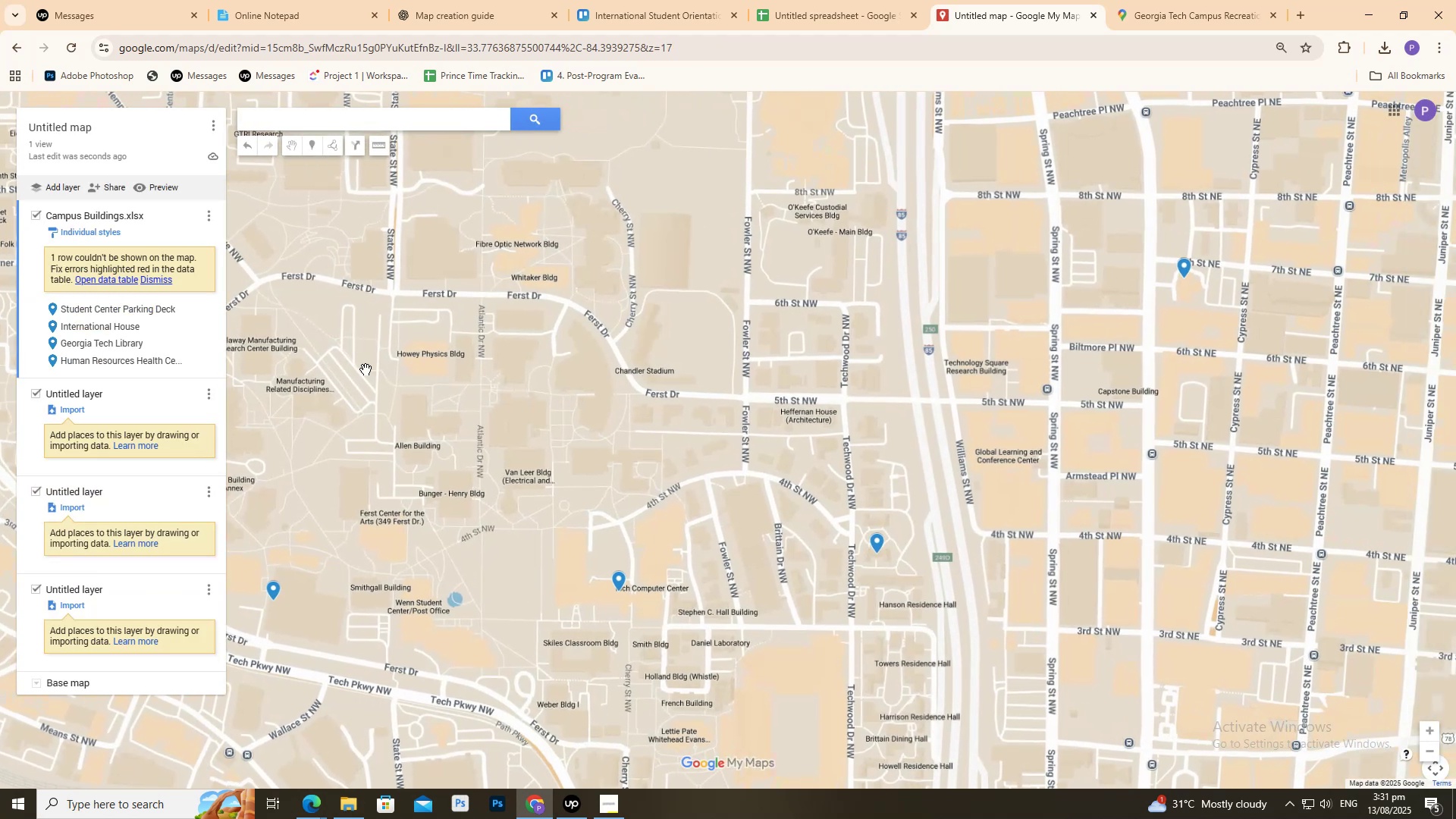 
left_click([78, 407])
 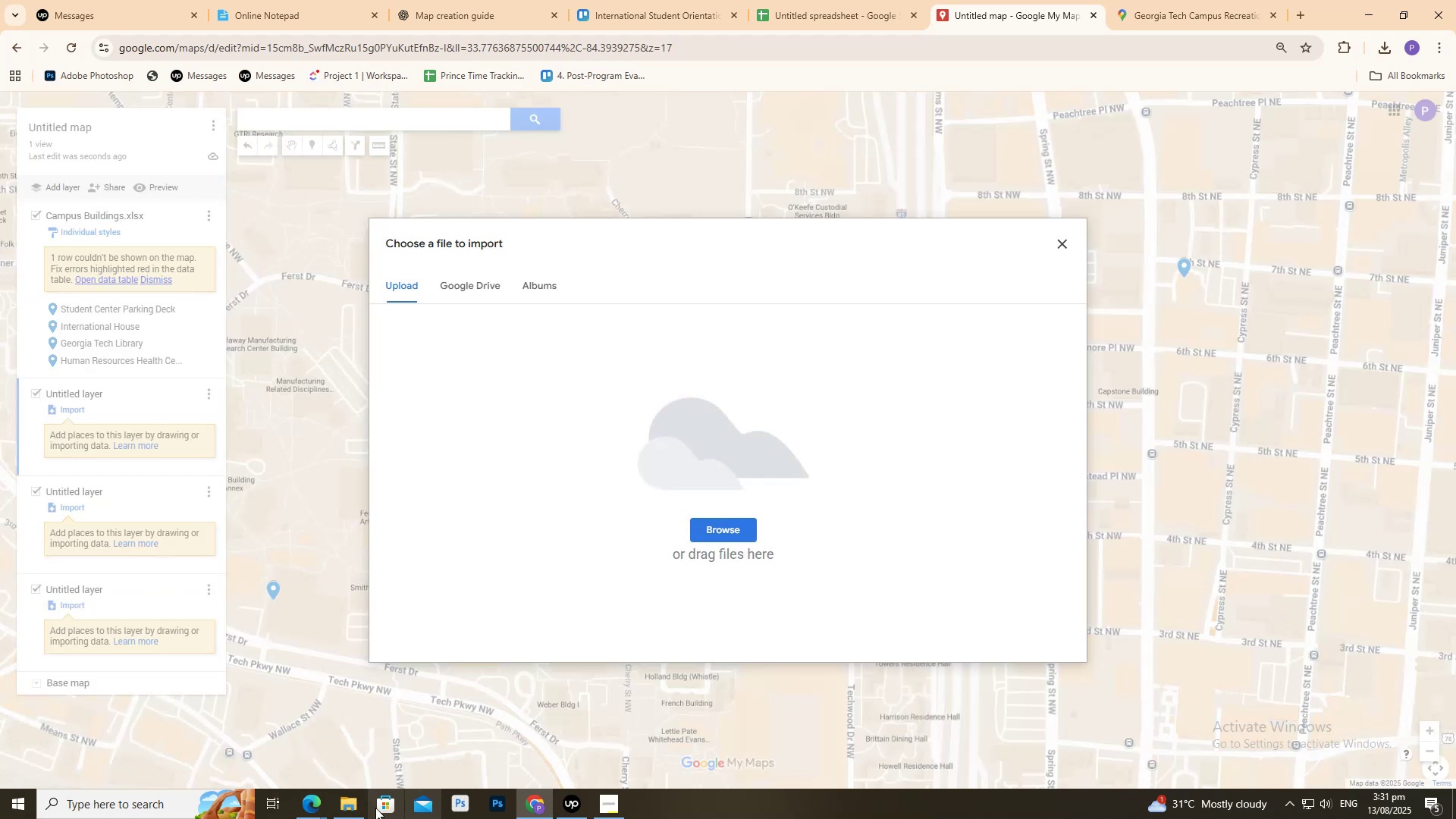 
left_click([347, 805])
 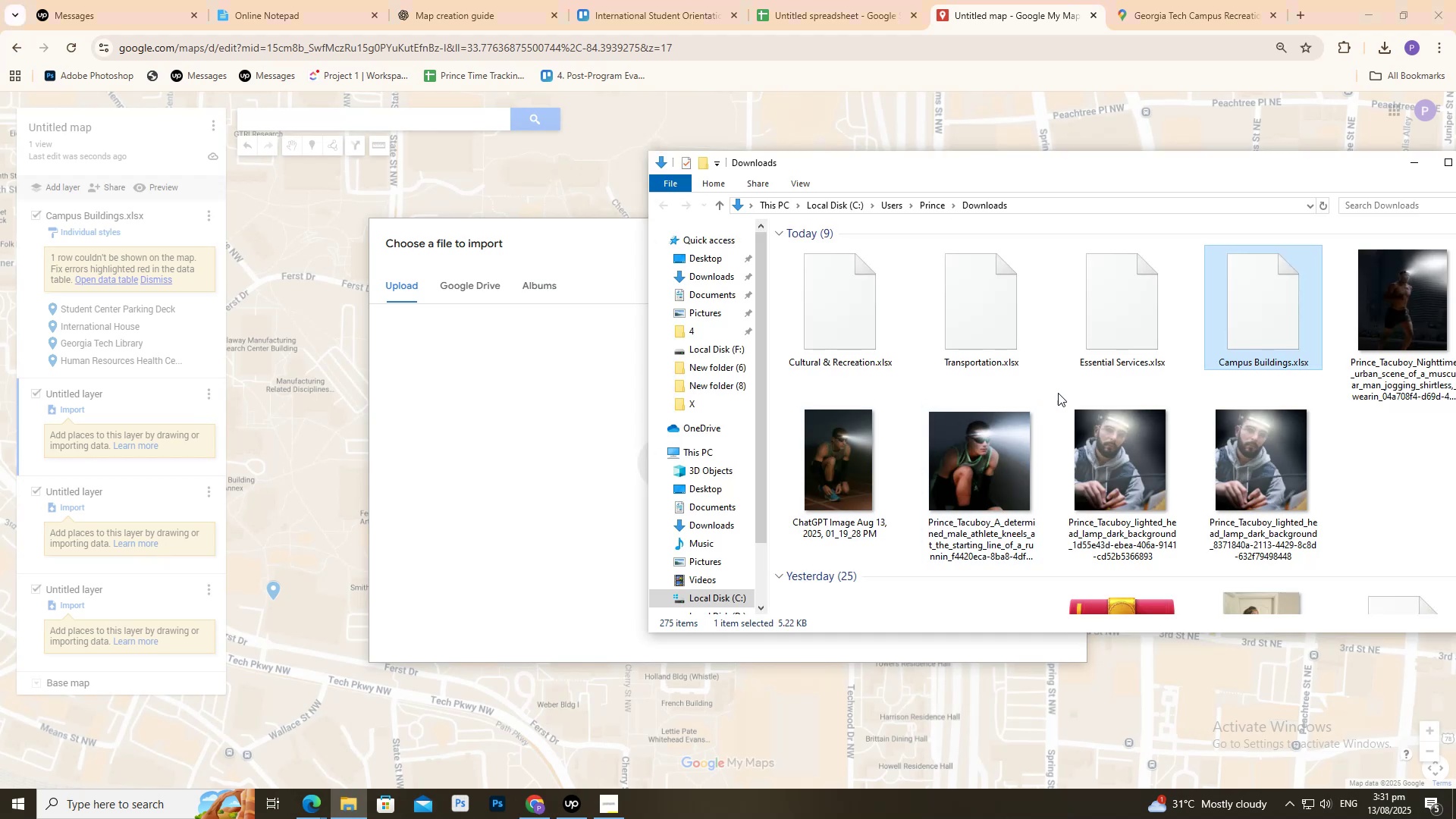 
left_click_drag(start_coordinate=[1094, 352], to_coordinate=[588, 470])
 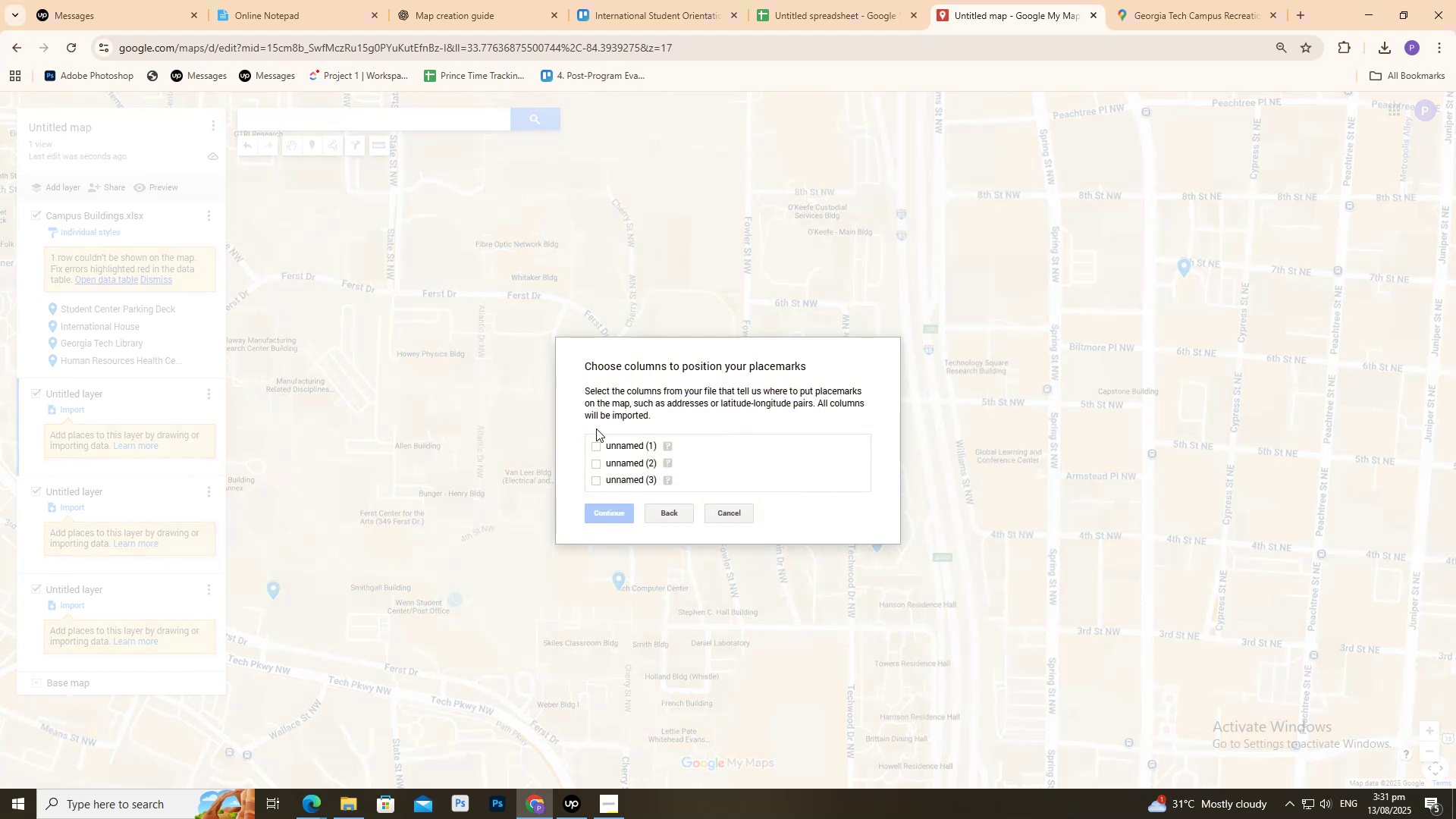 
double_click([594, 465])
 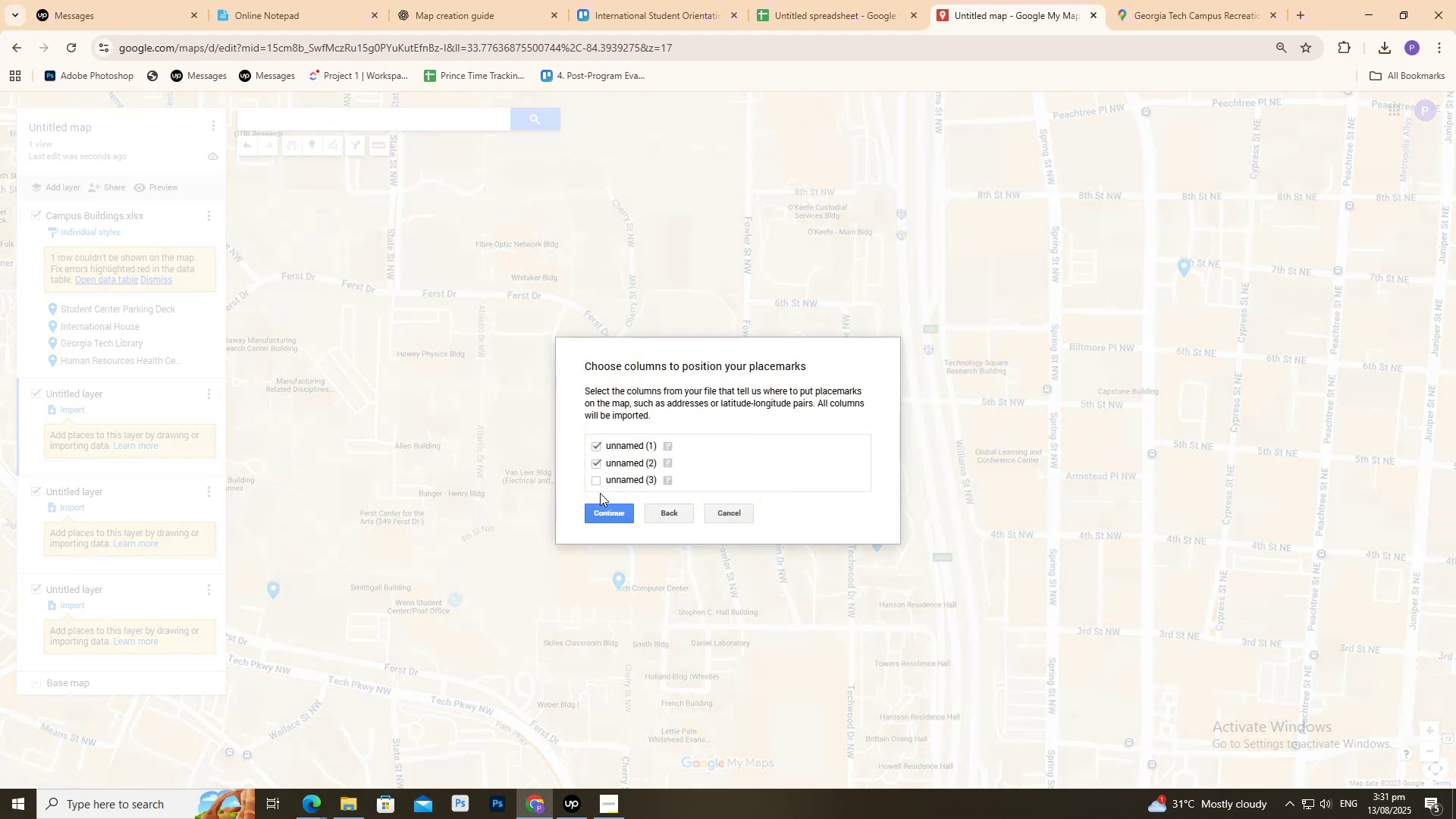 
triple_click([600, 493])
 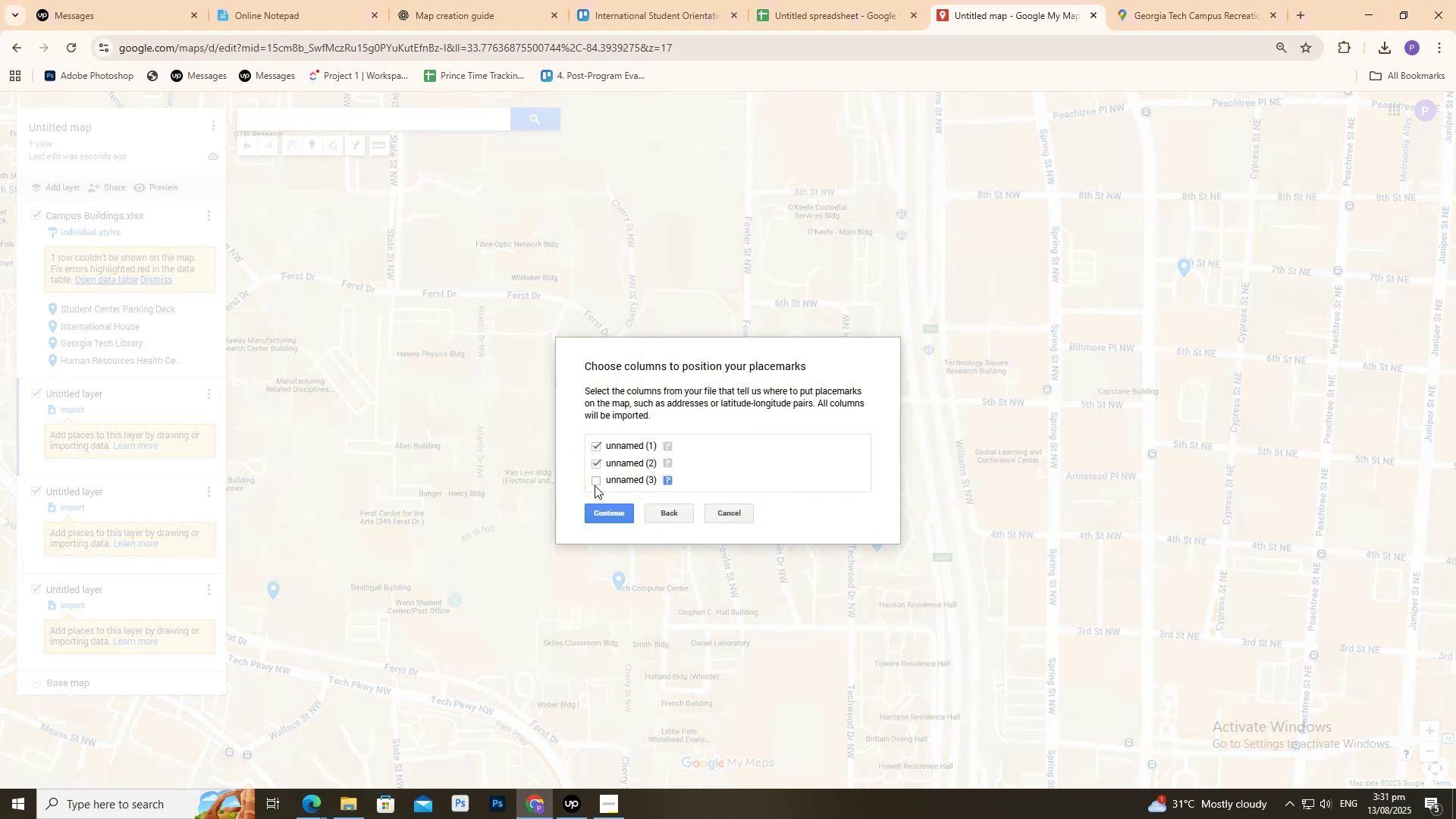 
triple_click([595, 485])
 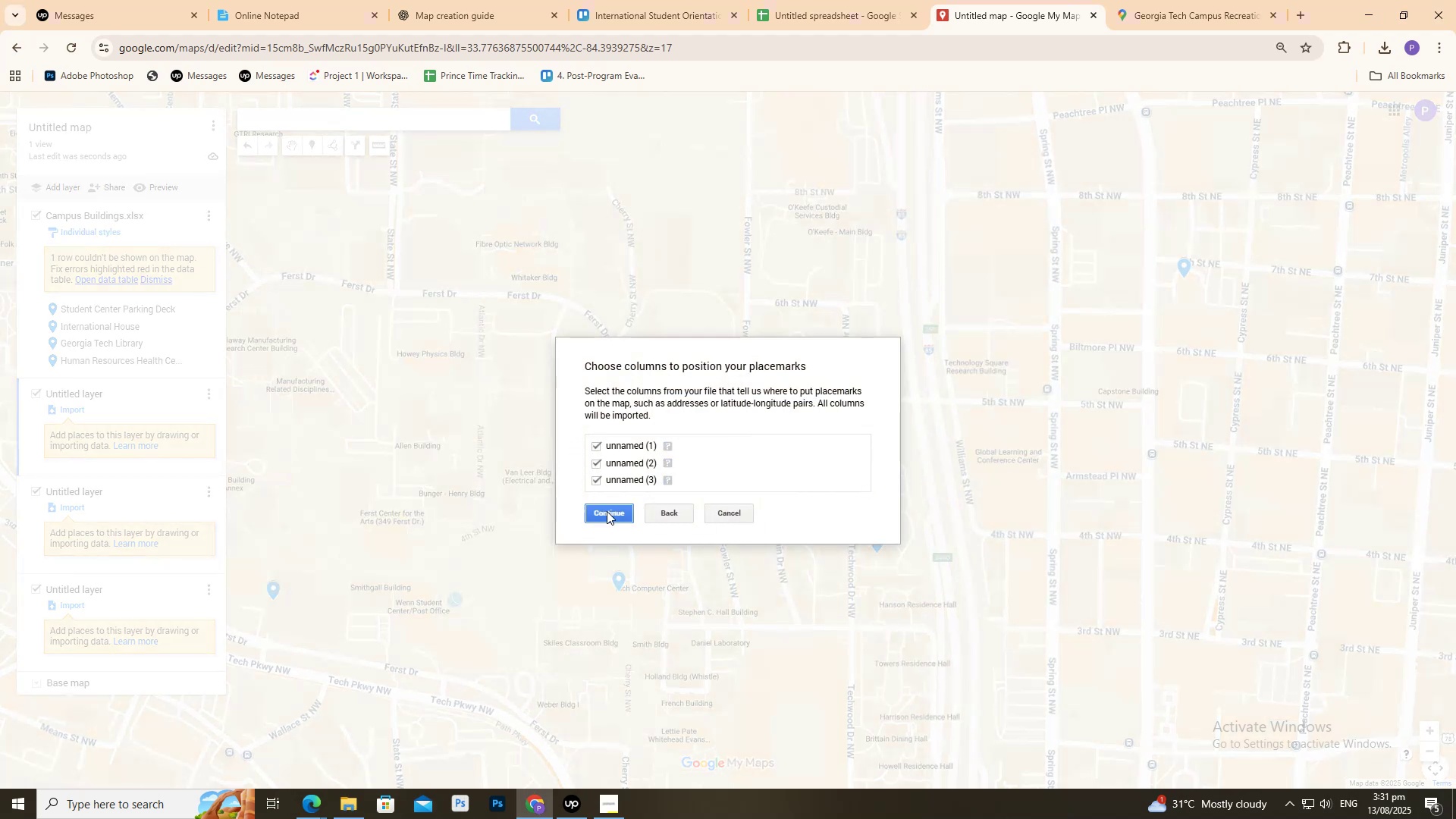 
triple_click([607, 511])
 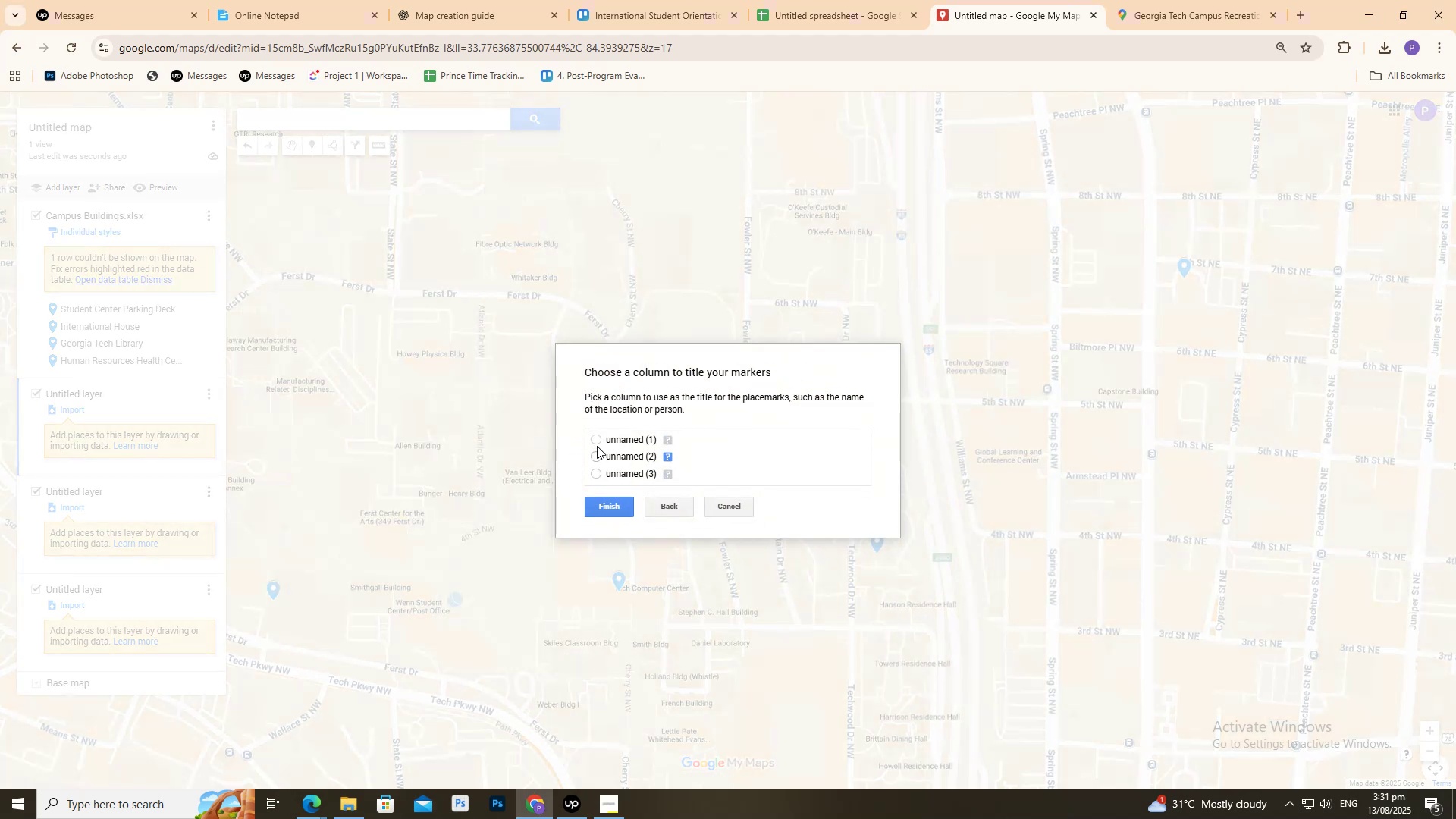 
left_click([597, 439])
 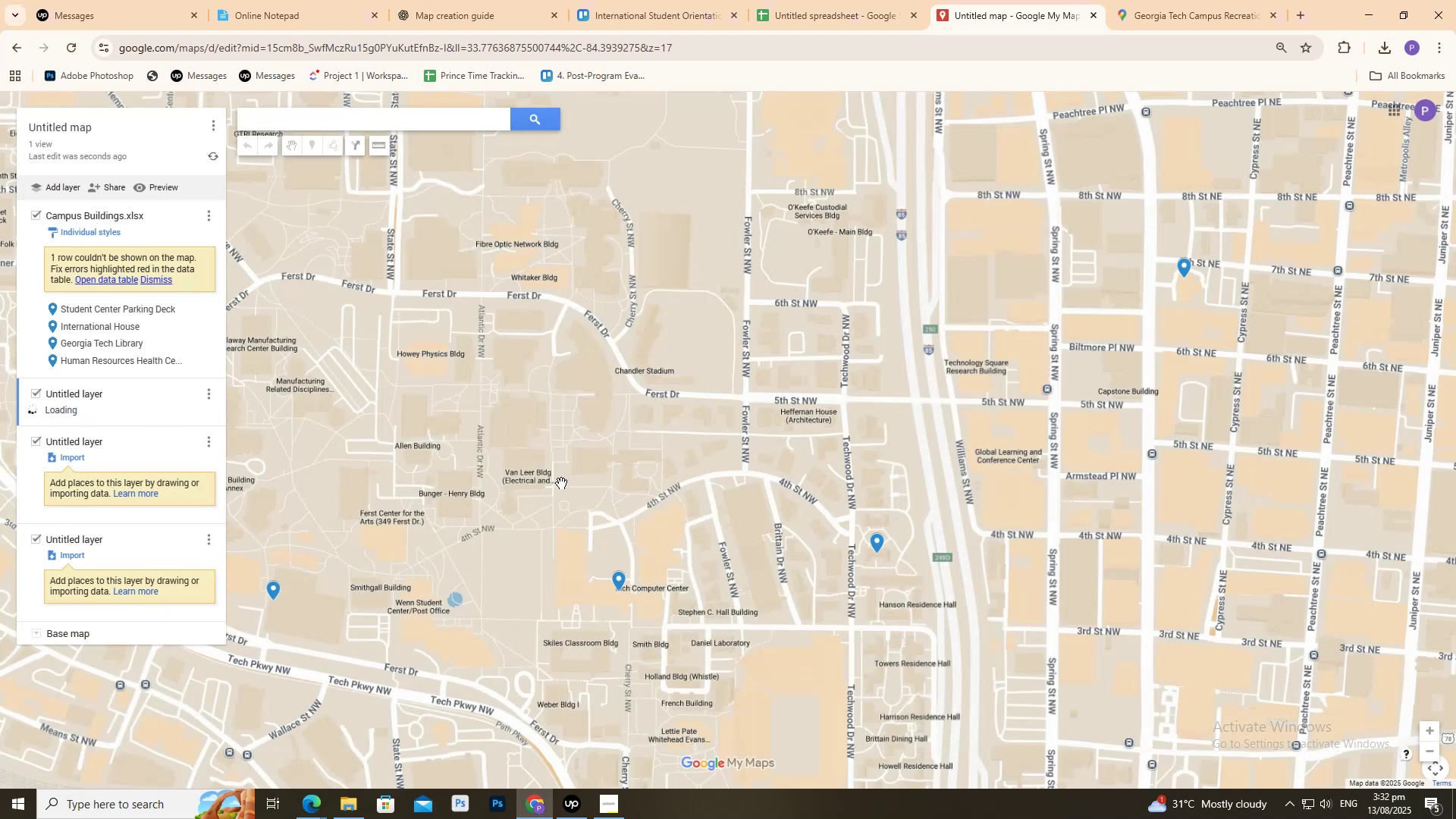 
mouse_move([117, 472])
 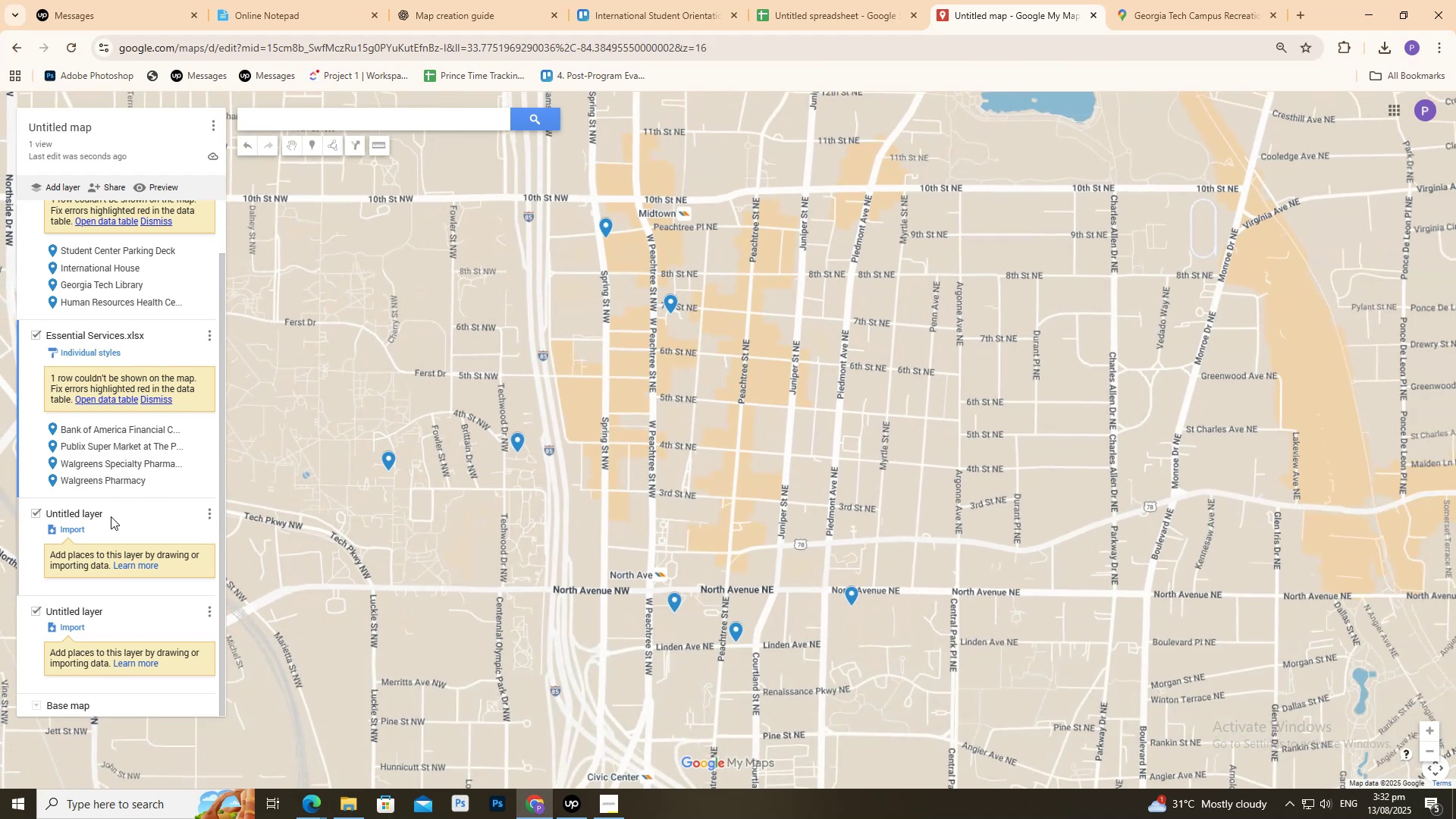 
left_click([111, 516])
 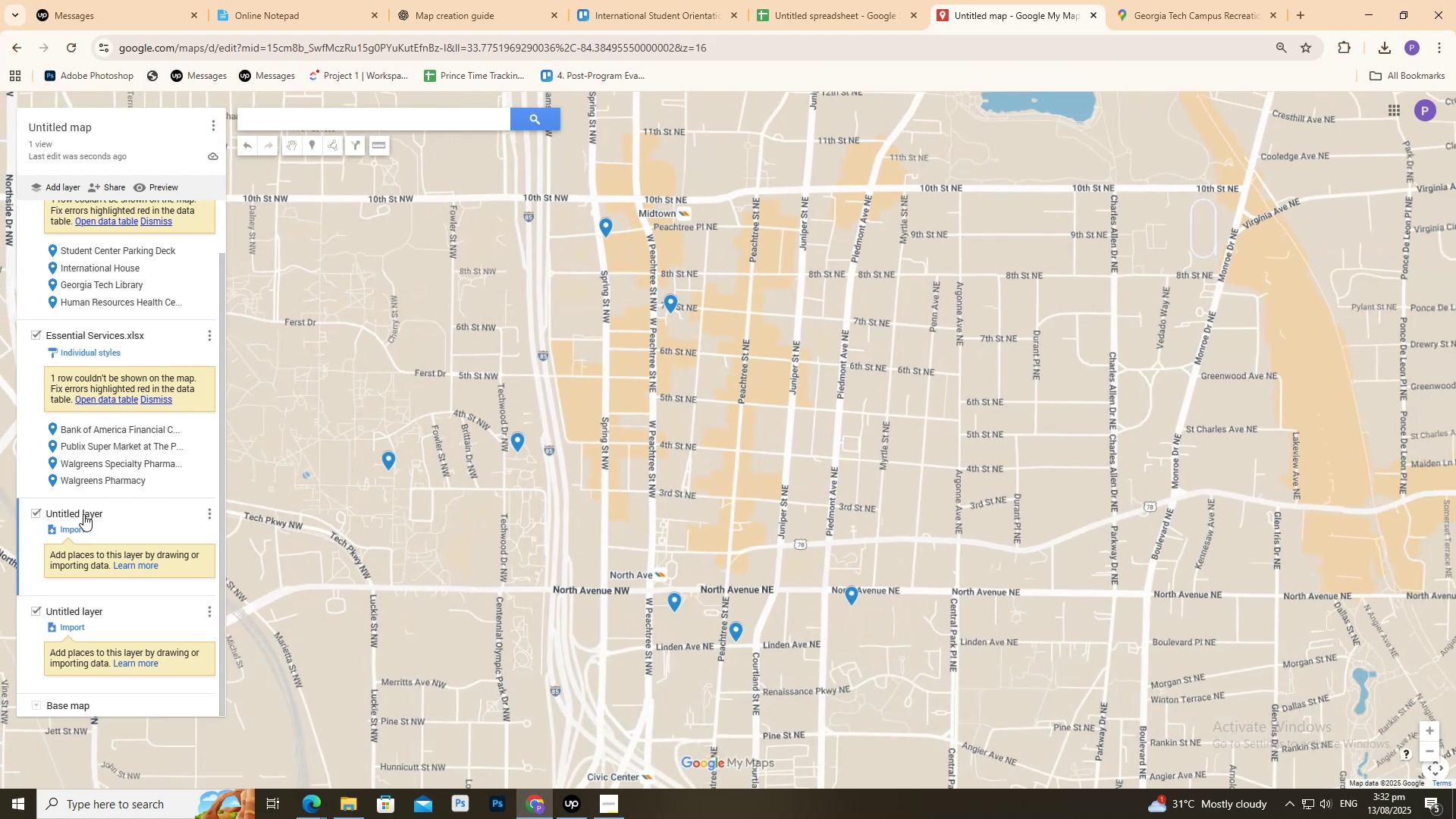 
left_click([83, 513])
 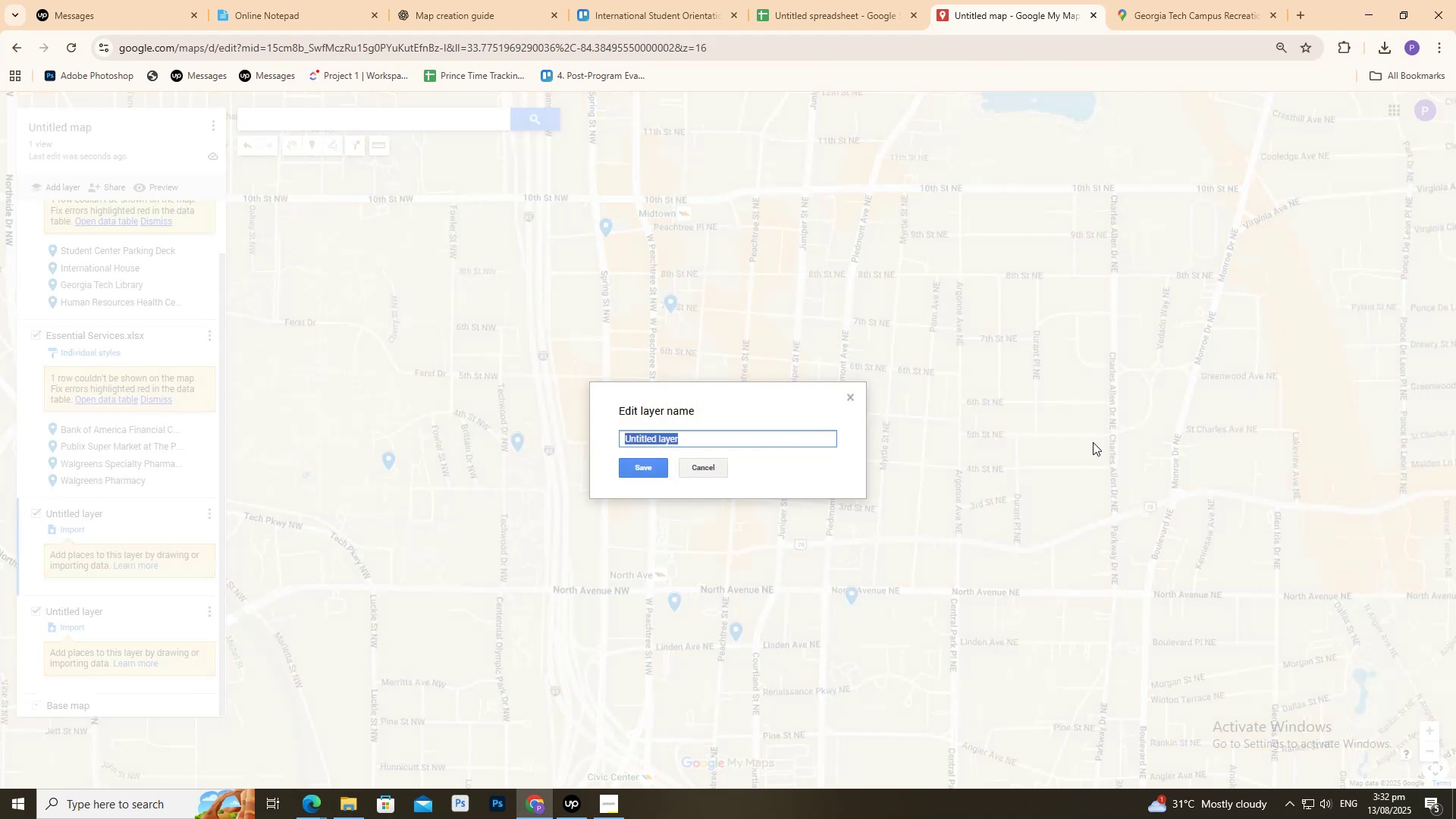 
left_click([853, 399])
 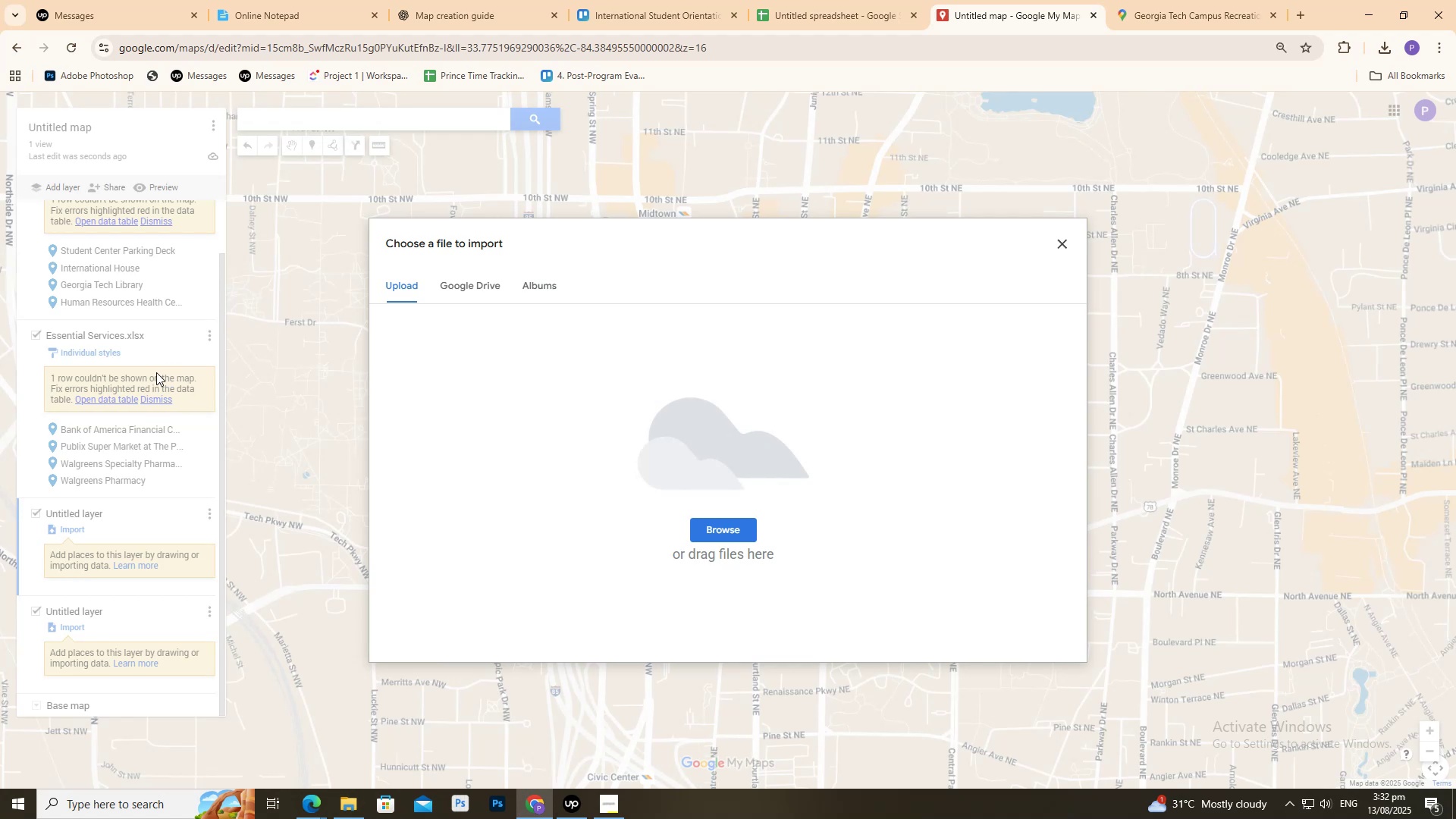 
wait(10.76)
 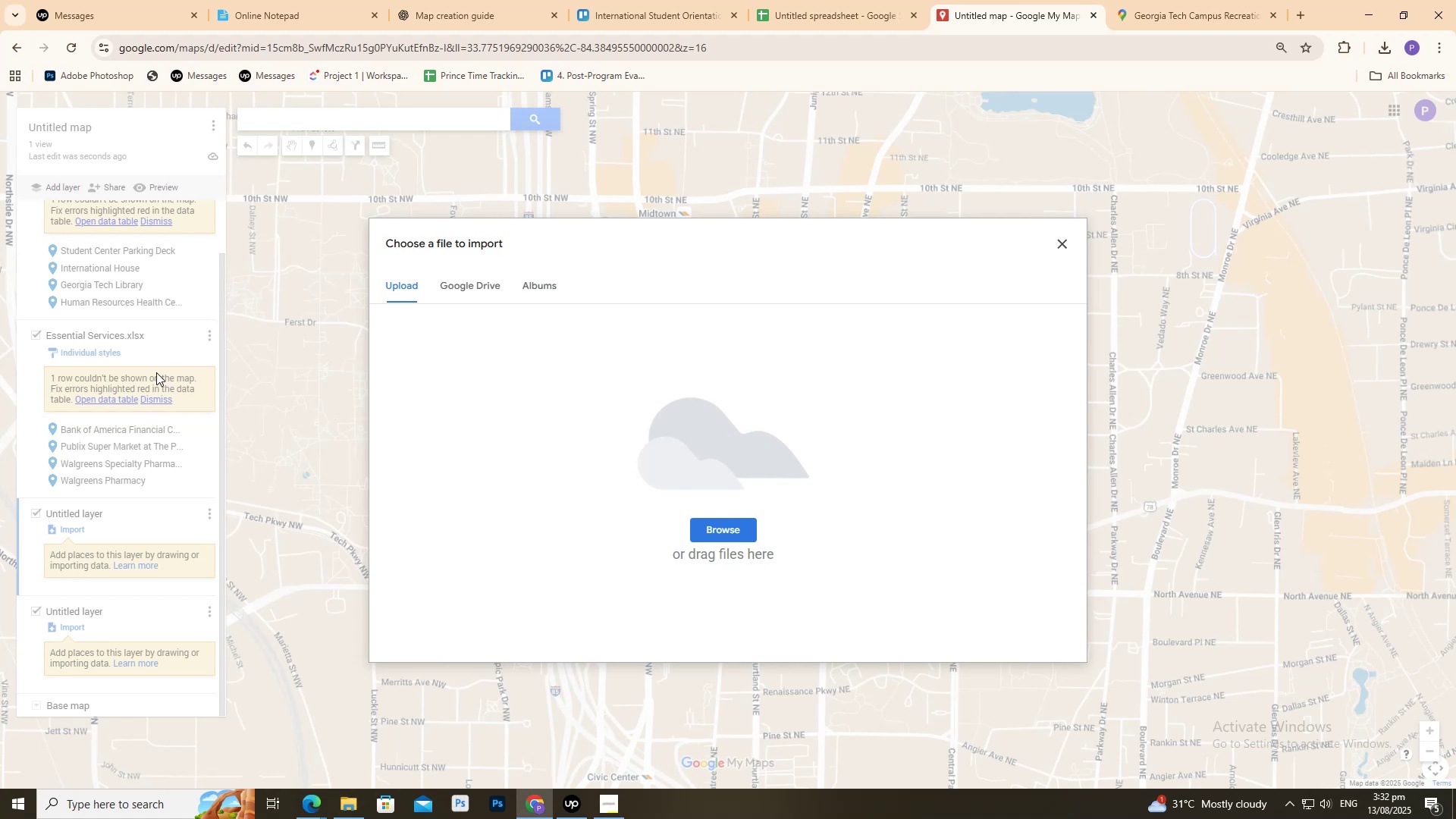 
left_click([341, 812])
 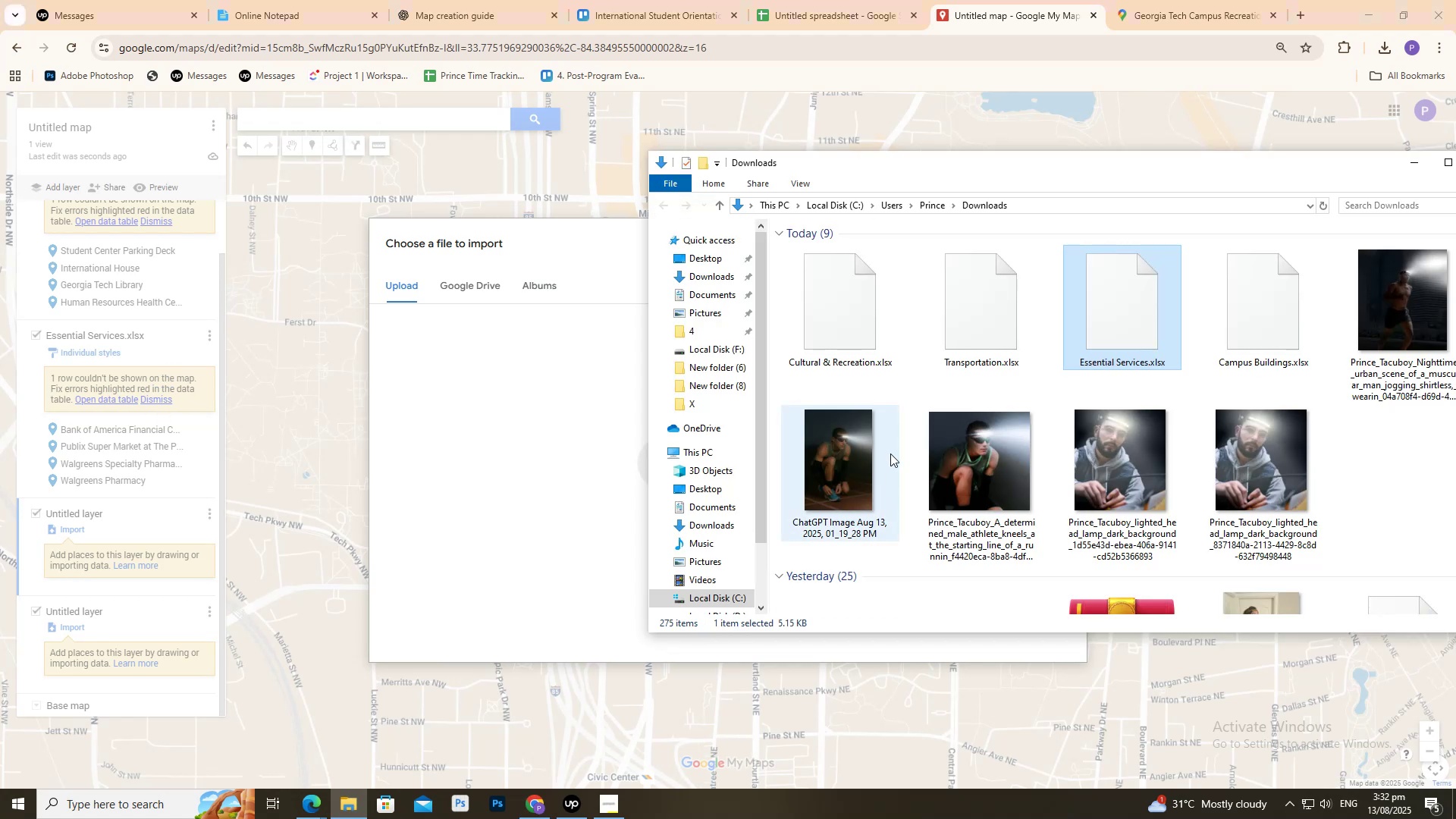 
left_click_drag(start_coordinate=[961, 340], to_coordinate=[568, 470])
 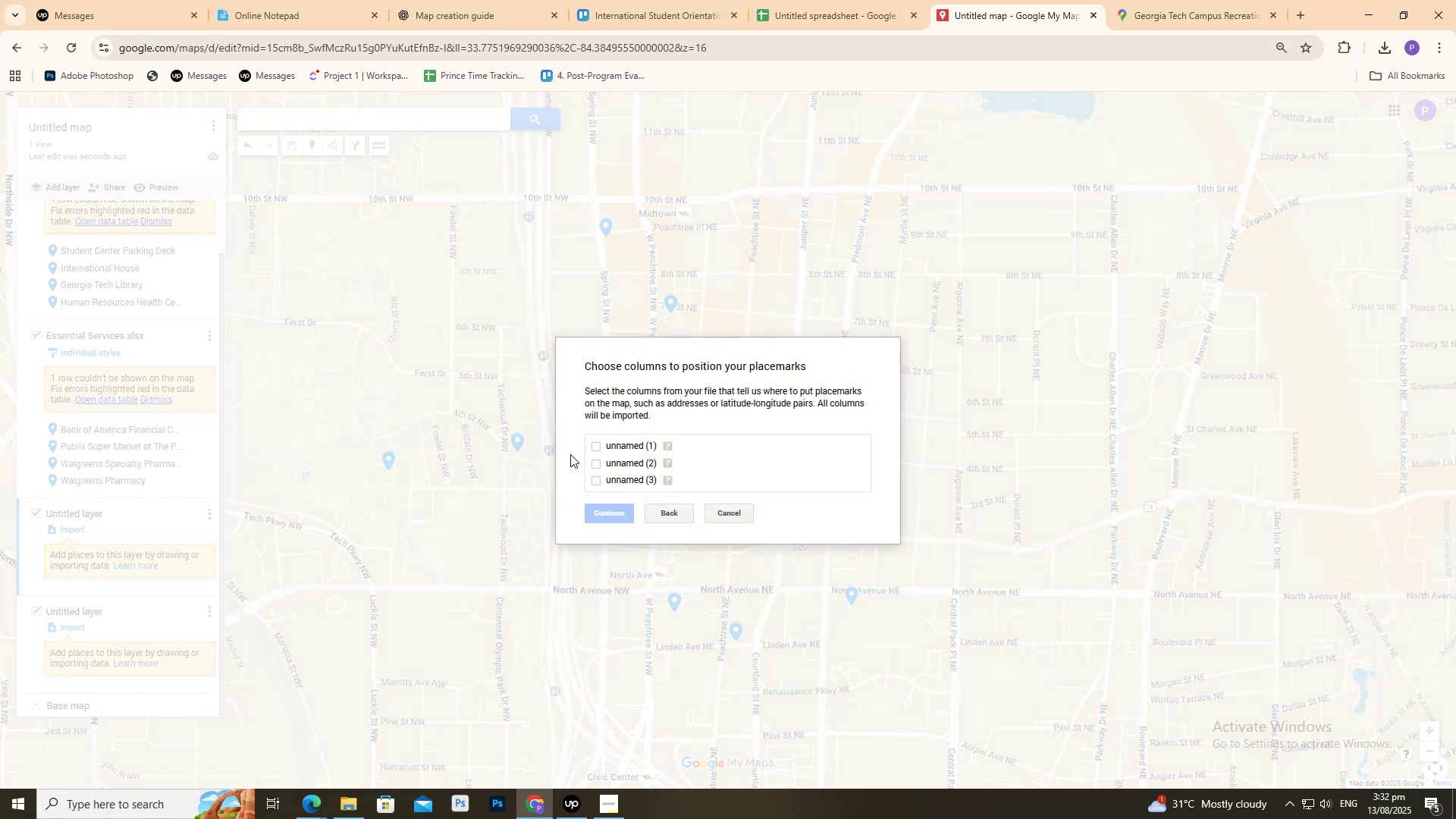 
wait(14.24)
 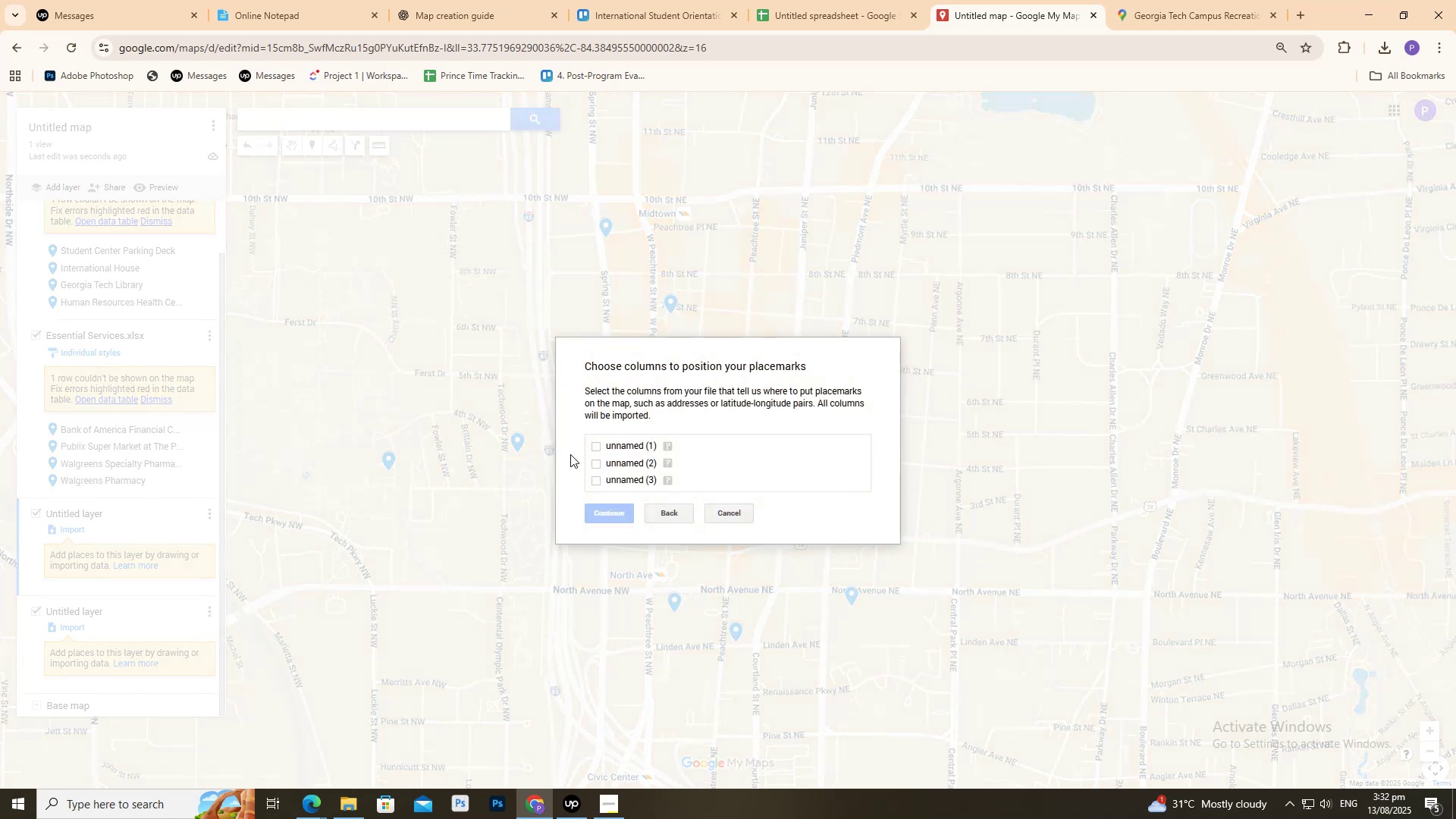 
left_click_drag(start_coordinate=[593, 450], to_coordinate=[594, 444])
 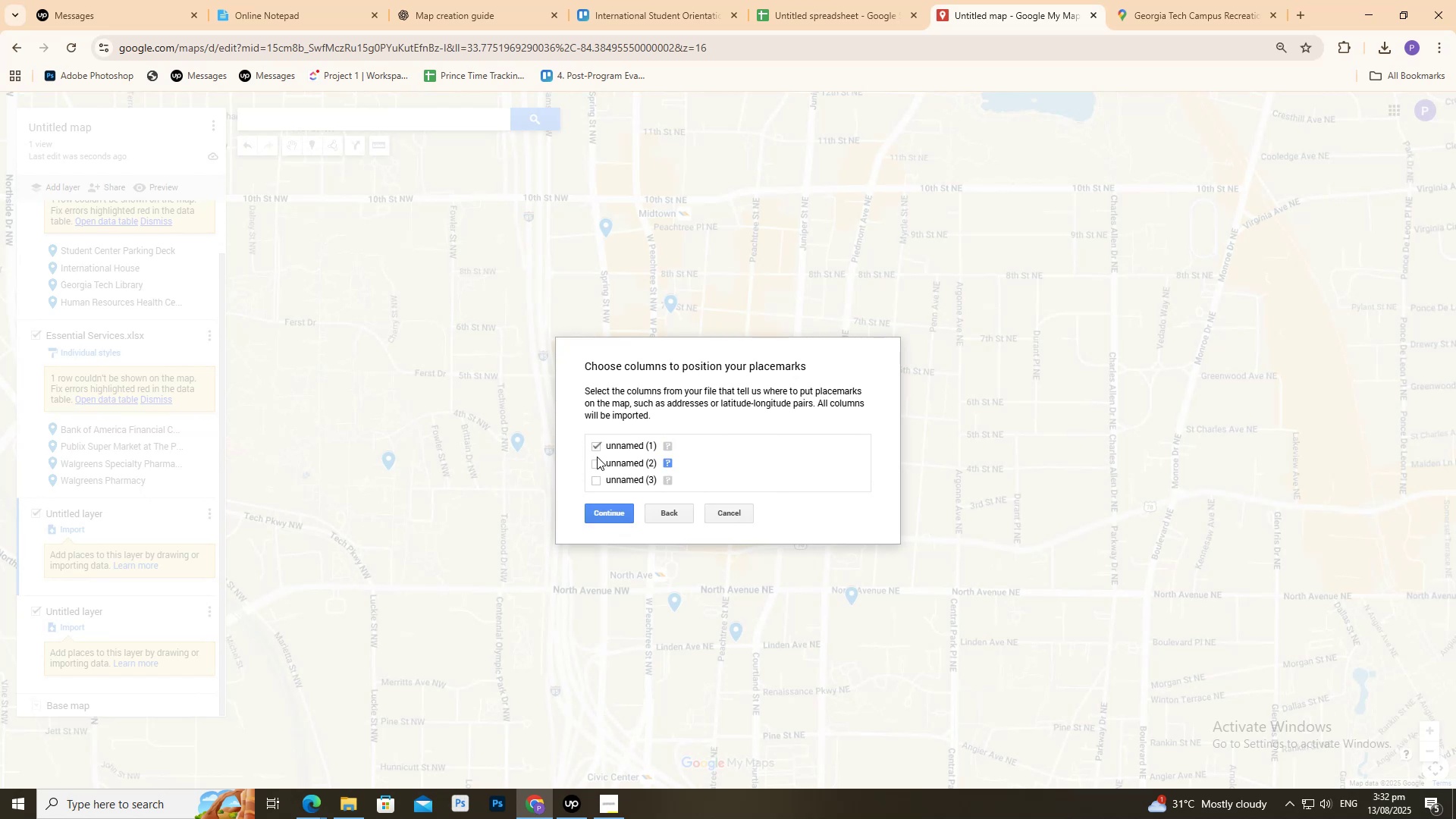 
double_click([597, 457])
 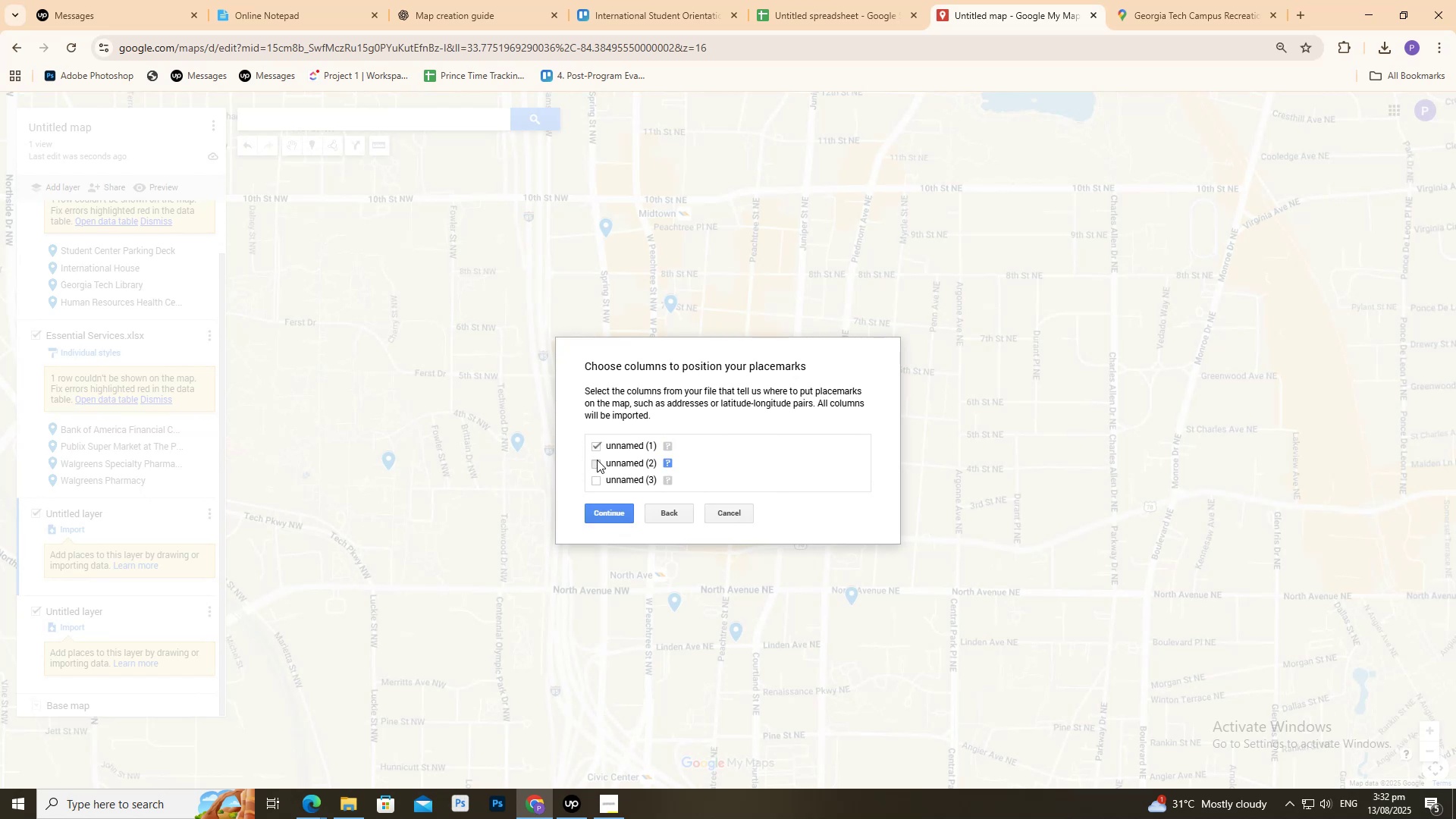 
triple_click([597, 460])
 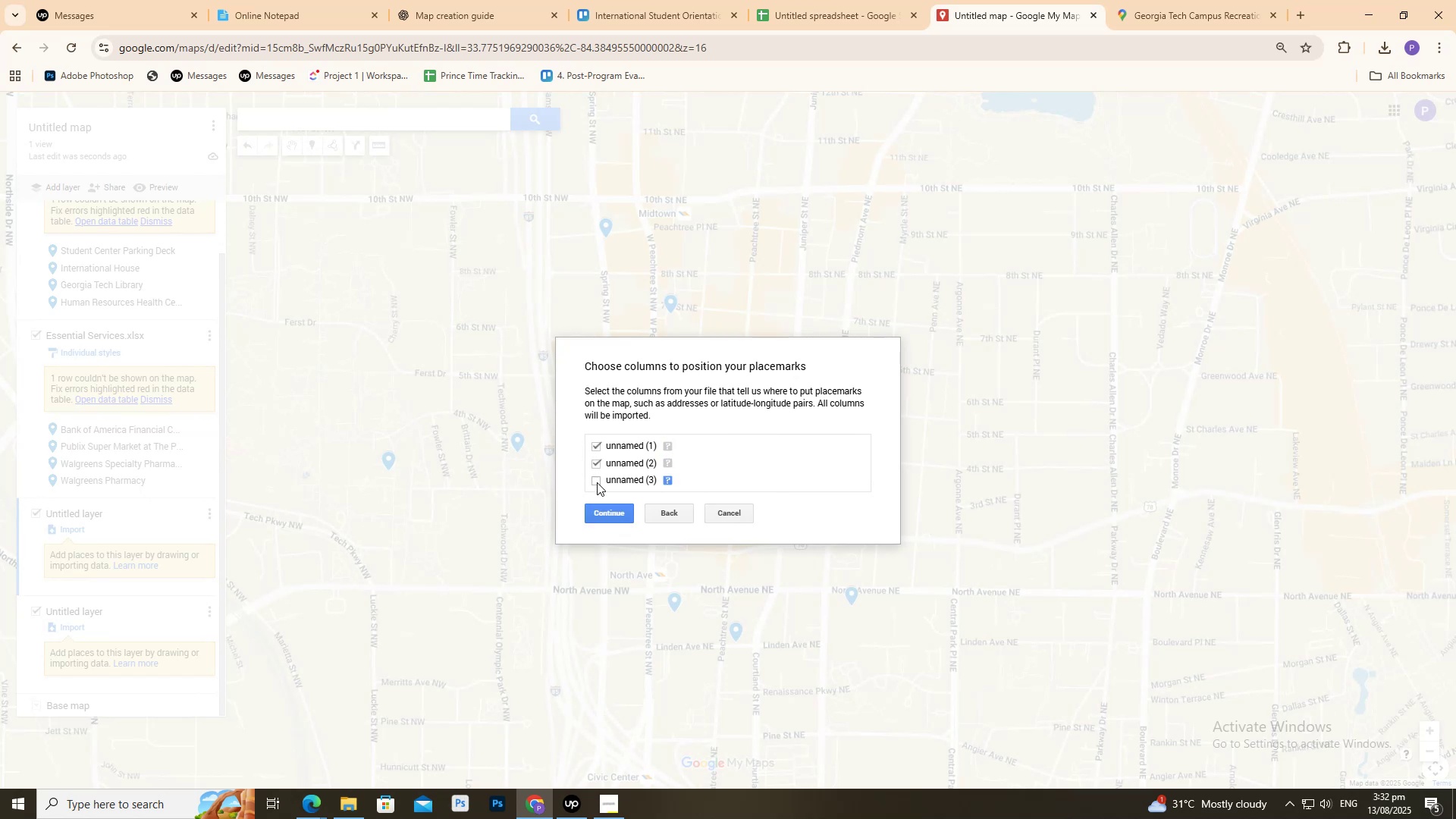 
triple_click([597, 482])
 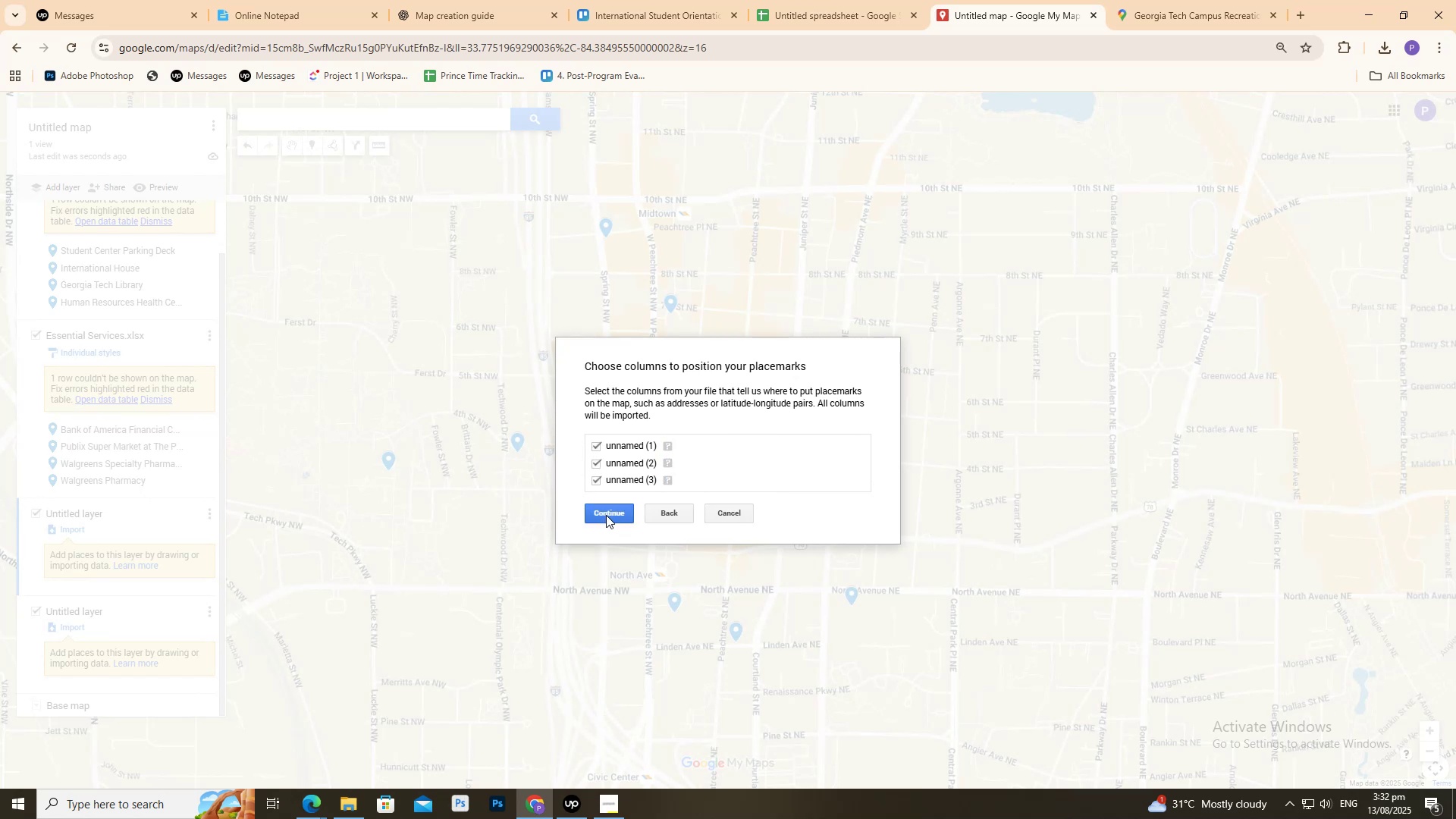 
triple_click([606, 515])
 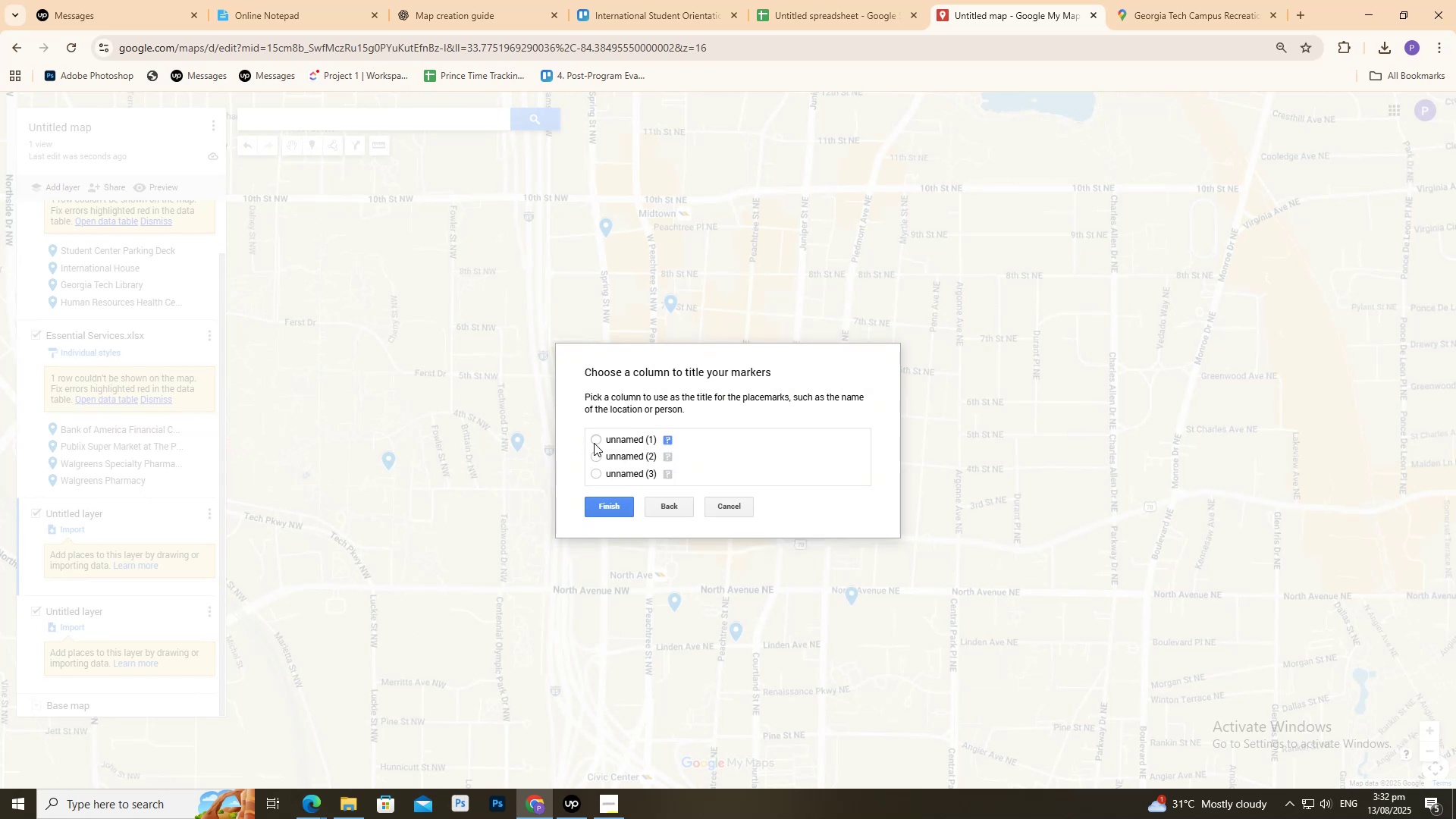 
left_click([598, 444])
 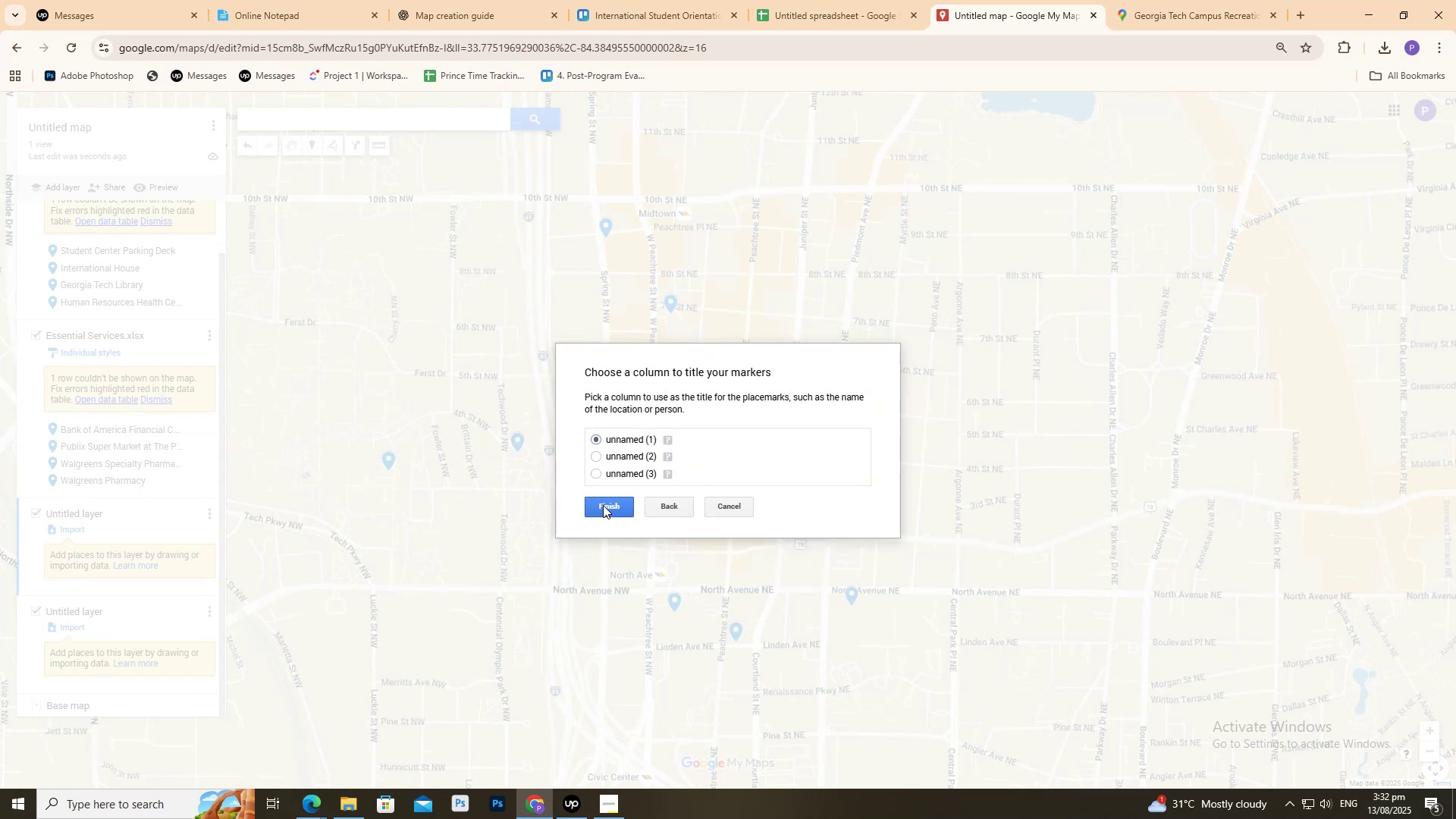 
left_click([603, 505])
 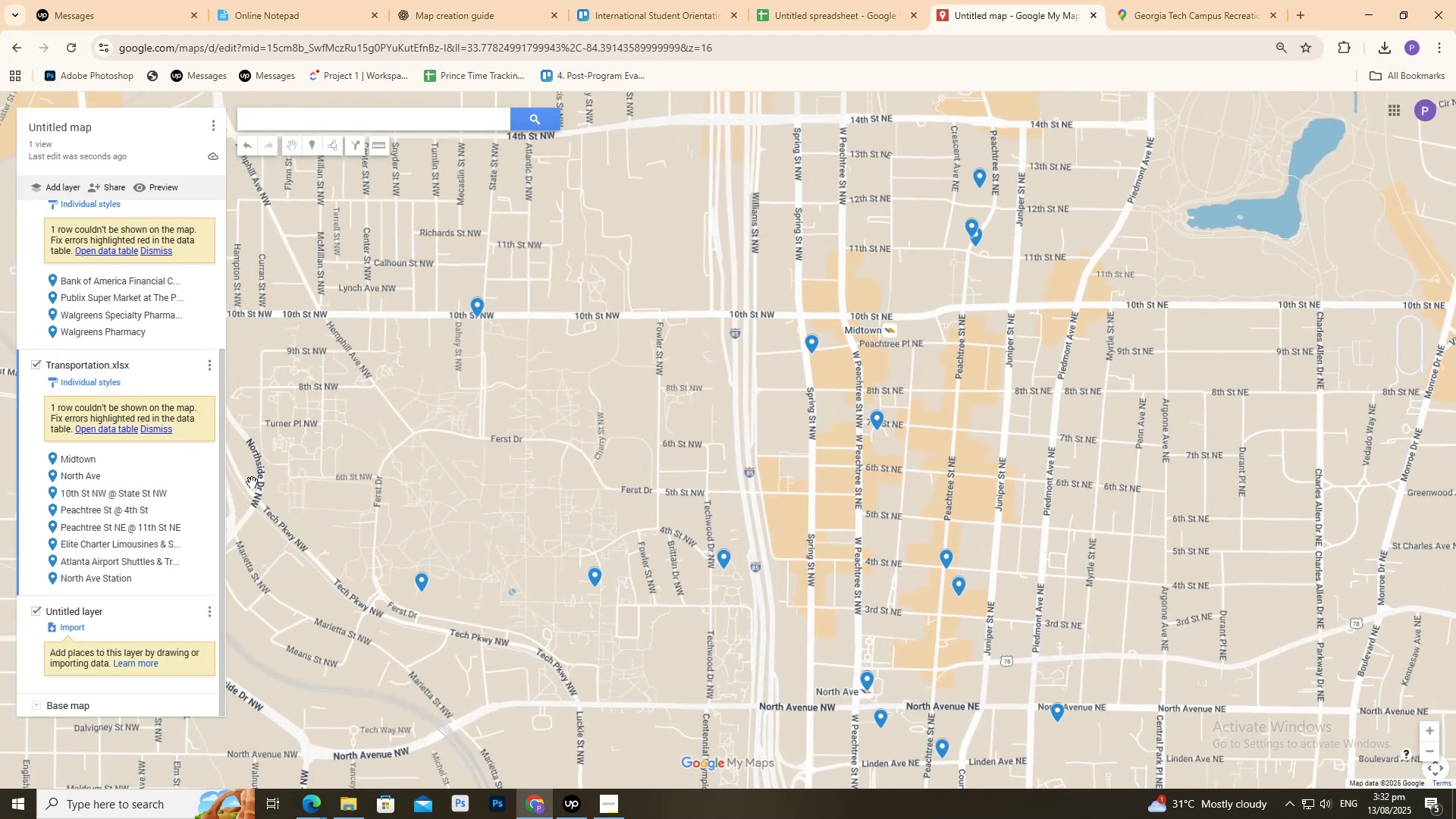 
scroll: coordinate [149, 522], scroll_direction: down, amount: 2.0
 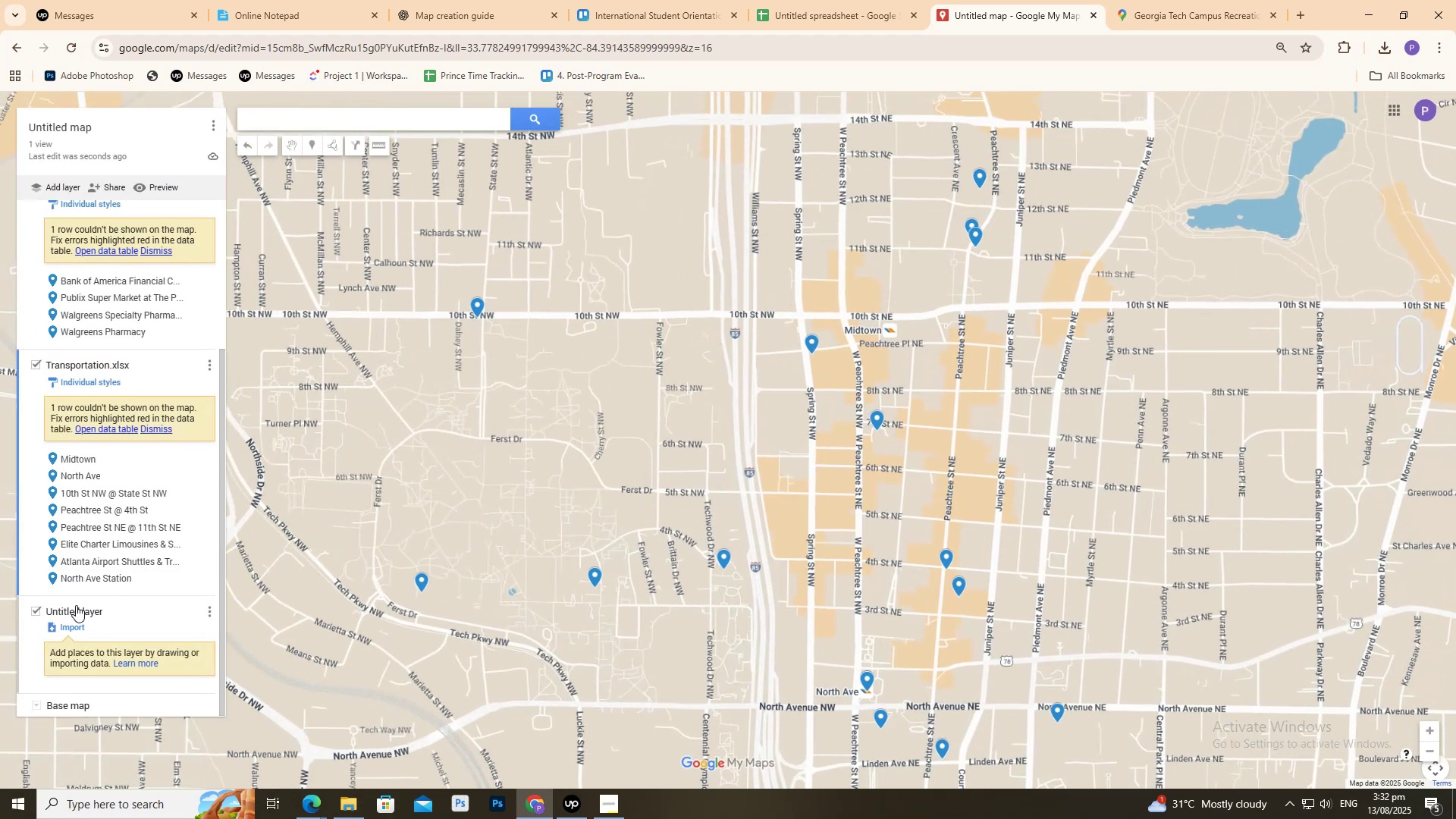 
left_click([77, 605])
 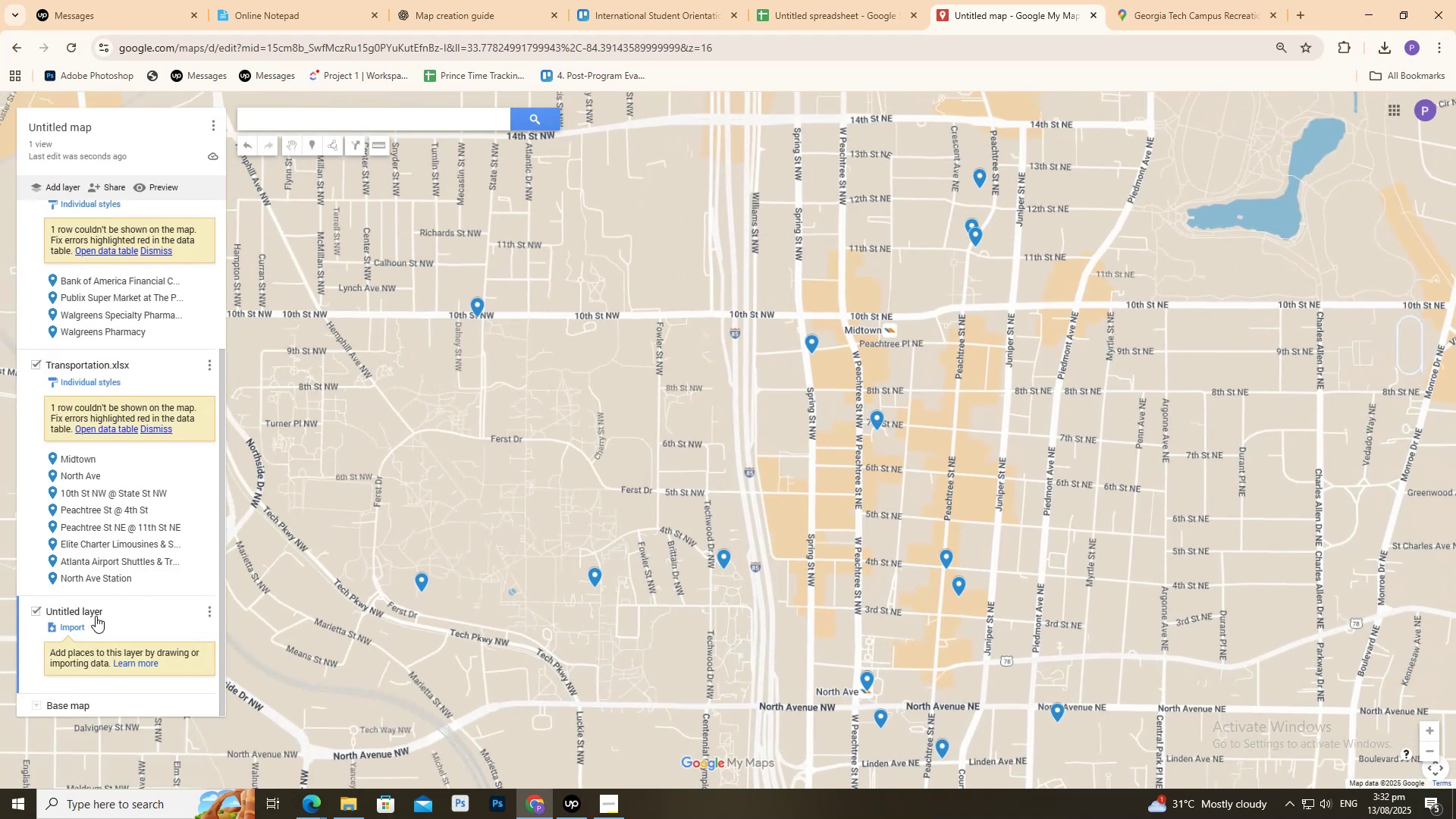 
left_click([79, 623])
 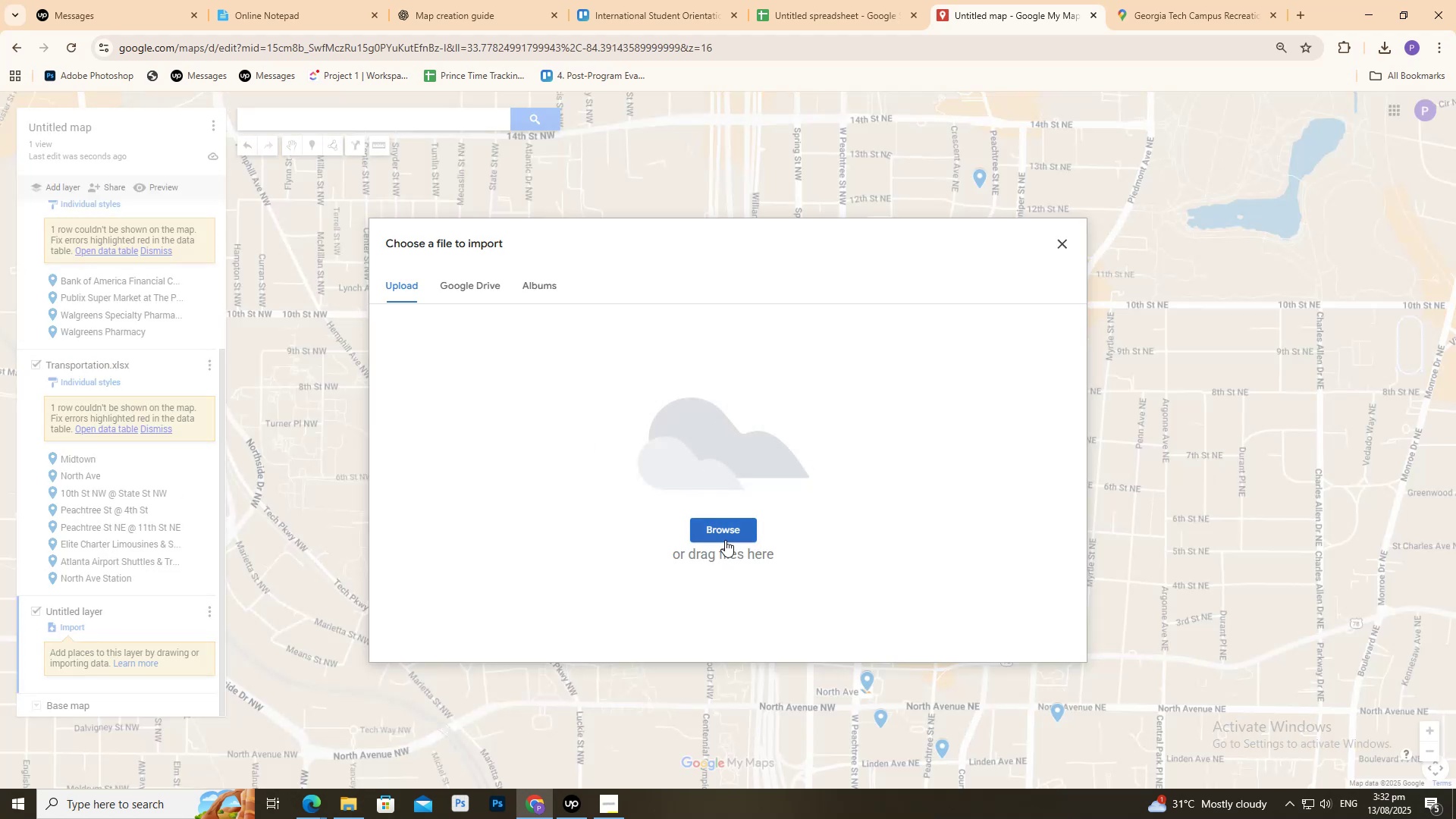 
left_click([721, 532])
 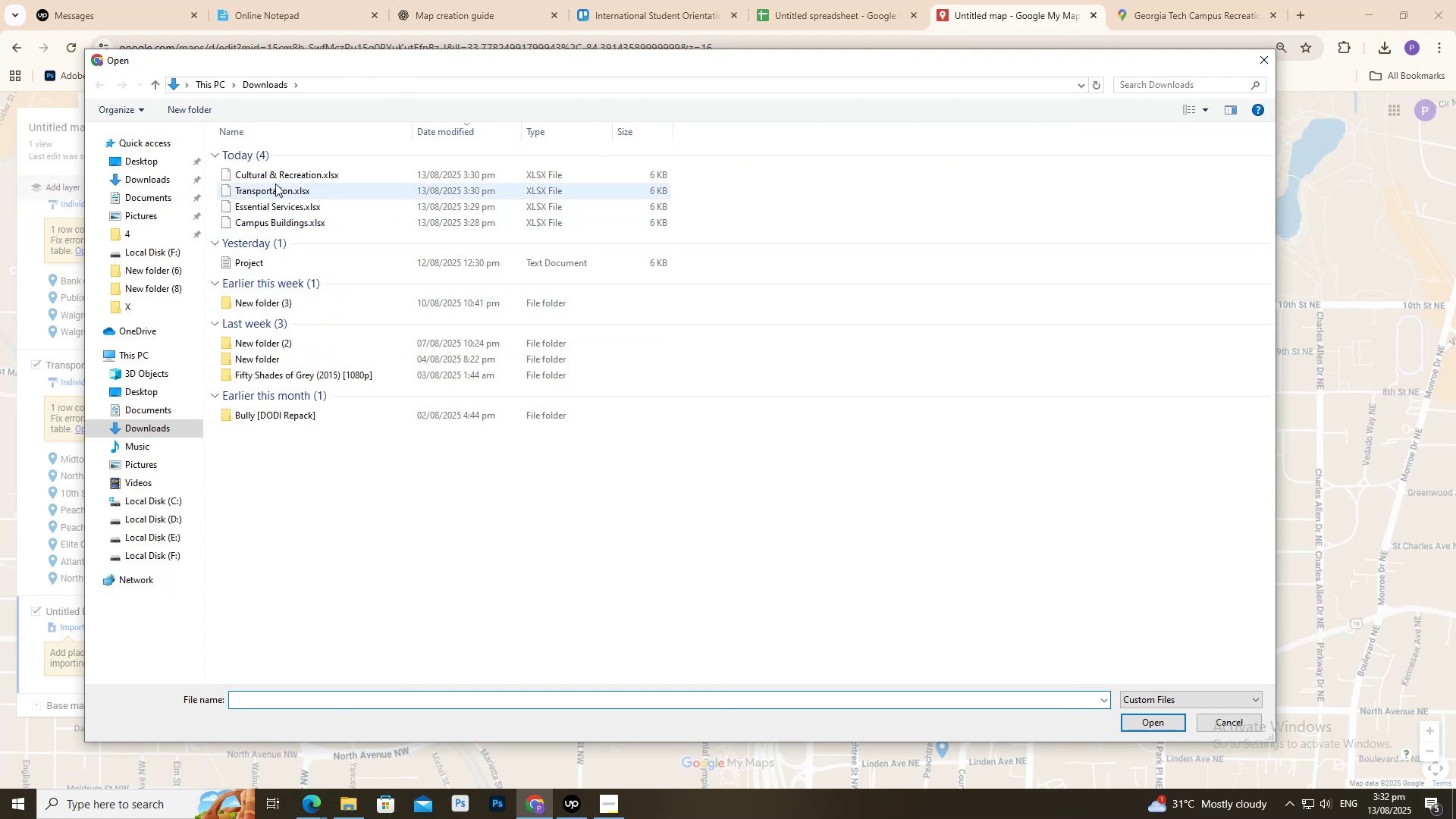 
double_click([276, 178])
 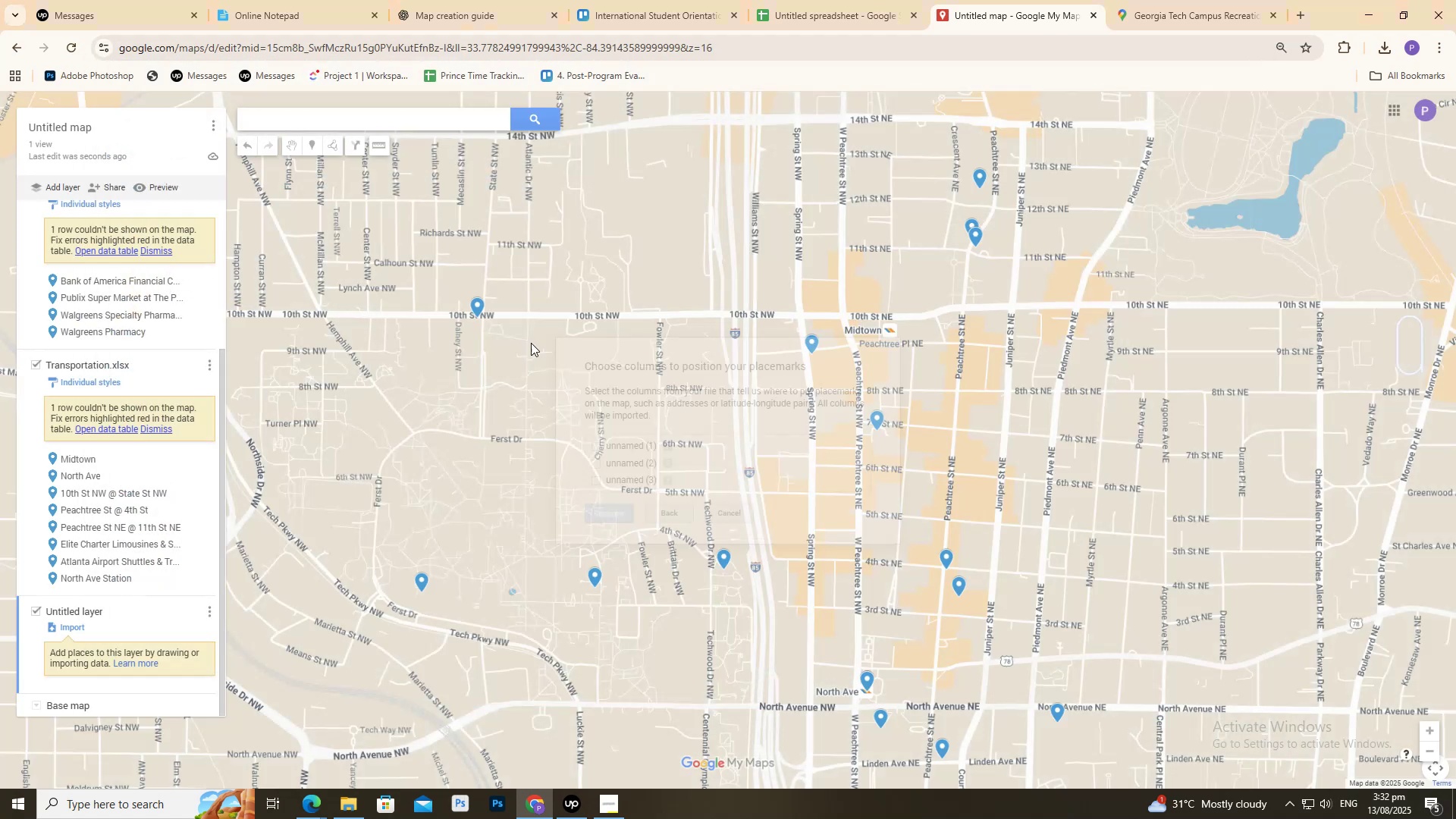 
left_click([600, 446])
 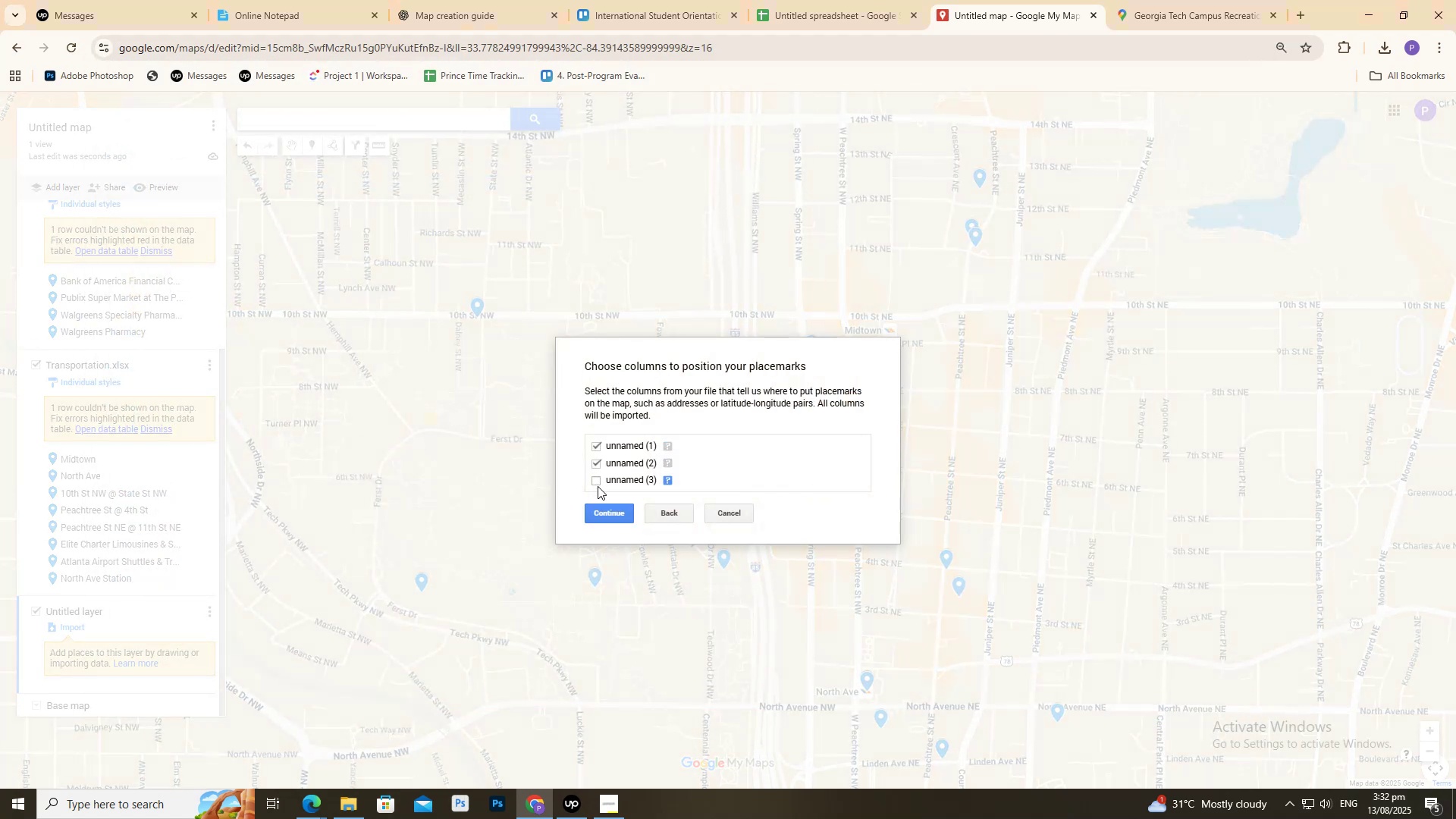 
triple_click([598, 487])
 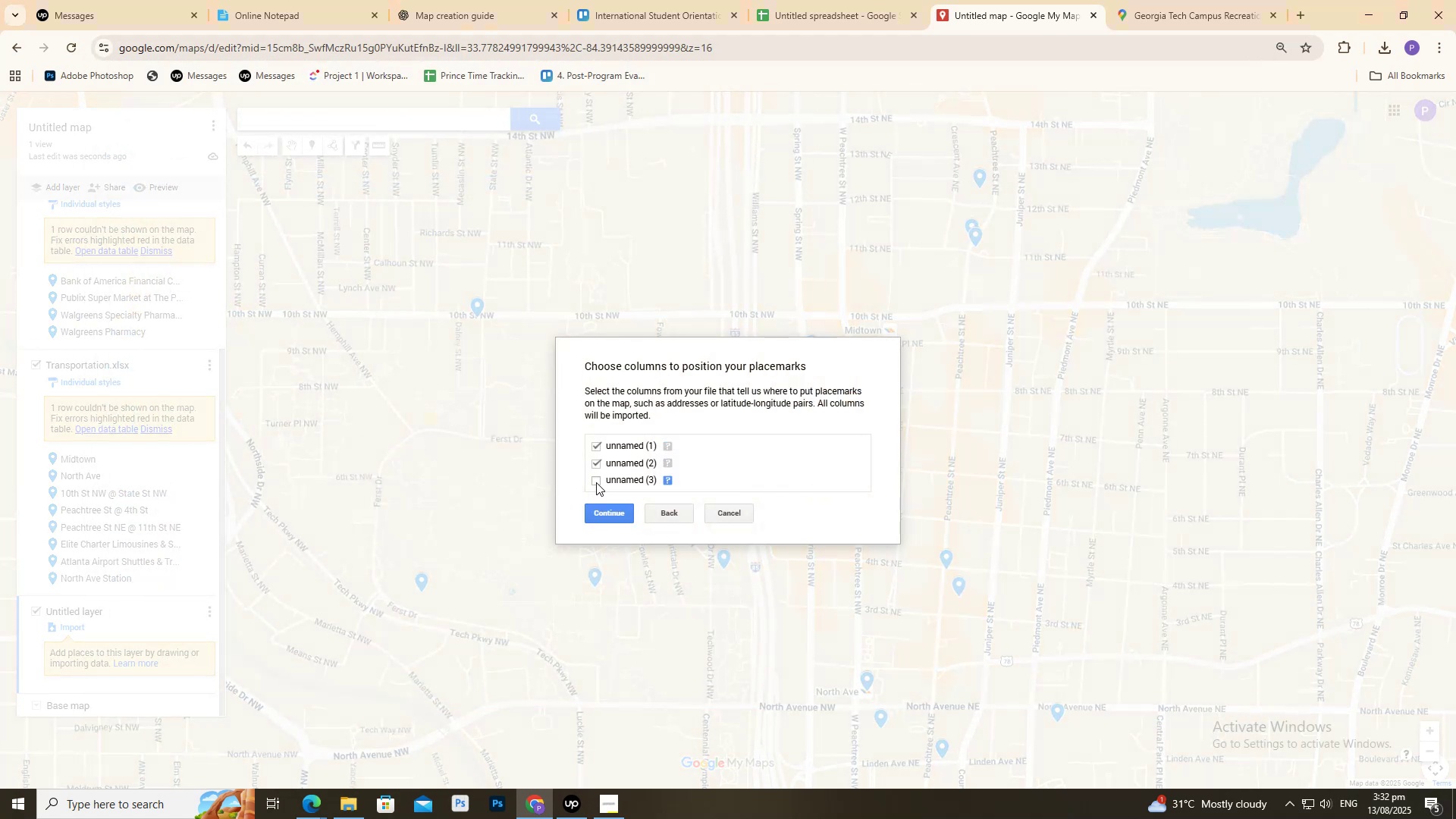 
triple_click([596, 482])
 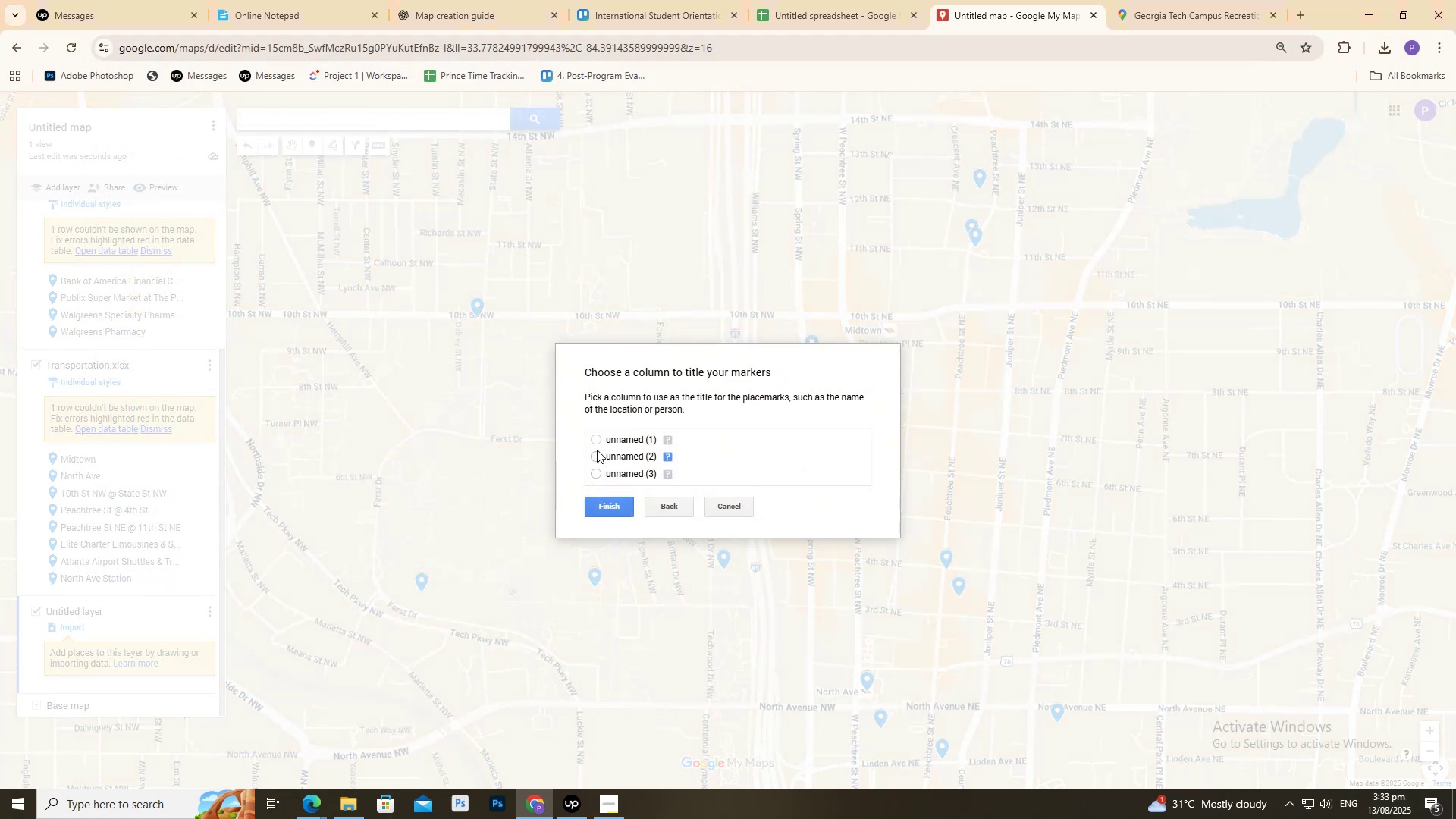 
triple_click([595, 442])
 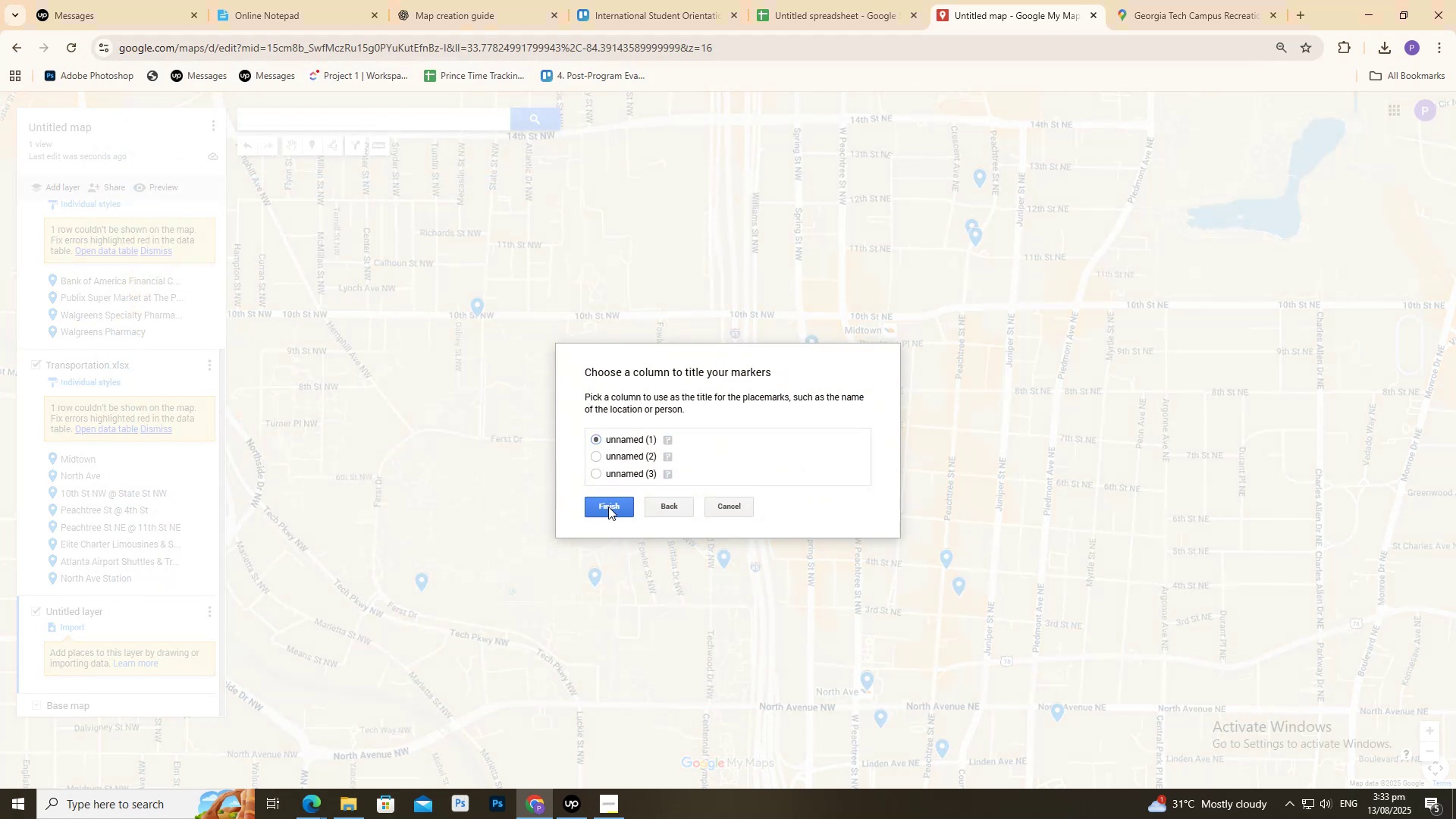 
left_click([608, 507])
 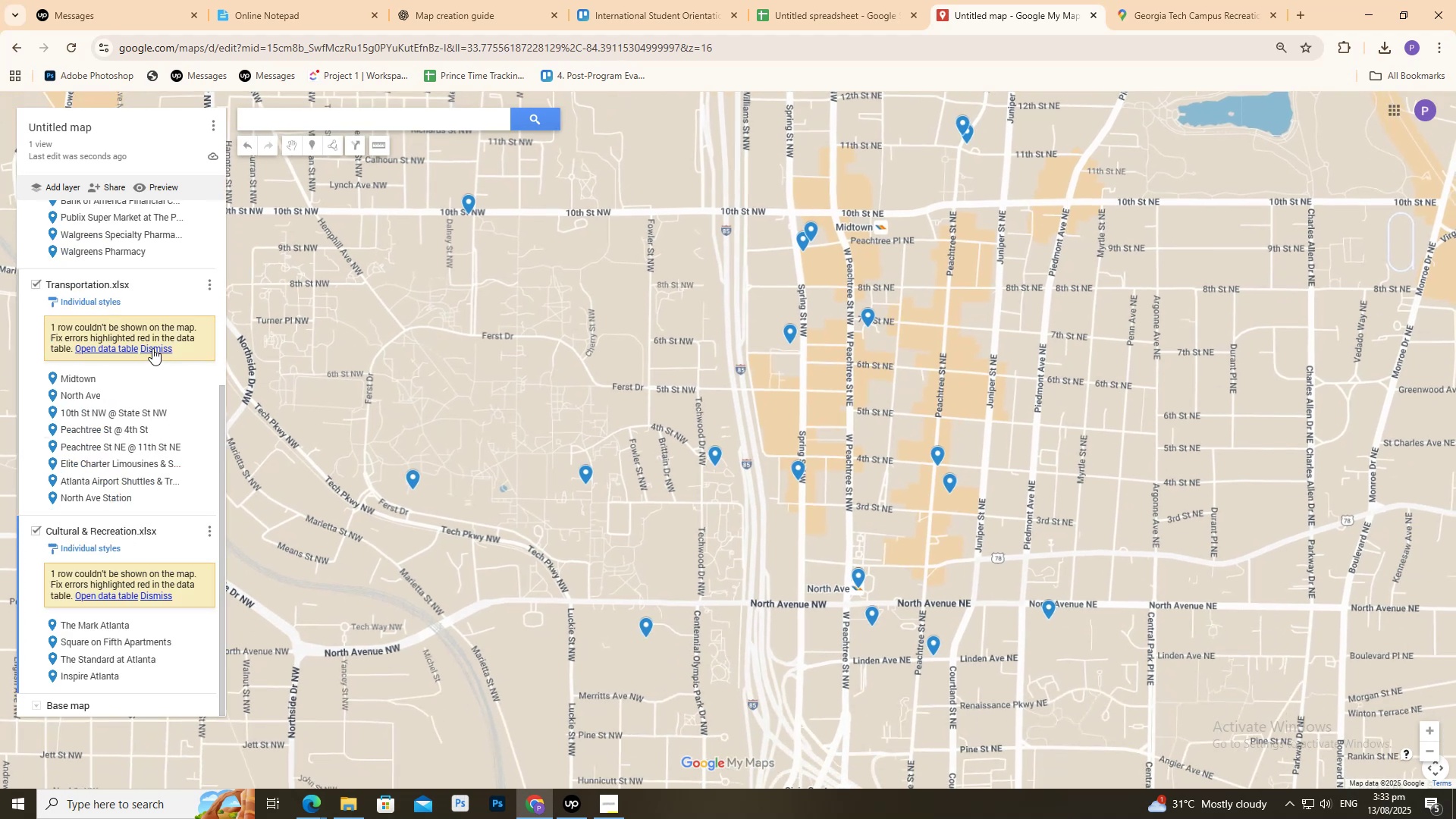 
scroll: coordinate [136, 497], scroll_direction: up, amount: 3.0
 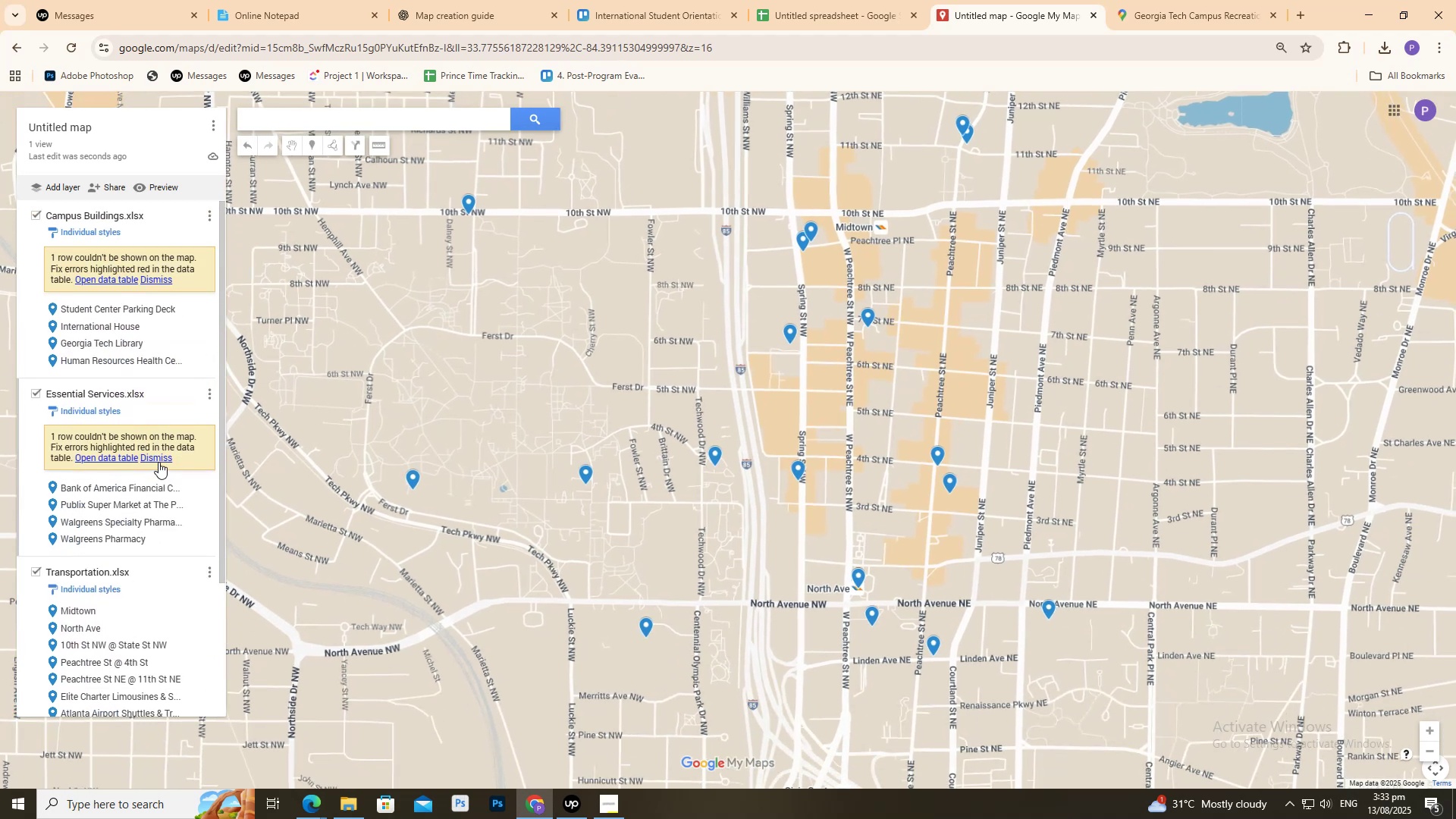 
left_click([157, 460])
 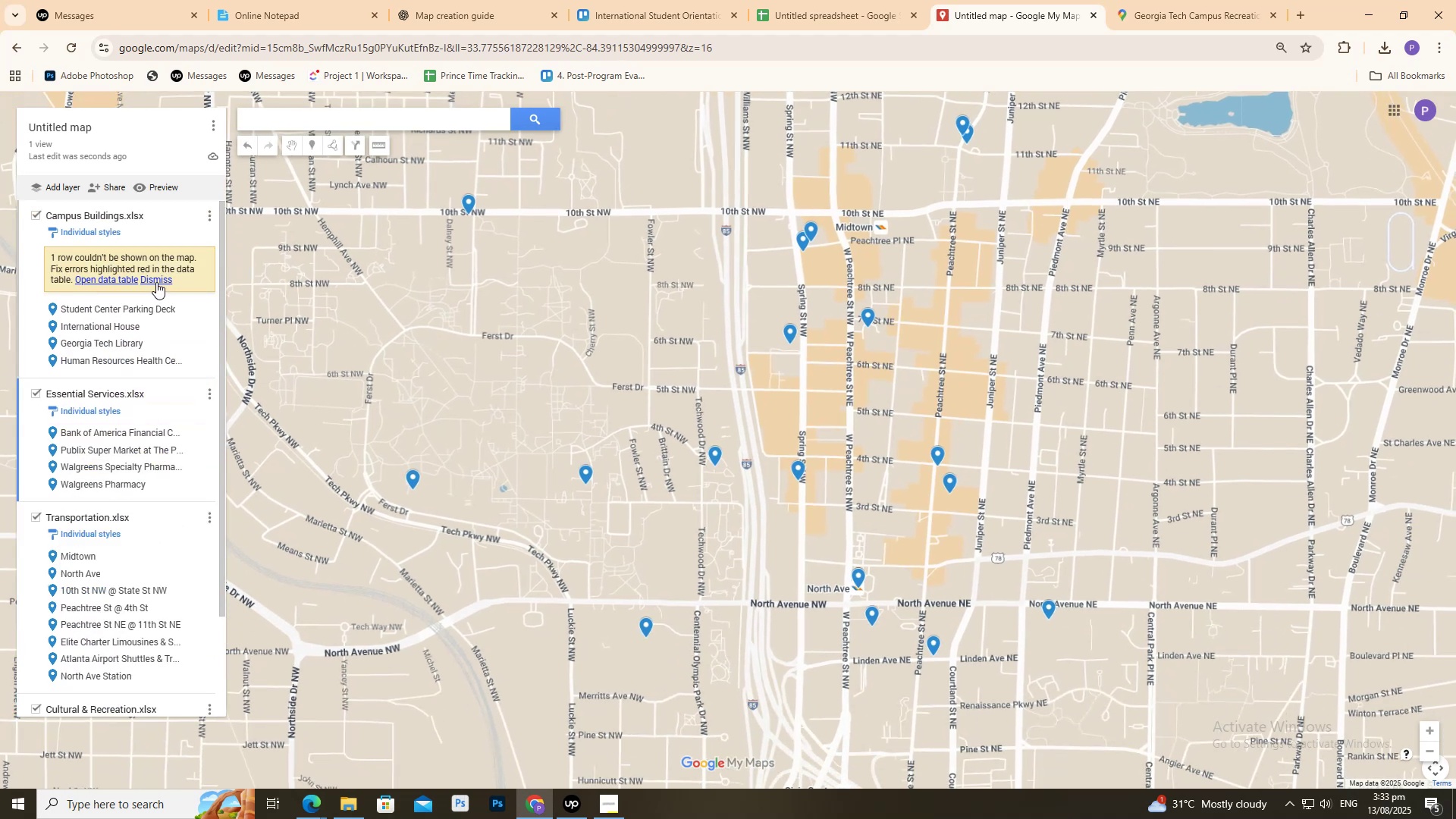 
left_click([156, 281])
 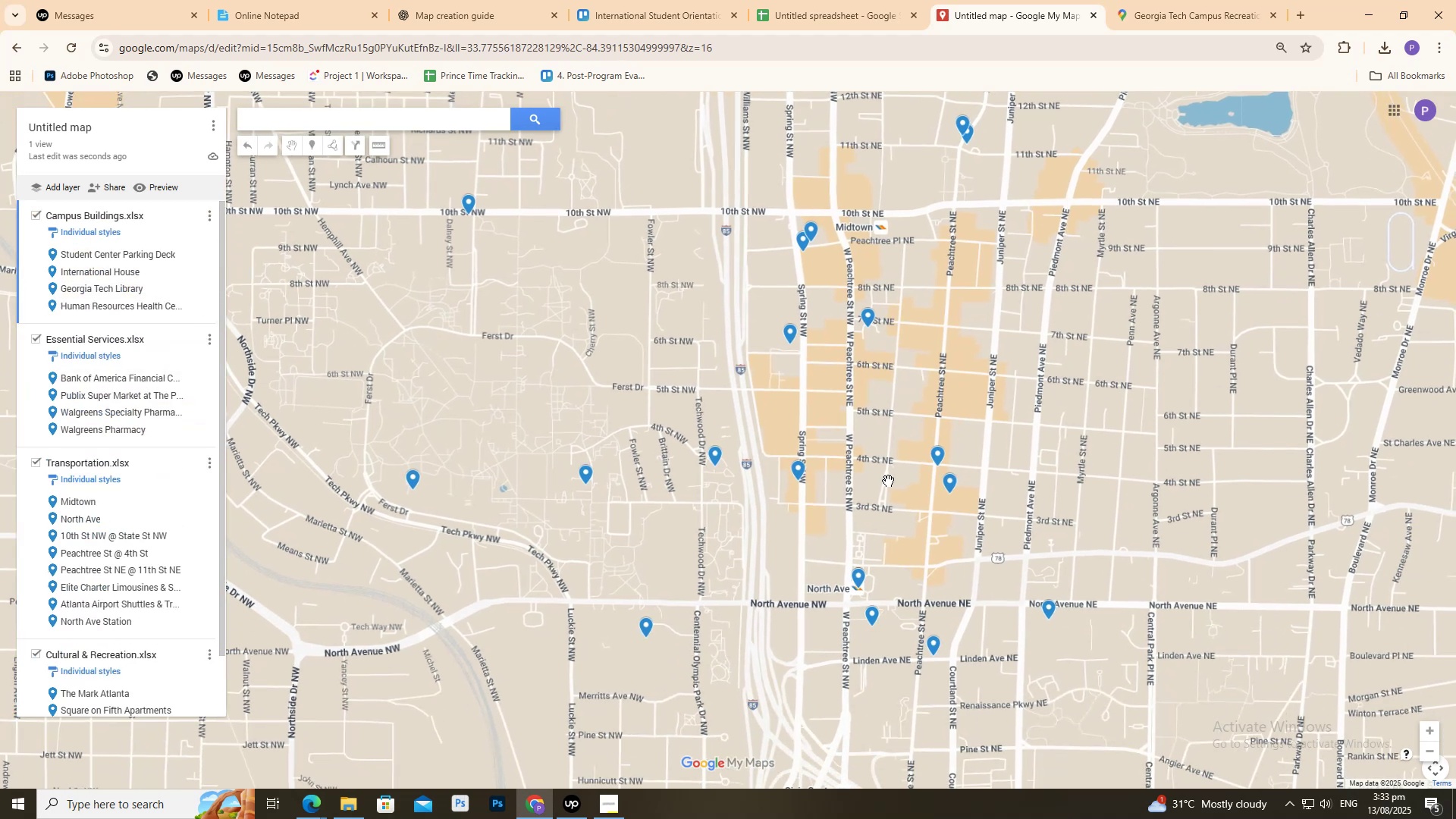 
scroll: coordinate [52, 347], scroll_direction: up, amount: 3.0
 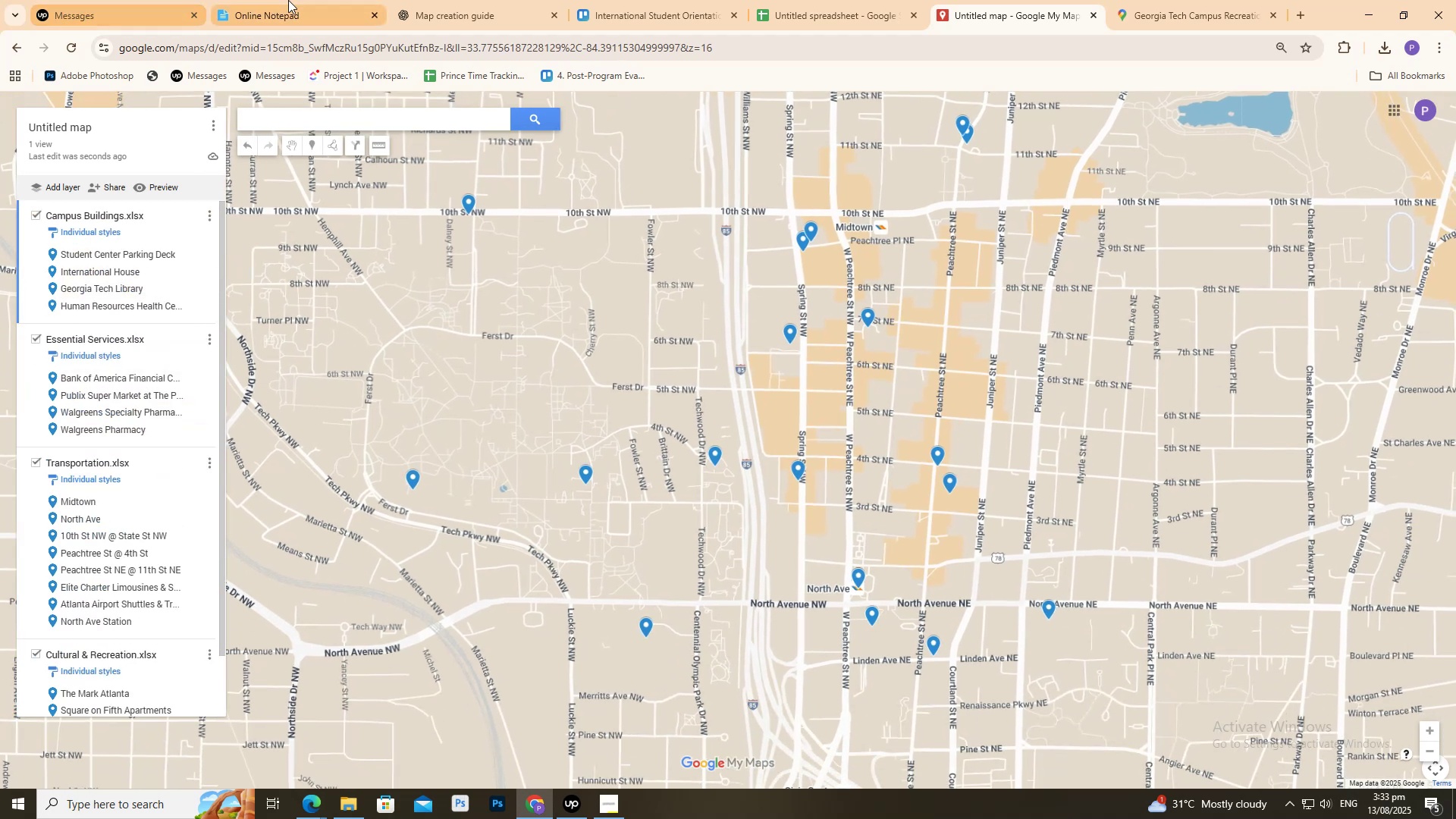 
left_click([503, 0])
 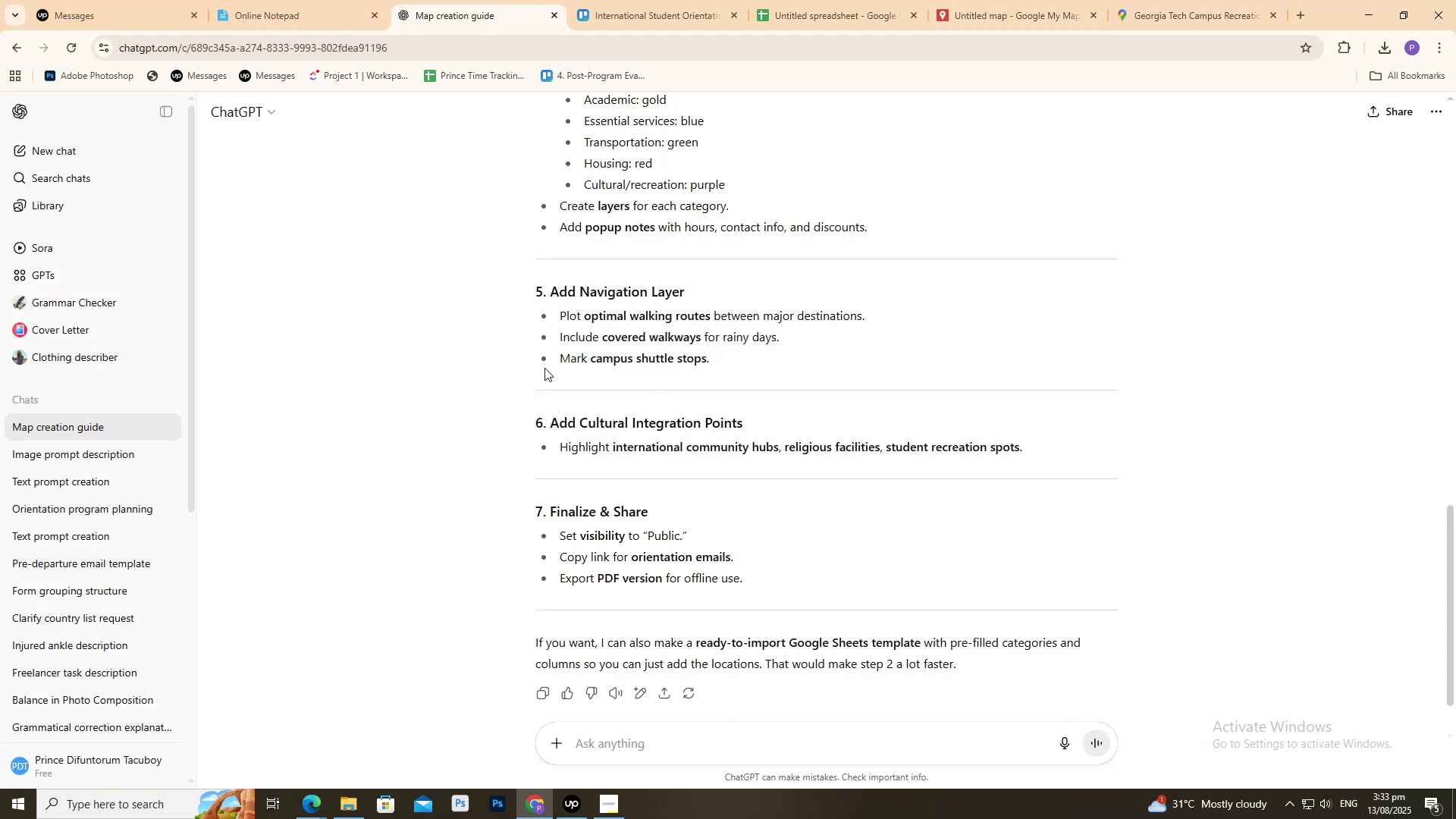 
scroll: coordinate [563, 326], scroll_direction: up, amount: 2.0
 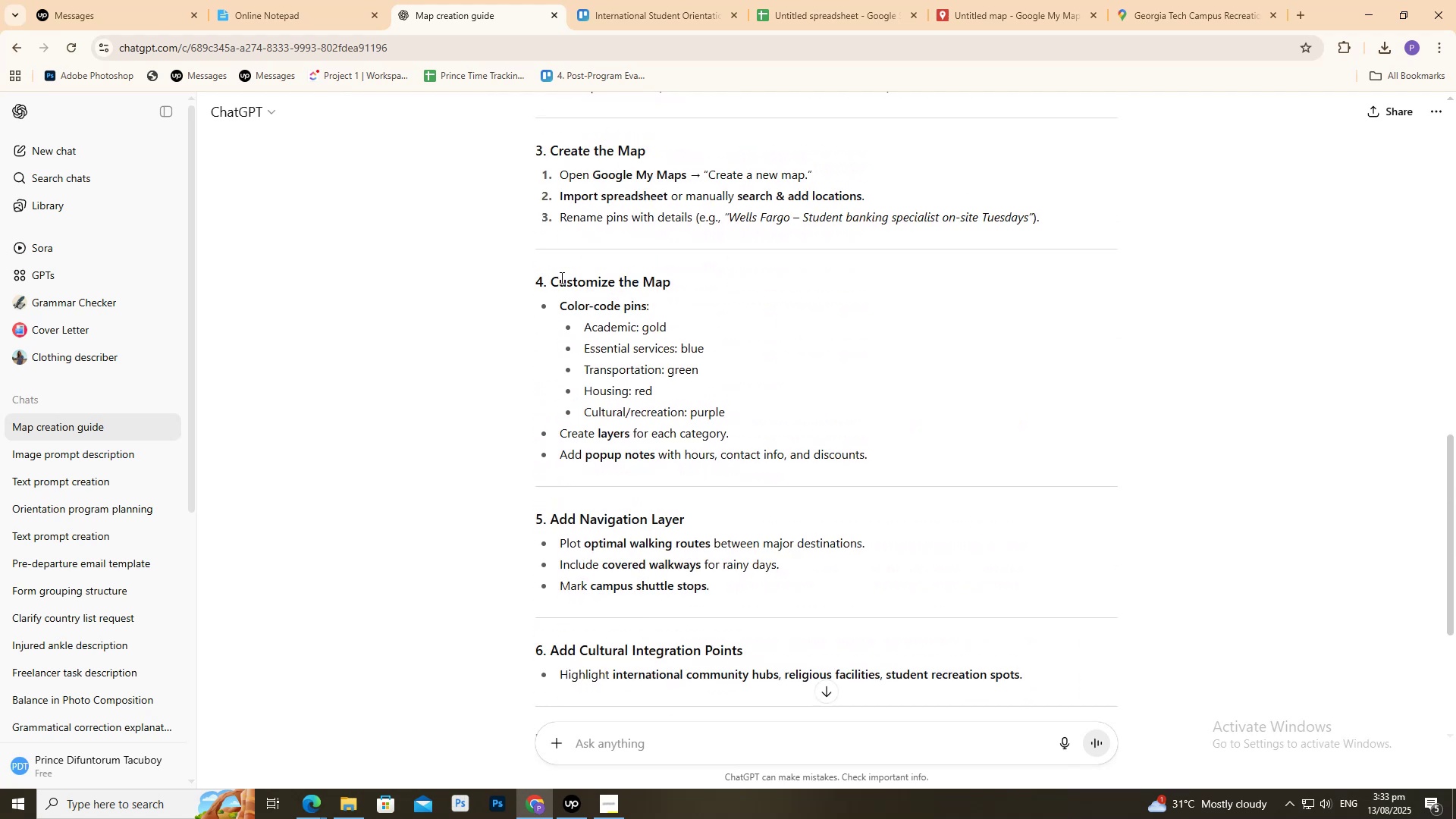 
left_click_drag(start_coordinate=[546, 281], to_coordinate=[707, 378])
 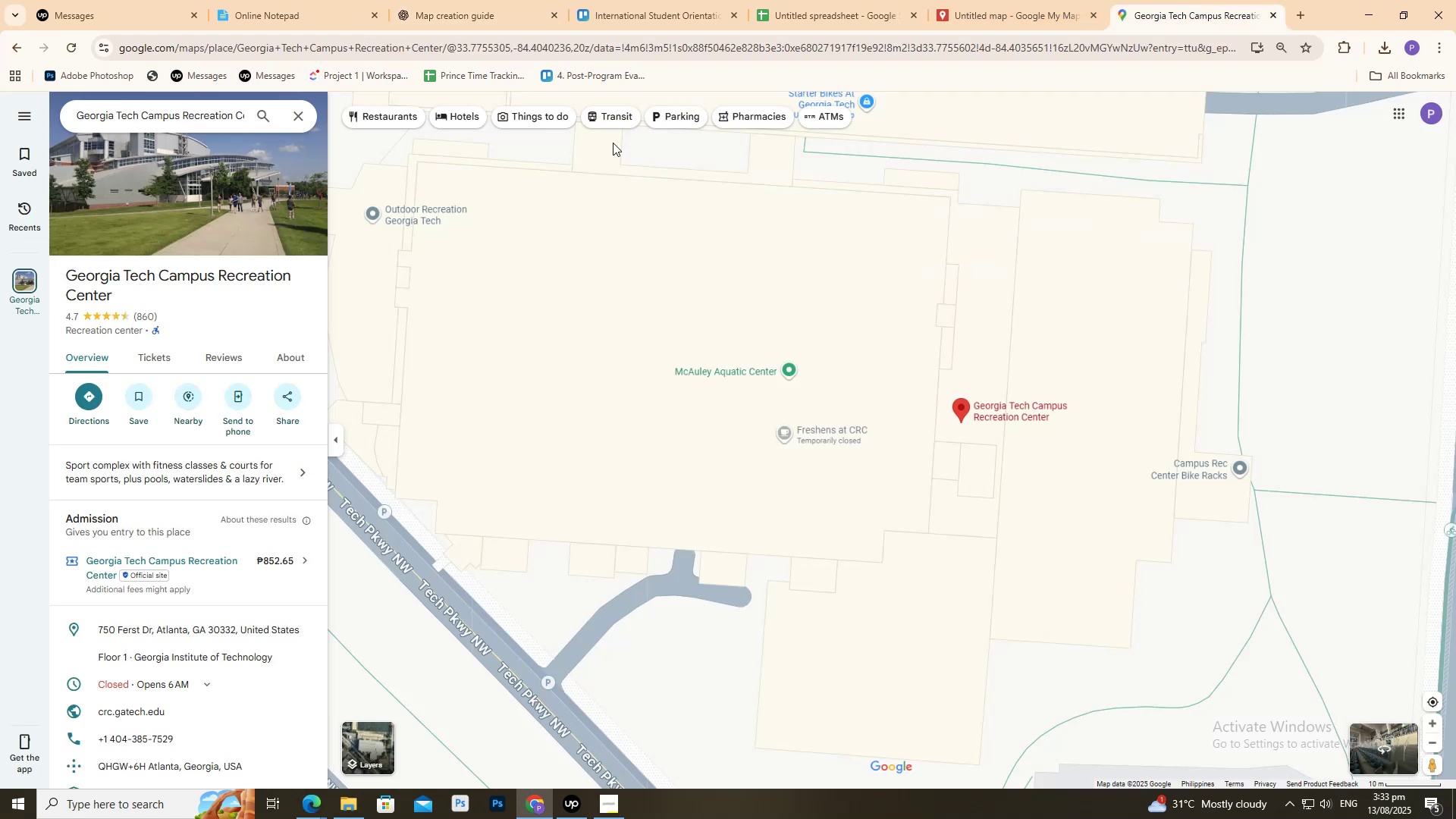 
left_click([443, 0])
 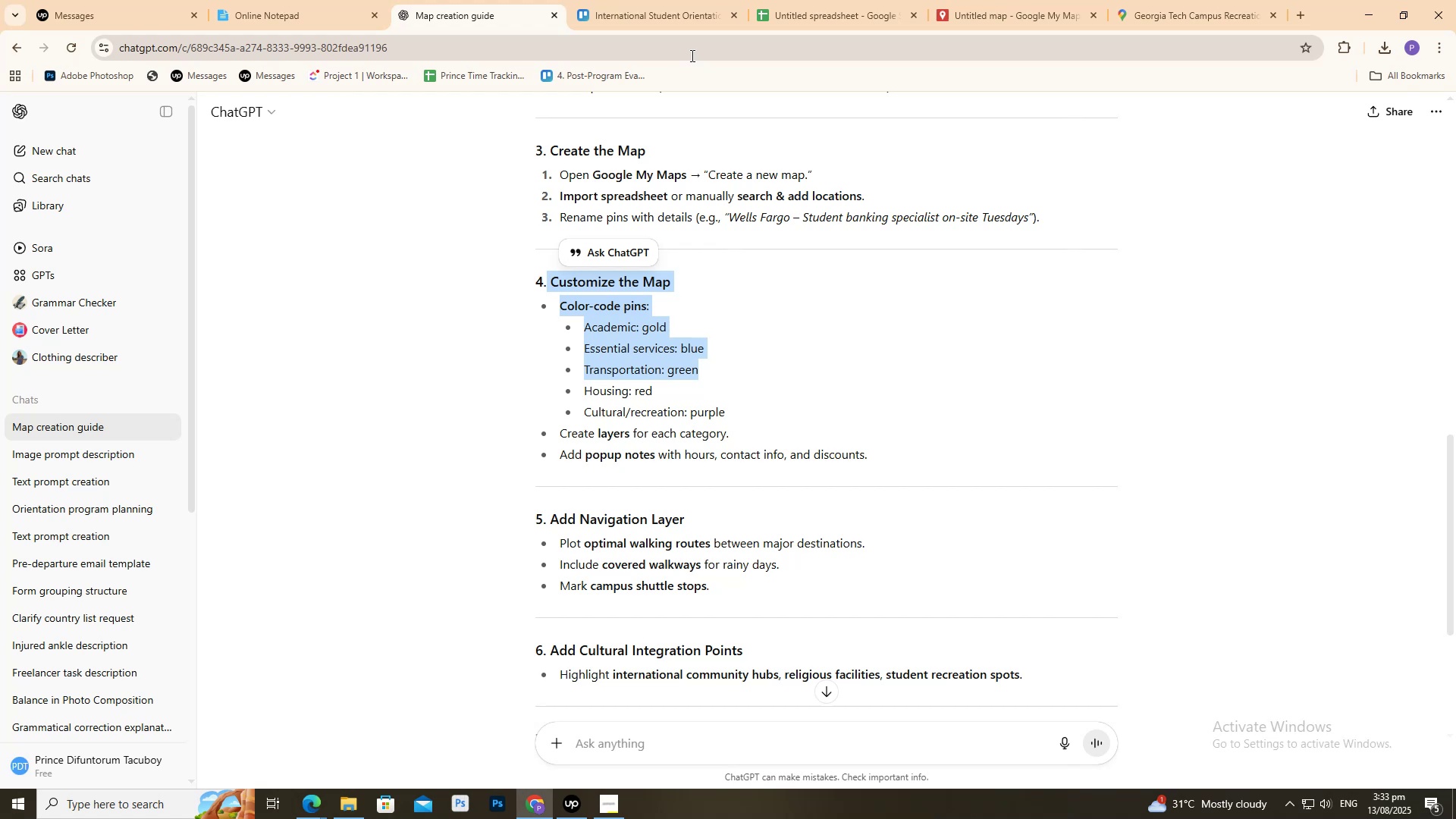 
wait(5.32)
 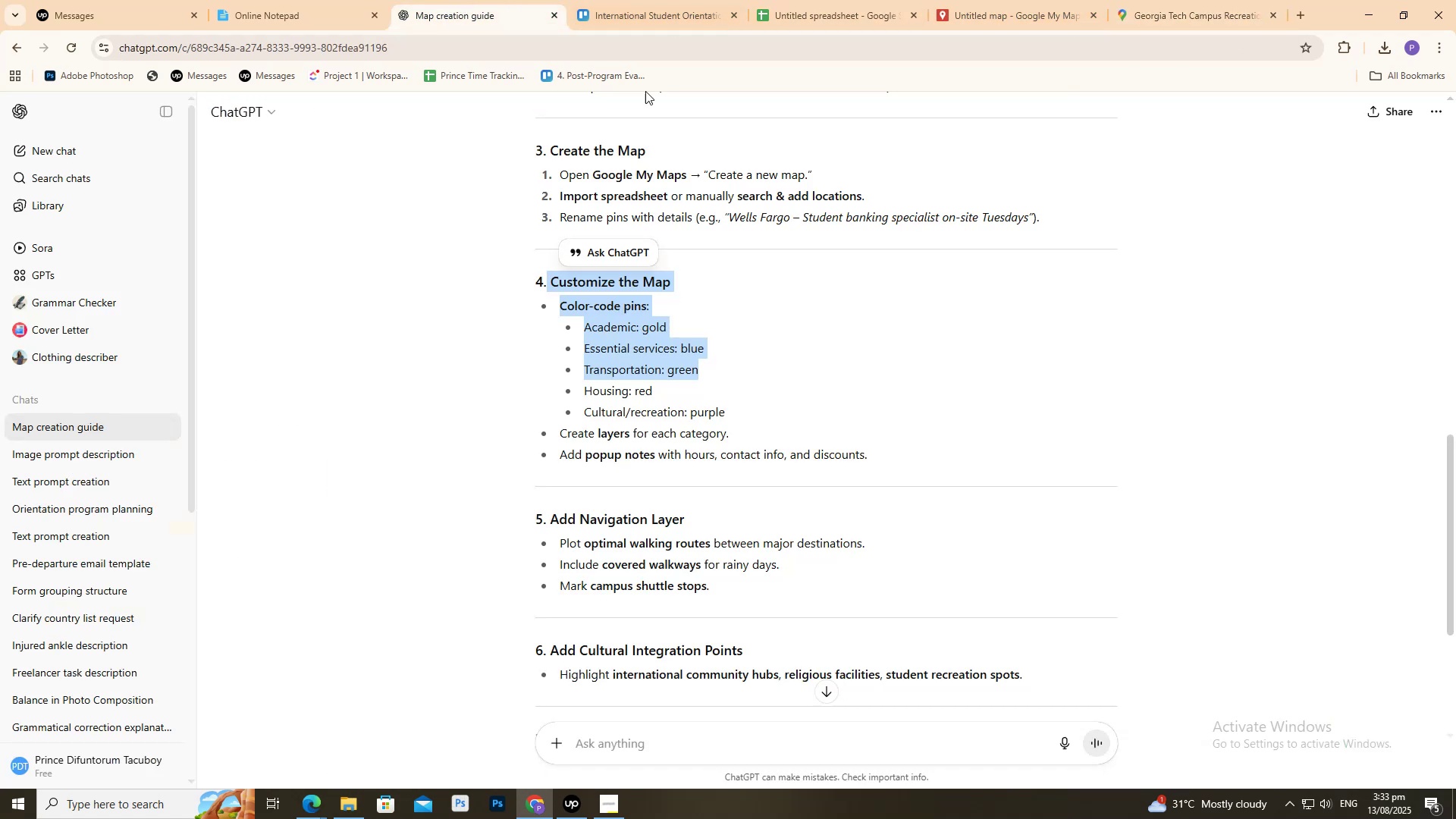 
scroll: coordinate [742, 201], scroll_direction: down, amount: 2.0
 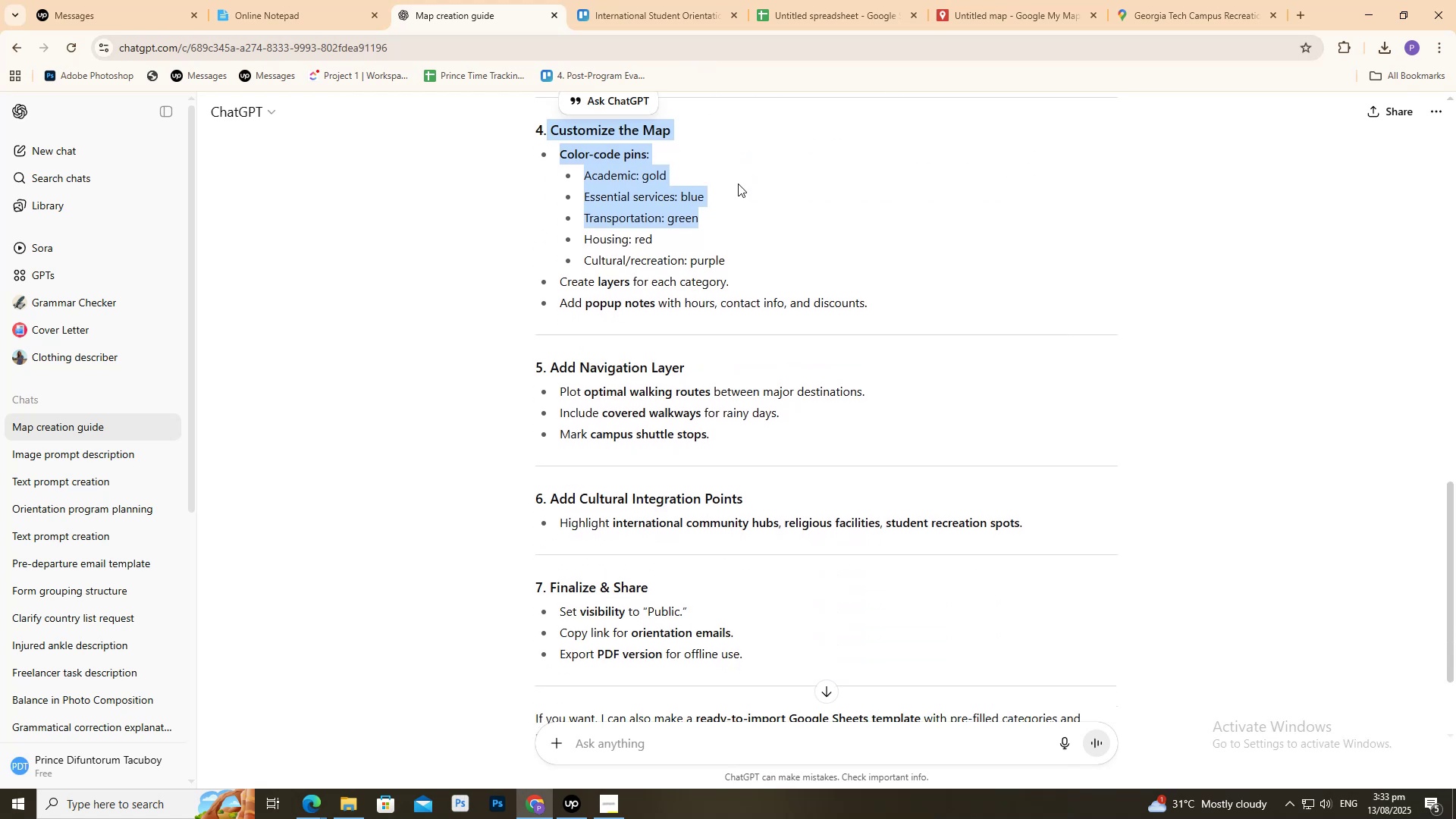 
scroll: coordinate [725, 161], scroll_direction: up, amount: 1.0
 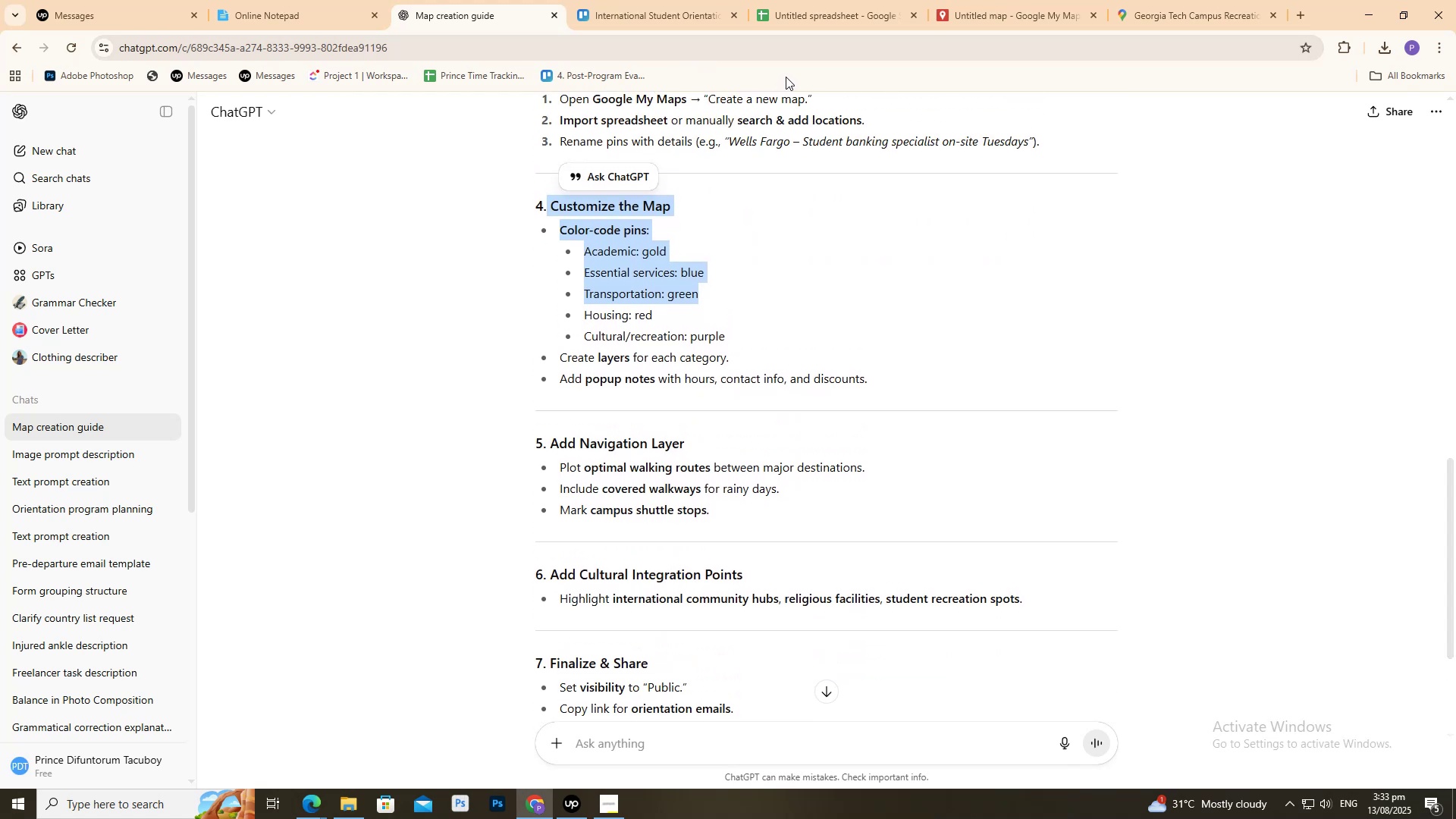 
wait(9.74)
 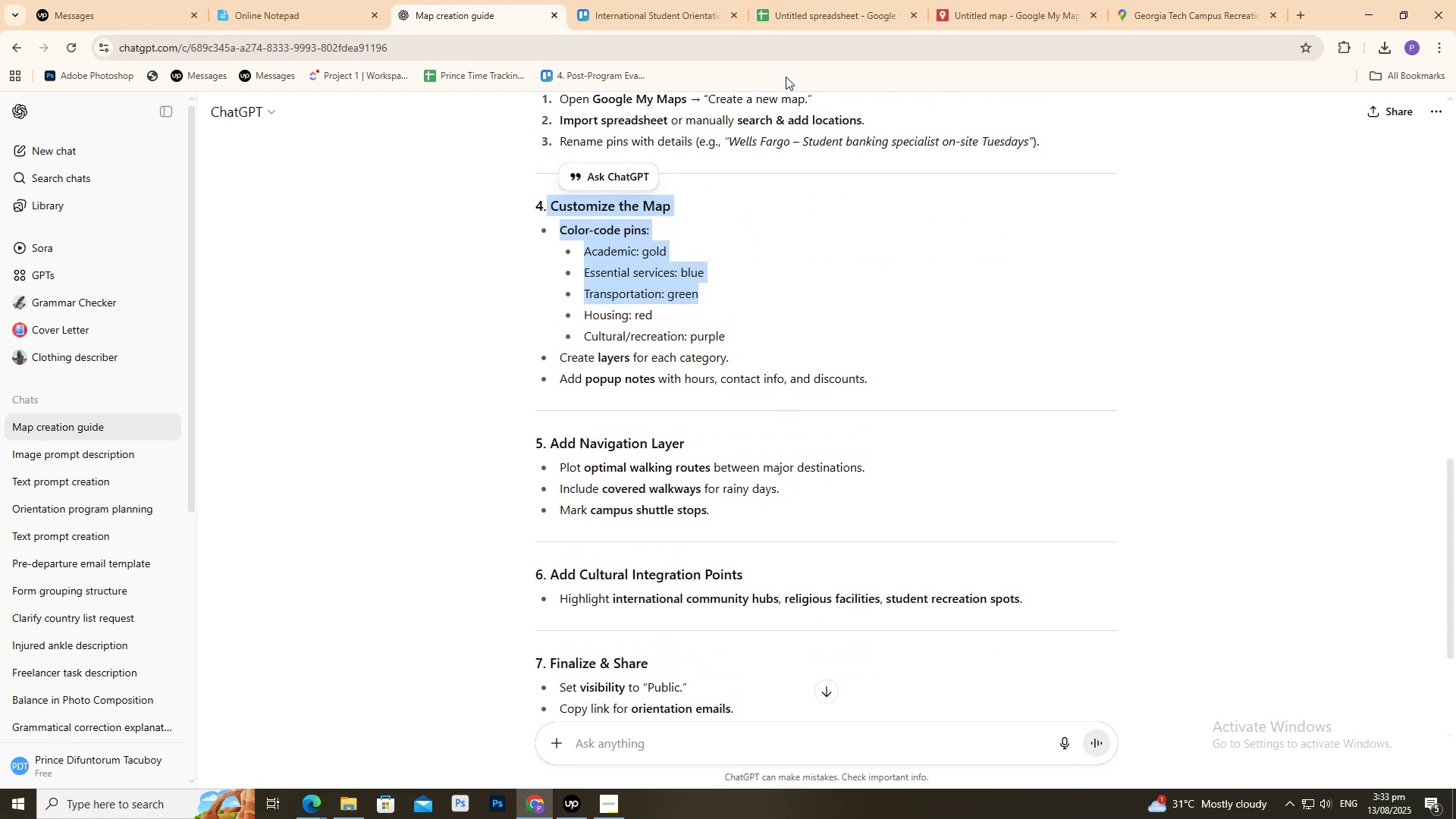 
left_click([1152, 0])
 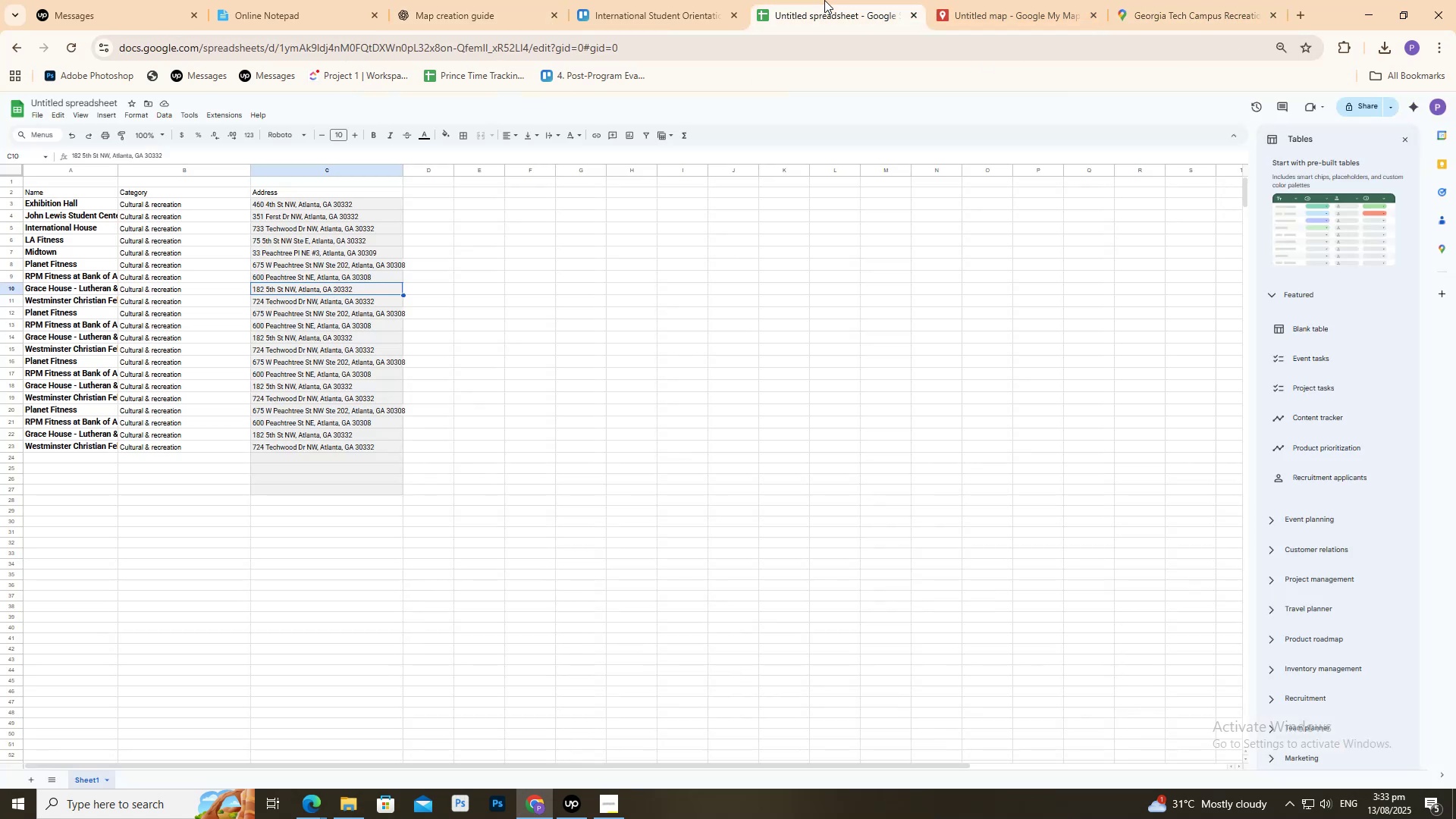 
double_click([975, 0])
 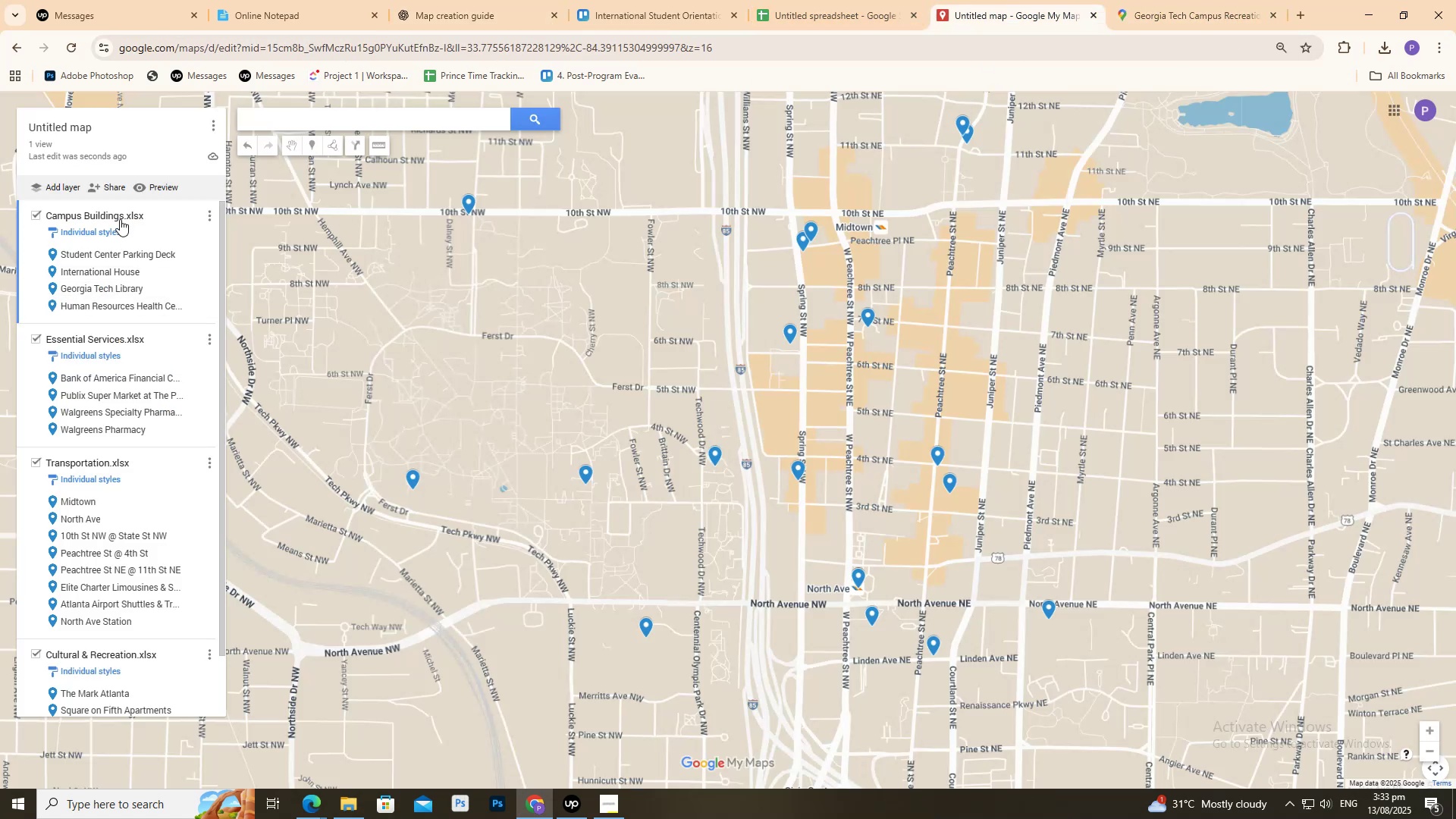 
left_click([209, 209])
 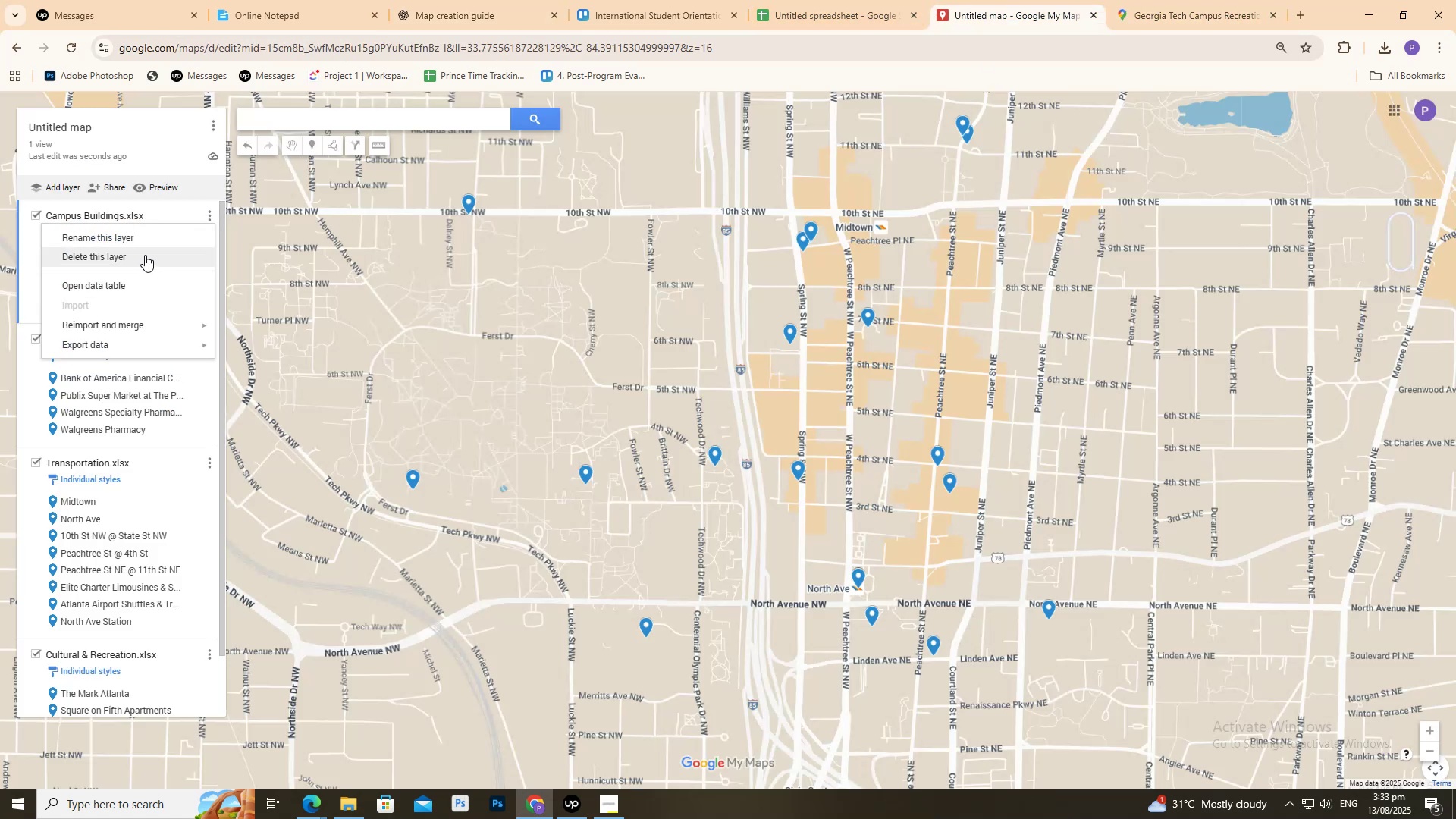 
left_click([143, 207])
 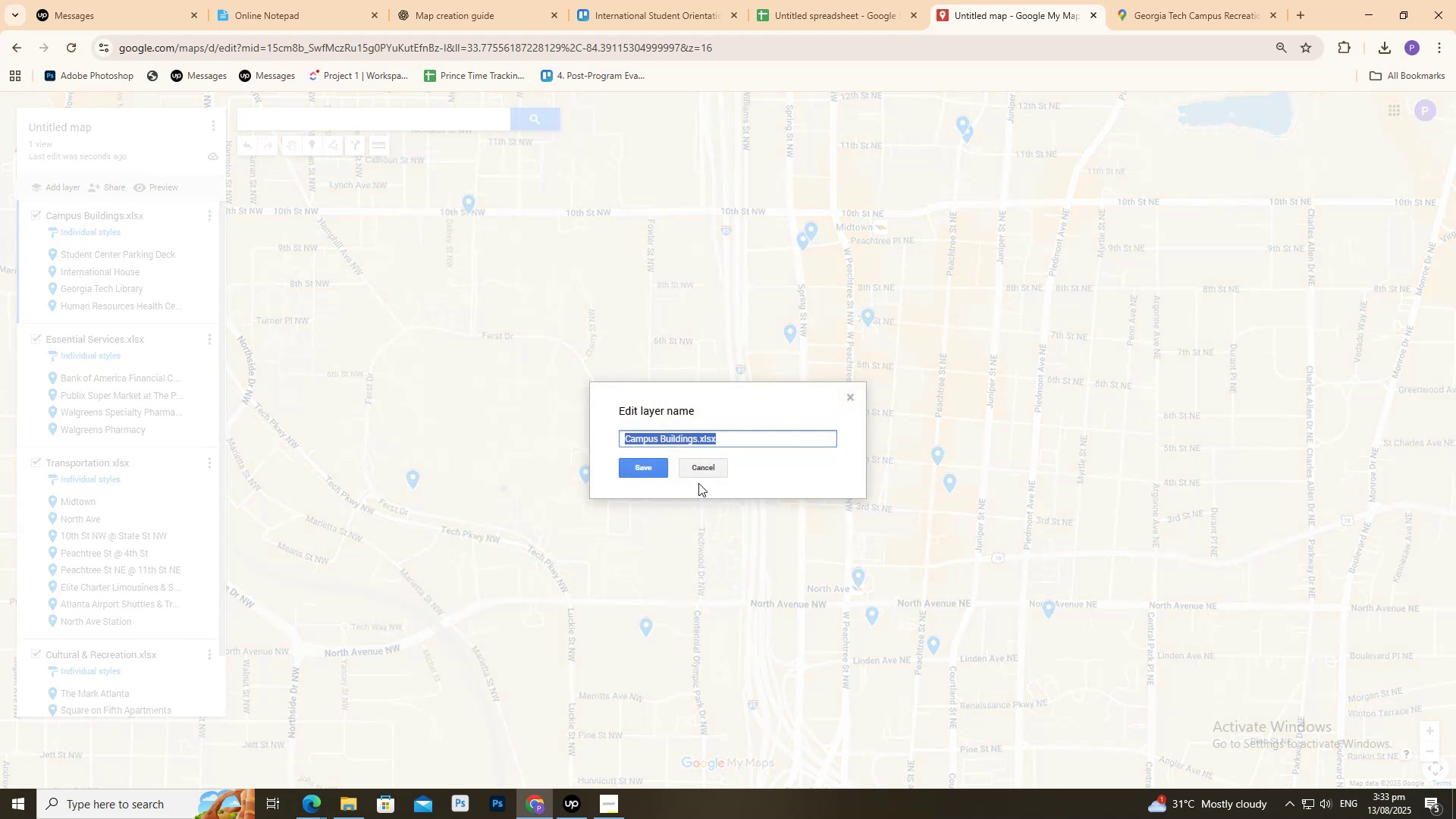 
left_click([706, 470])
 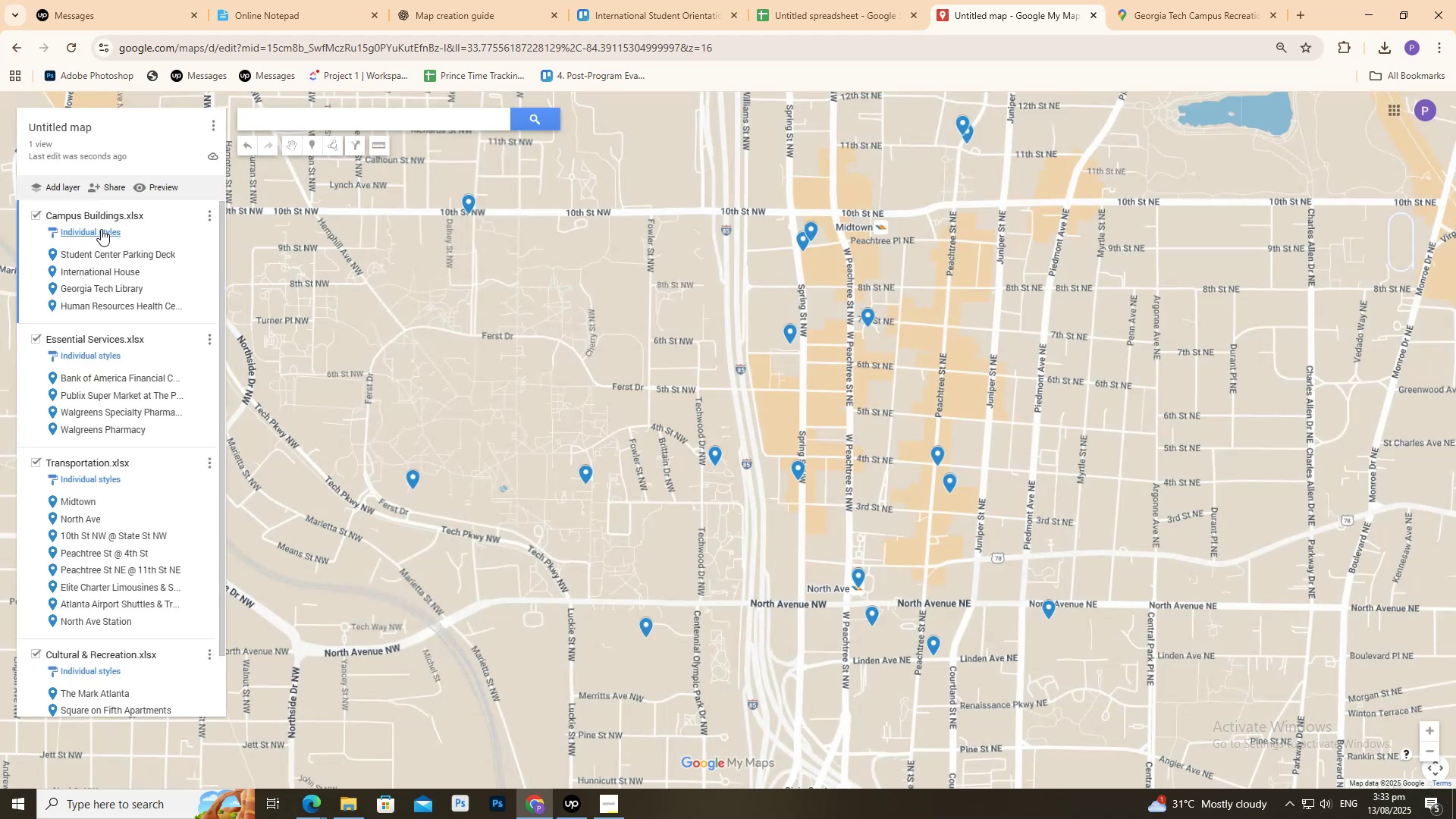 
scroll: coordinate [160, 281], scroll_direction: up, amount: 2.0
 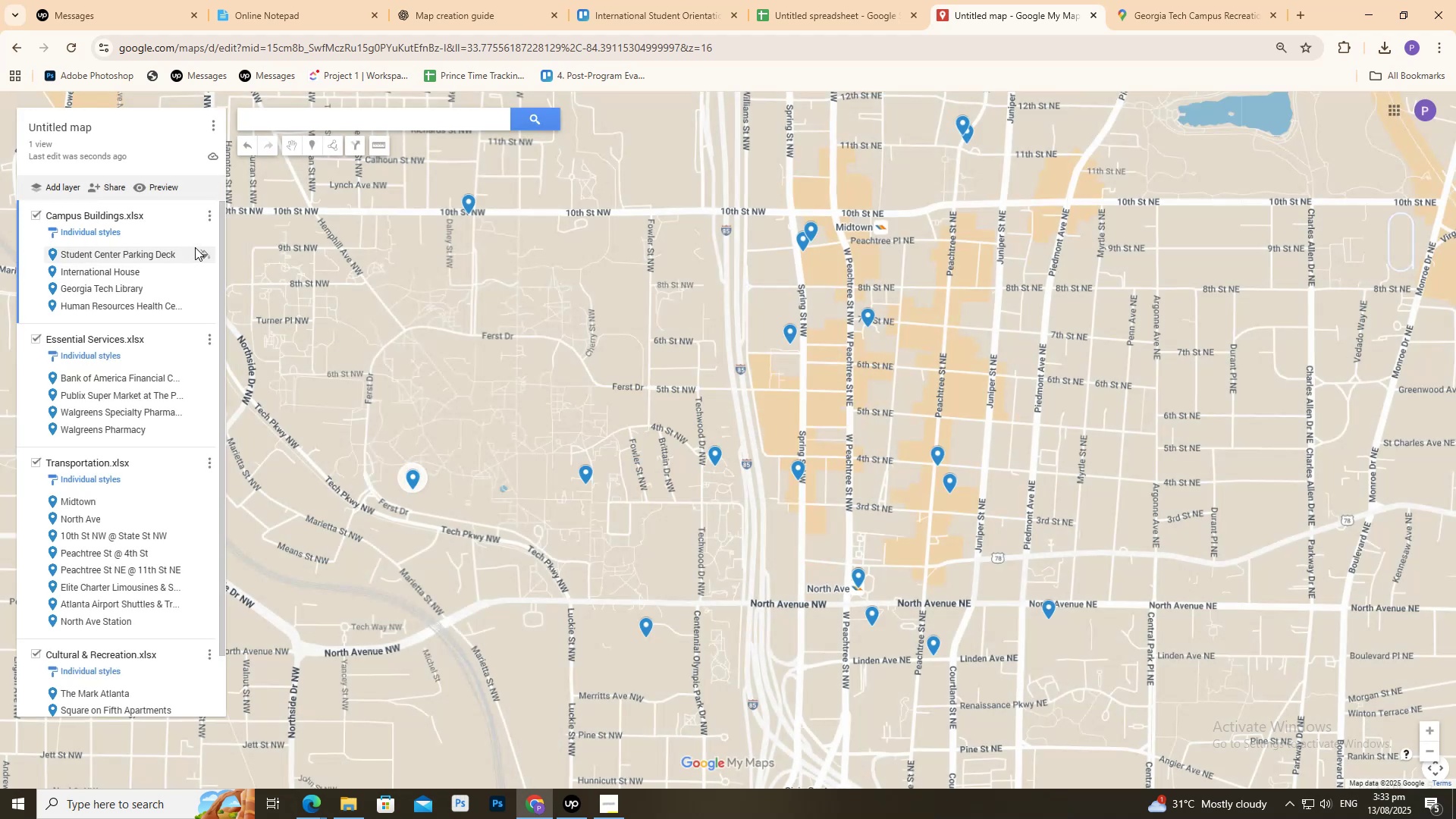 
left_click([209, 219])
 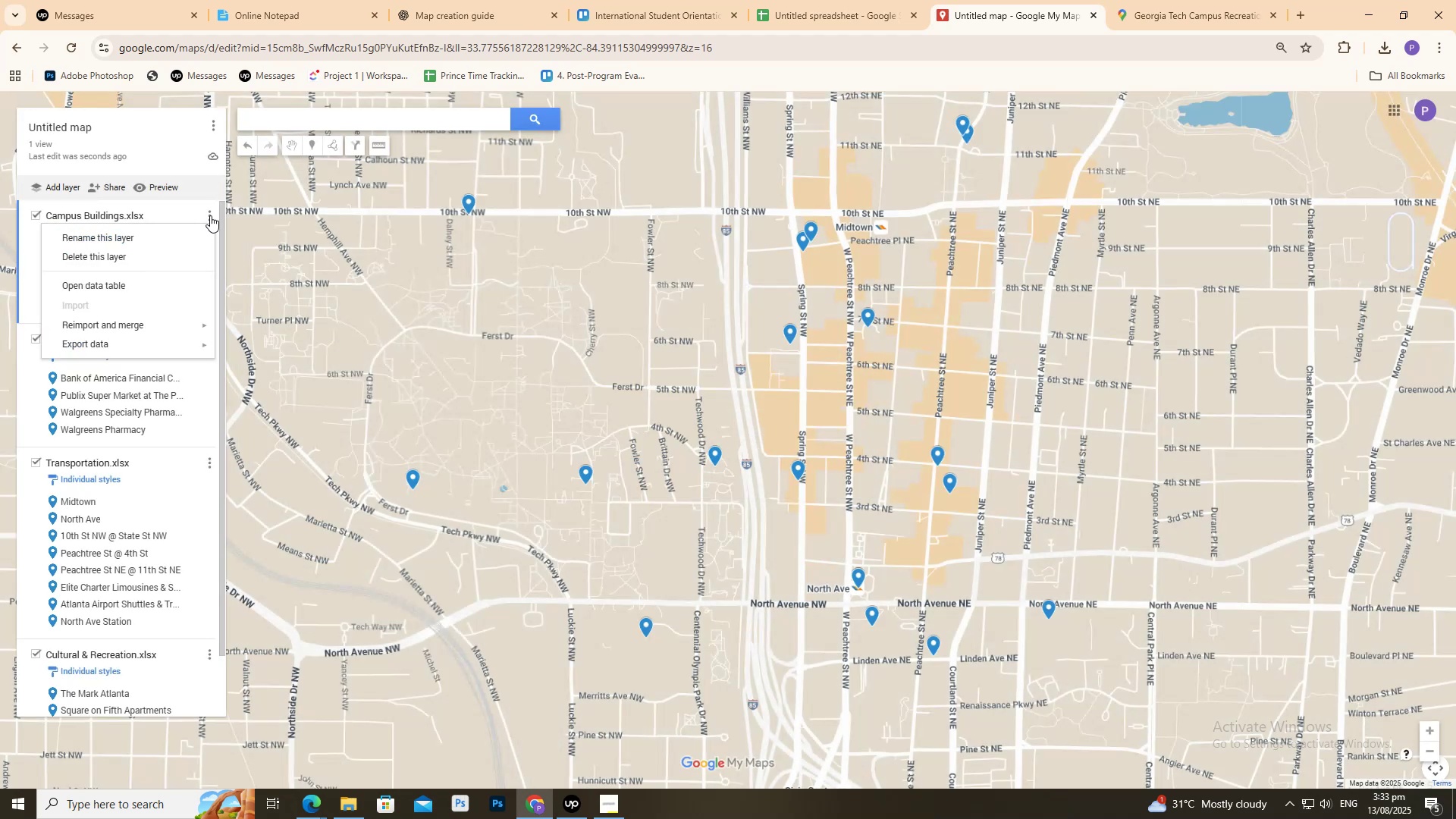 
left_click([210, 215])
 